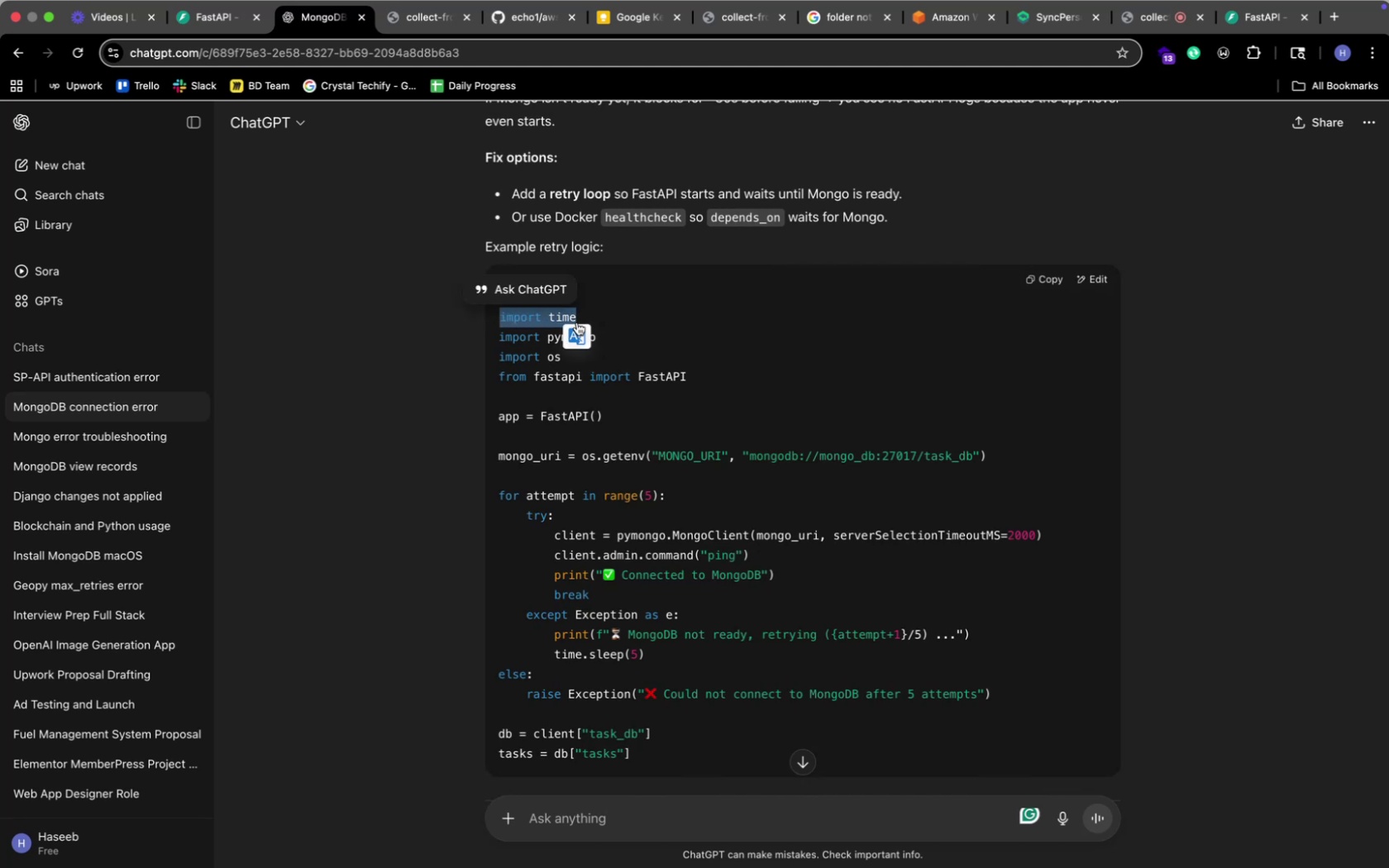 
key(Meta+C)
 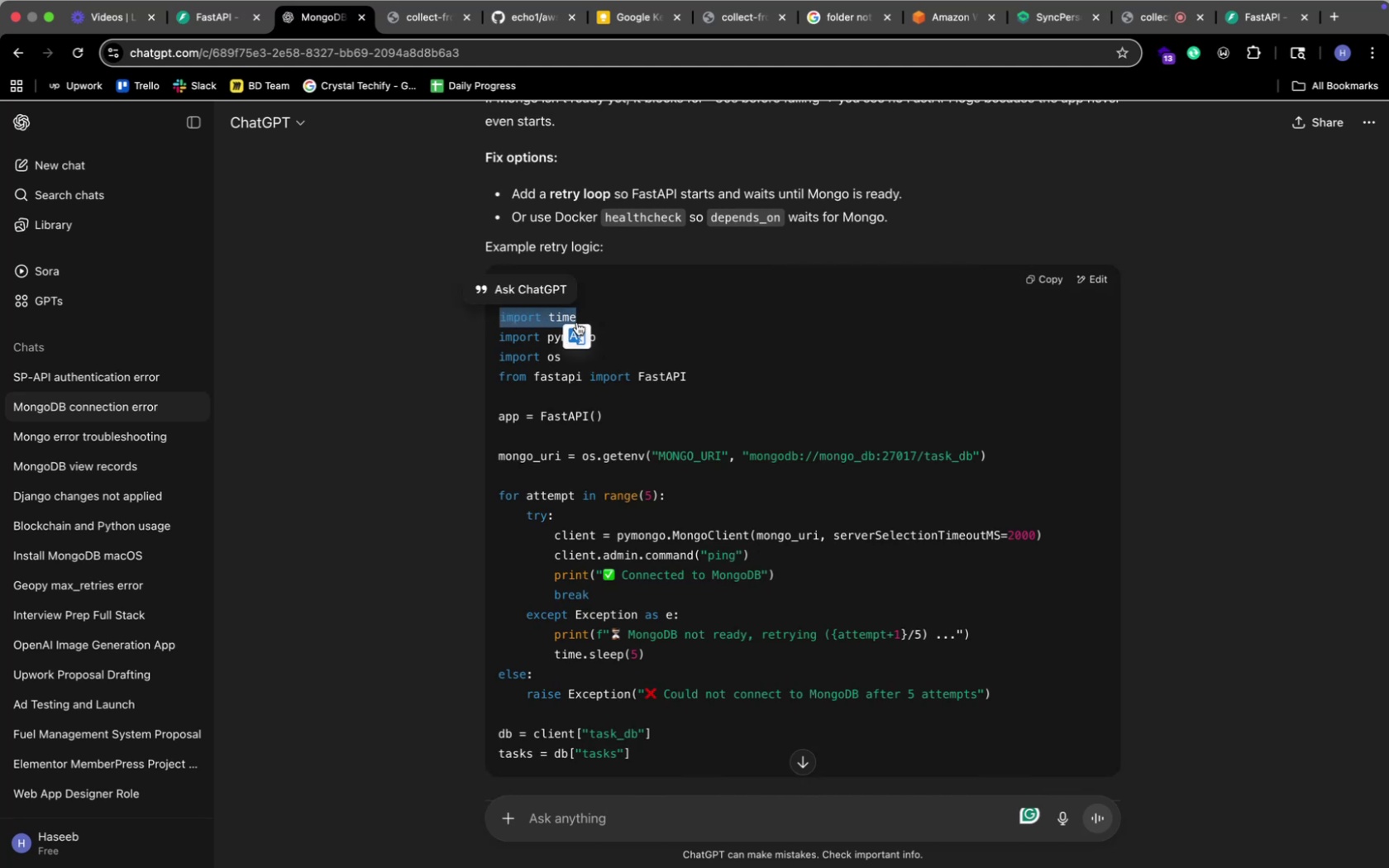 
key(Meta+CommandLeft)
 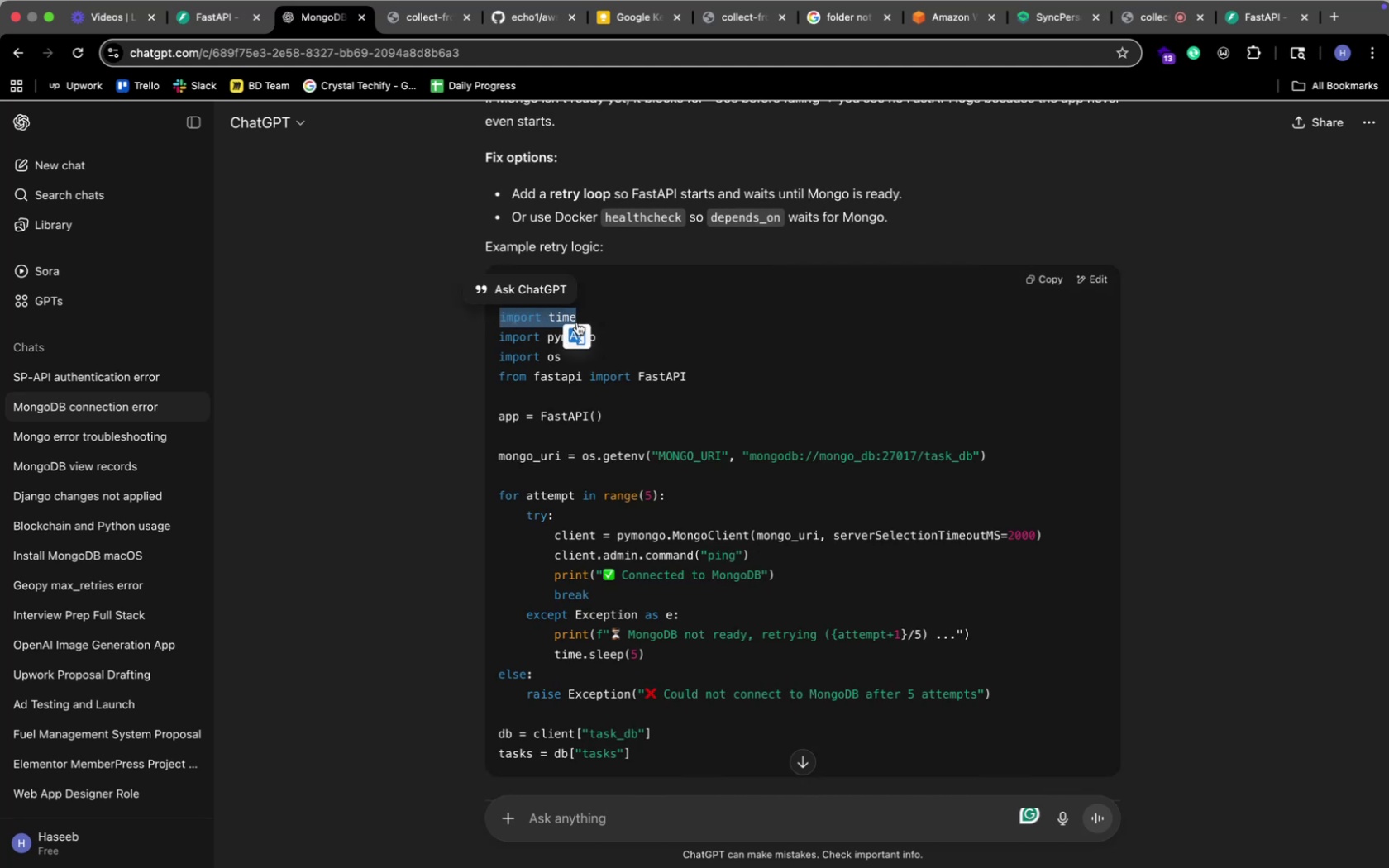 
key(Meta+Tab)
 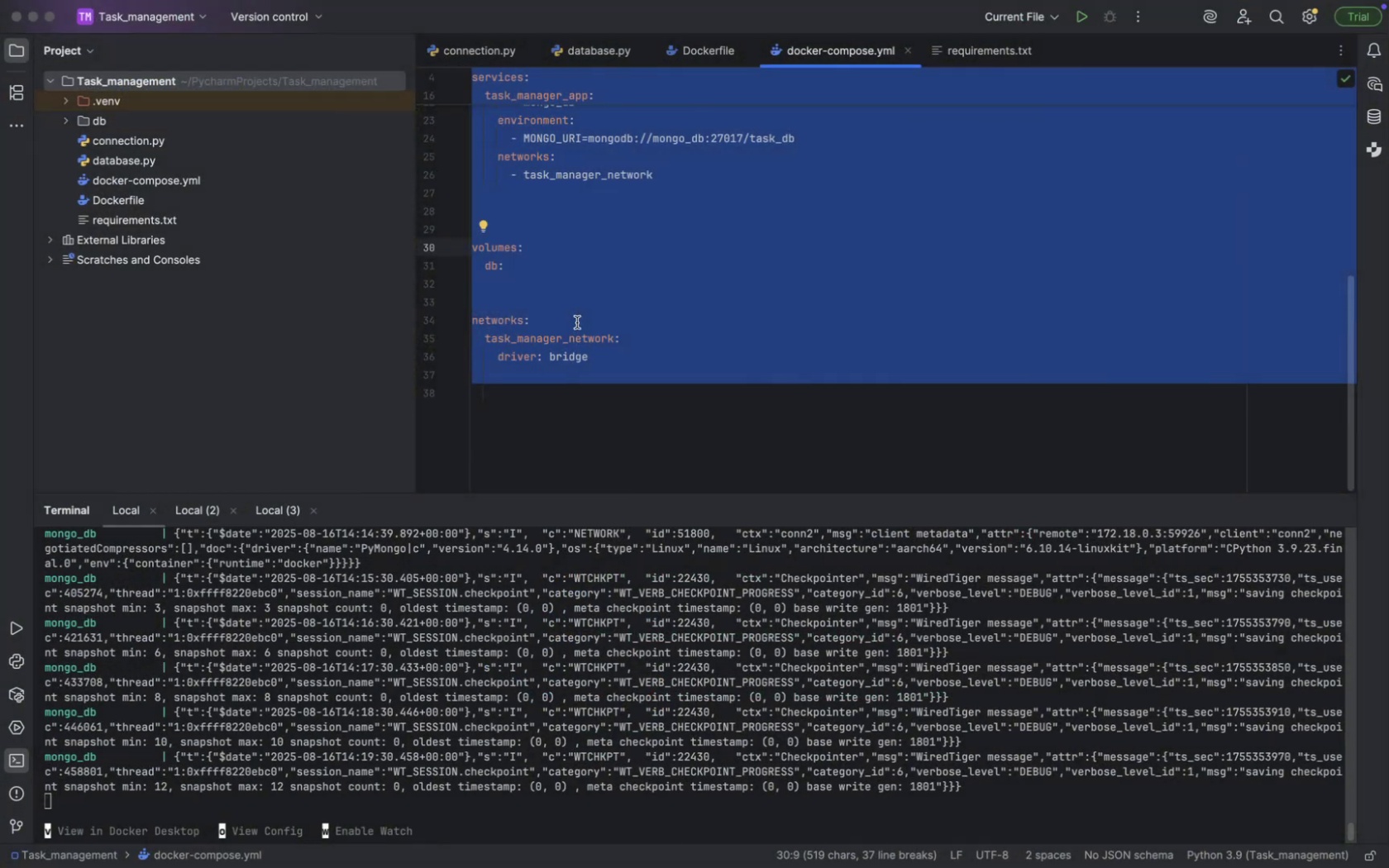 
left_click([577, 322])
 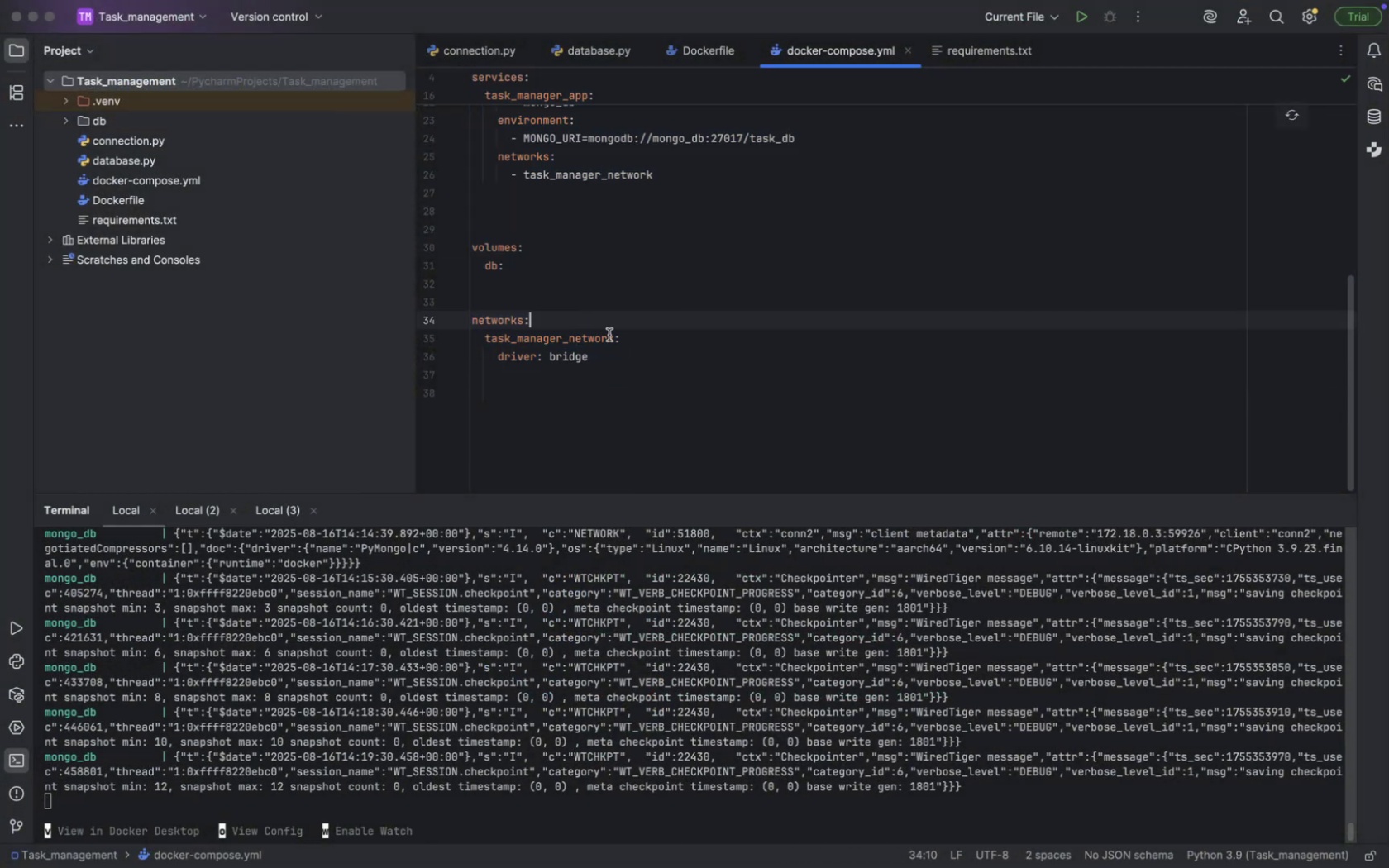 
scroll: coordinate [609, 335], scroll_direction: up, amount: 193.0
 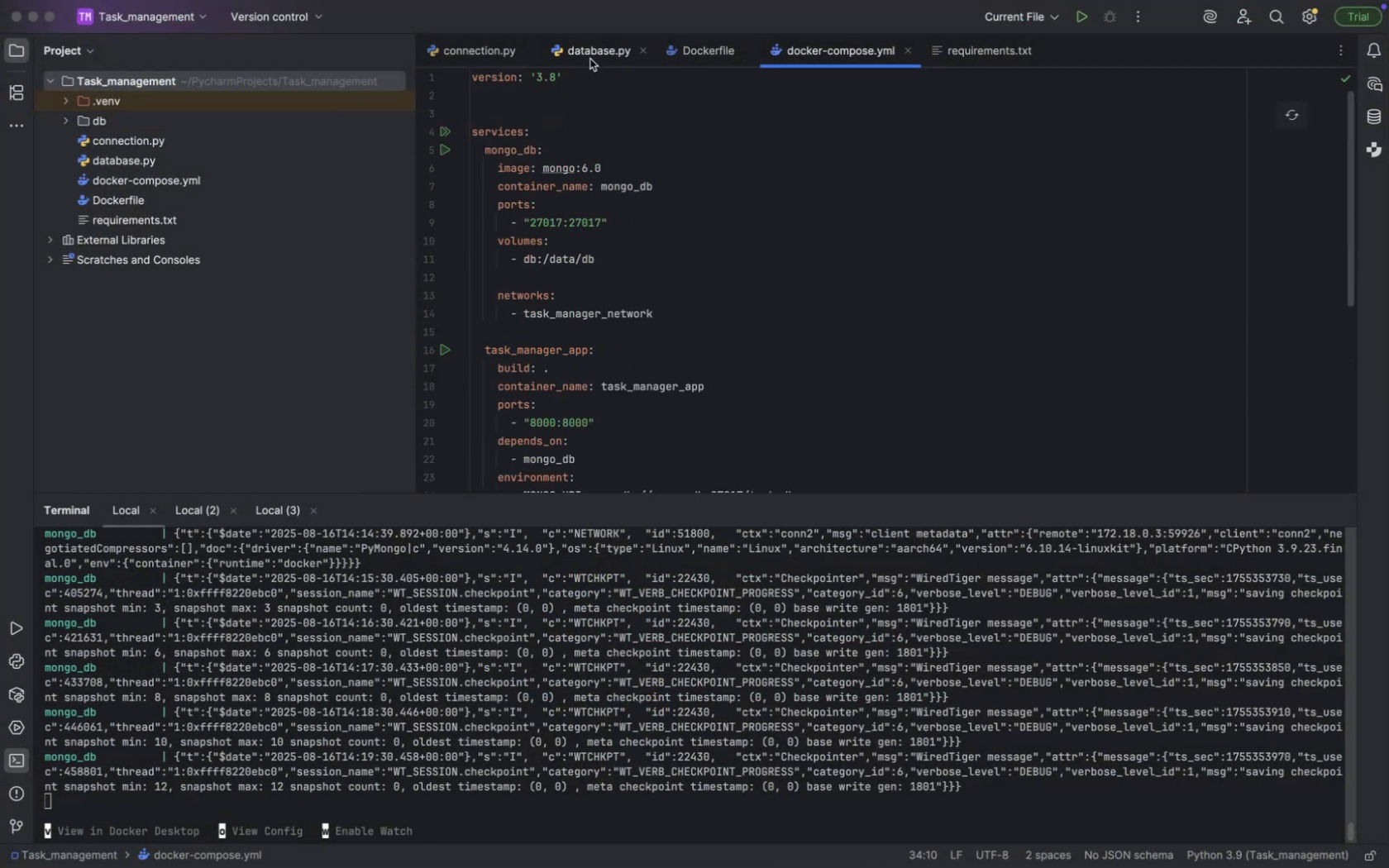 
left_click([589, 59])
 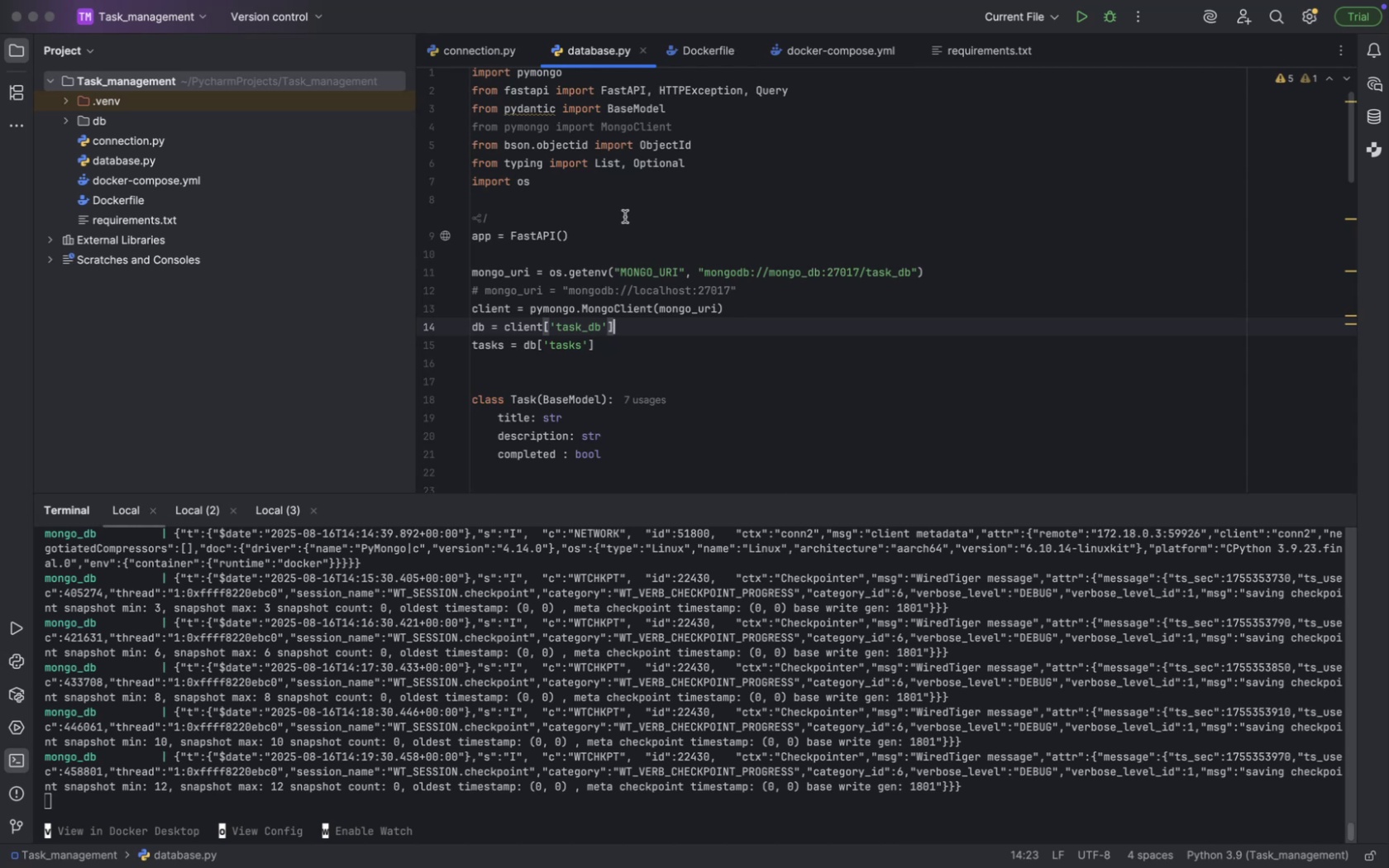 
key(Meta+CommandLeft)
 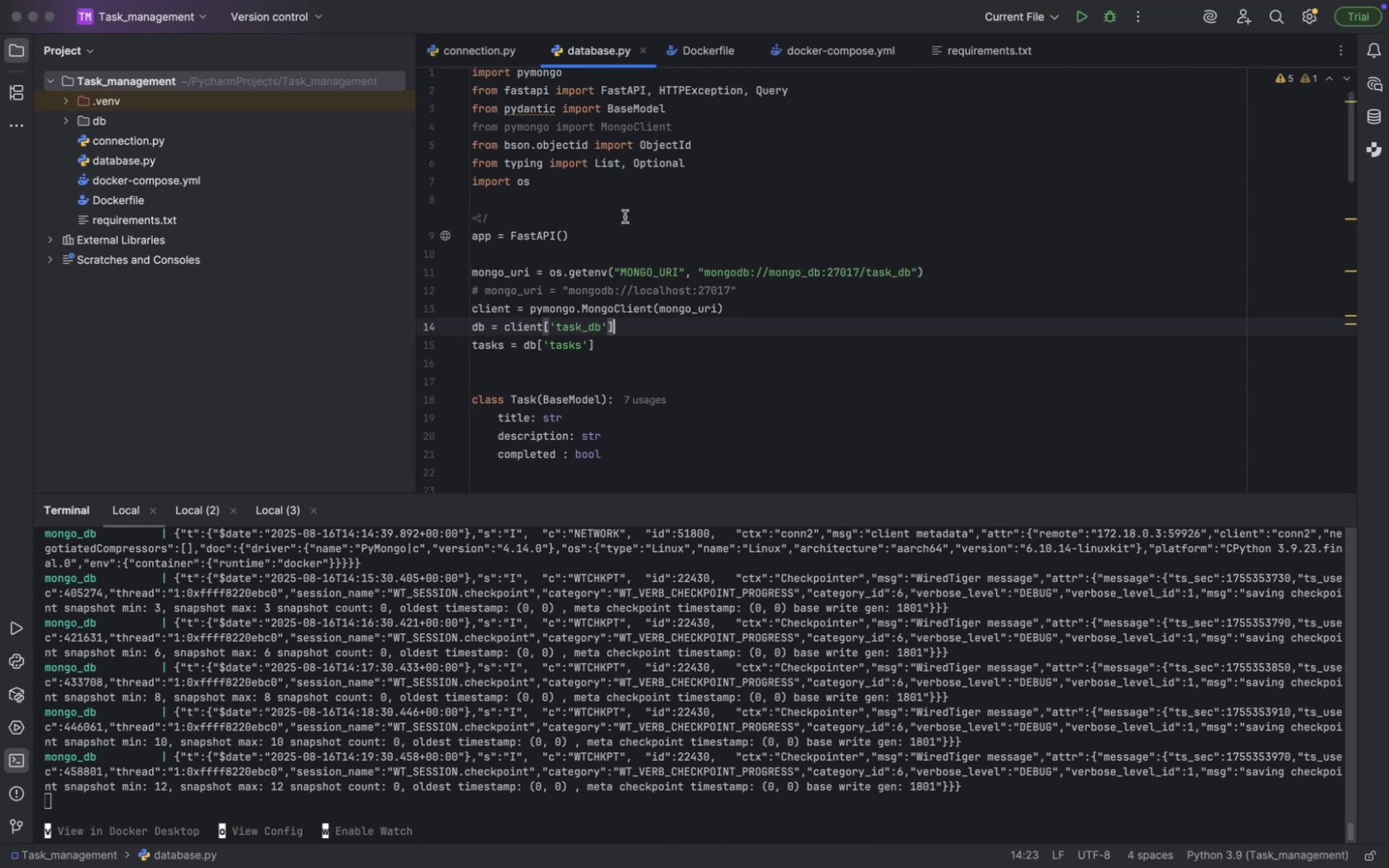 
key(Meta+Tab)
 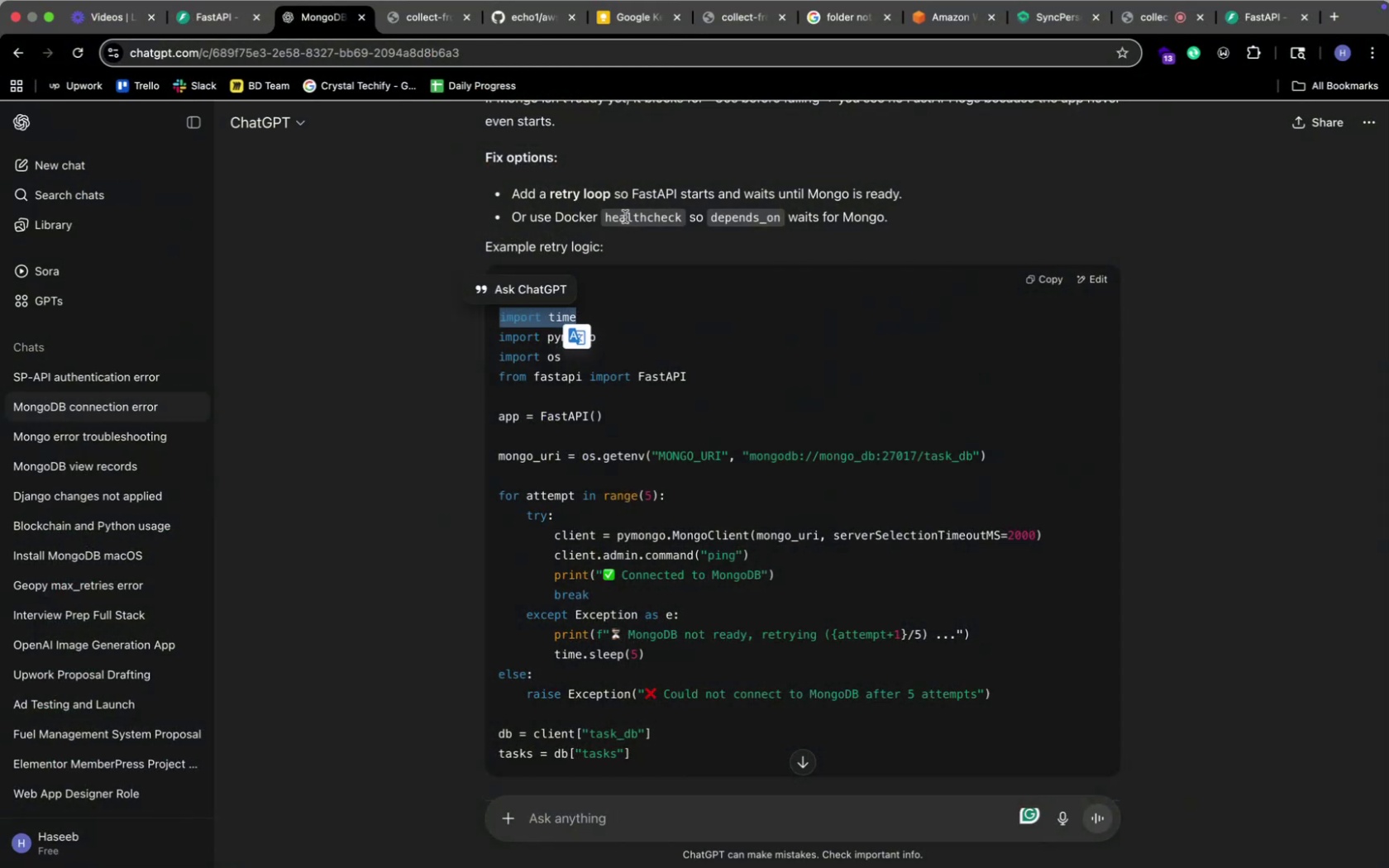 
key(Meta+CommandLeft)
 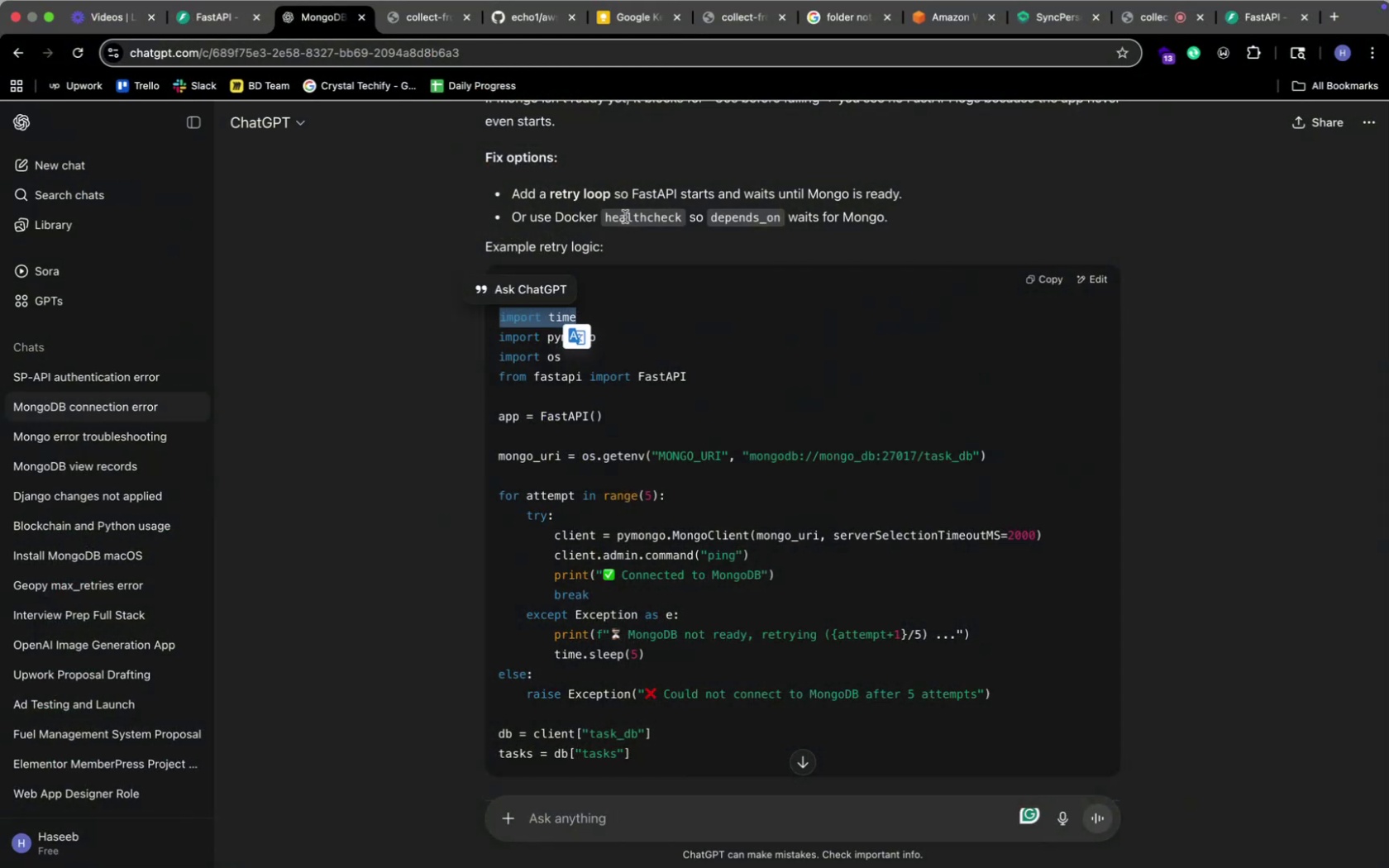 
key(Meta+Tab)
 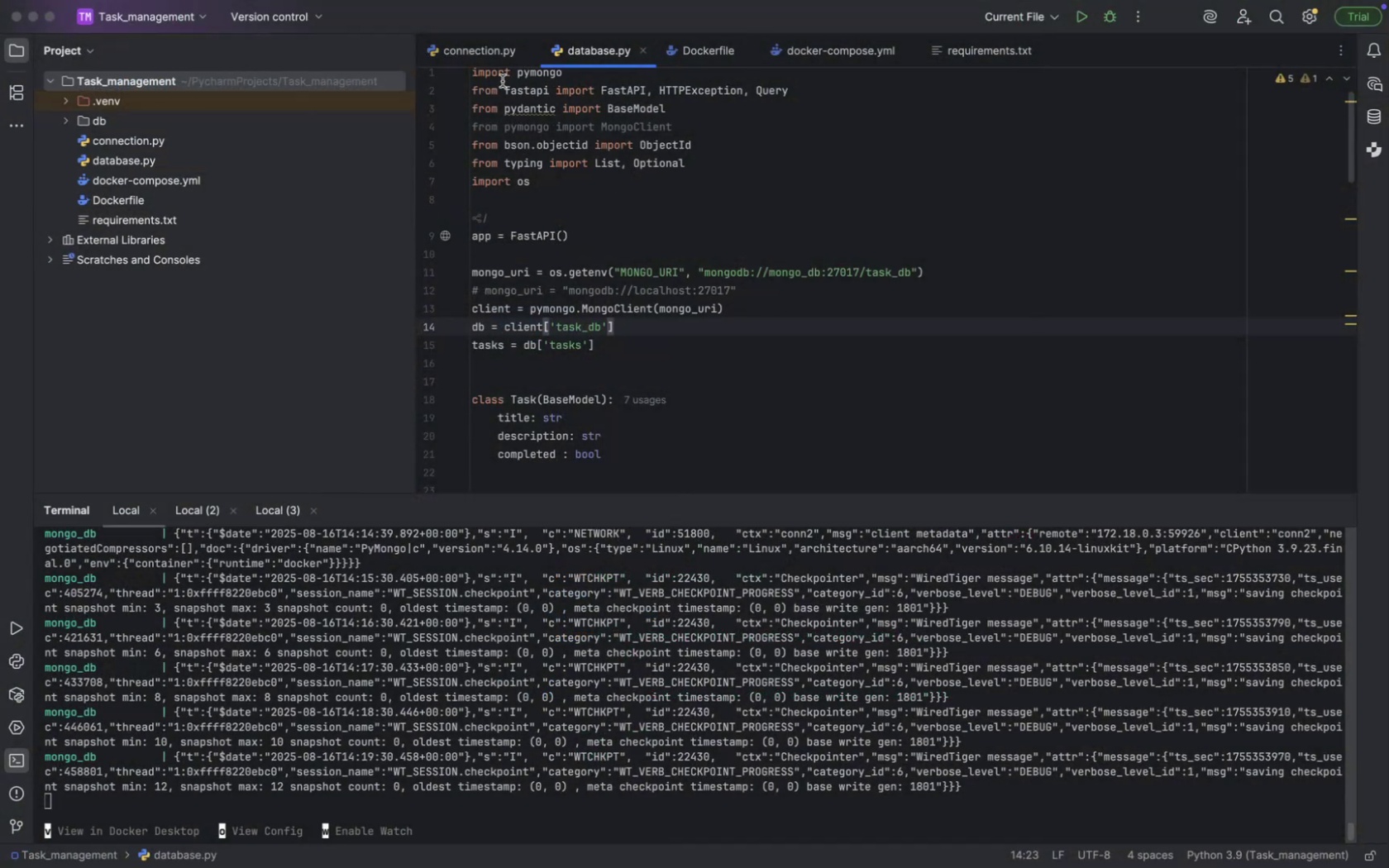 
left_click([475, 78])
 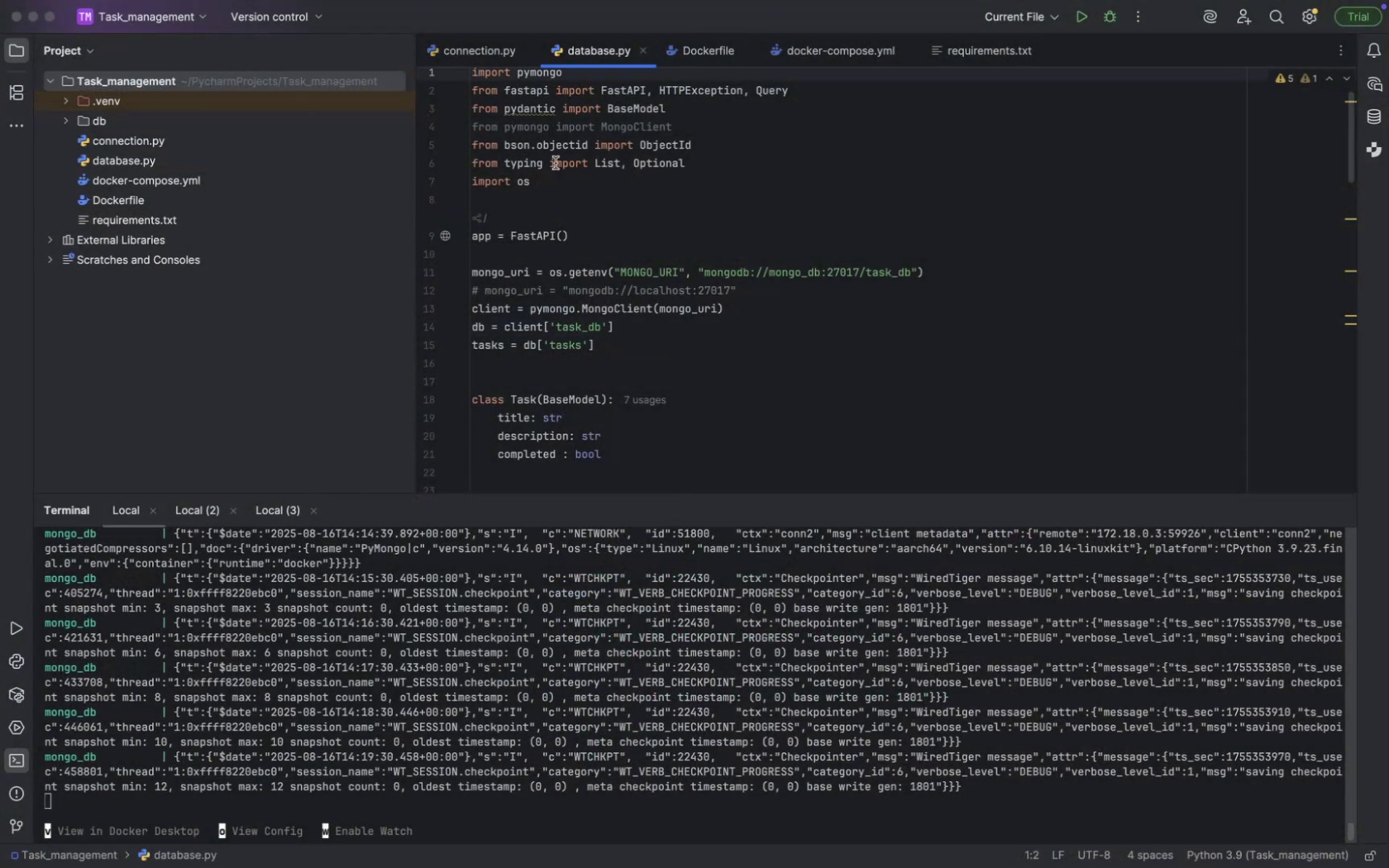 
key(ArrowLeft)
 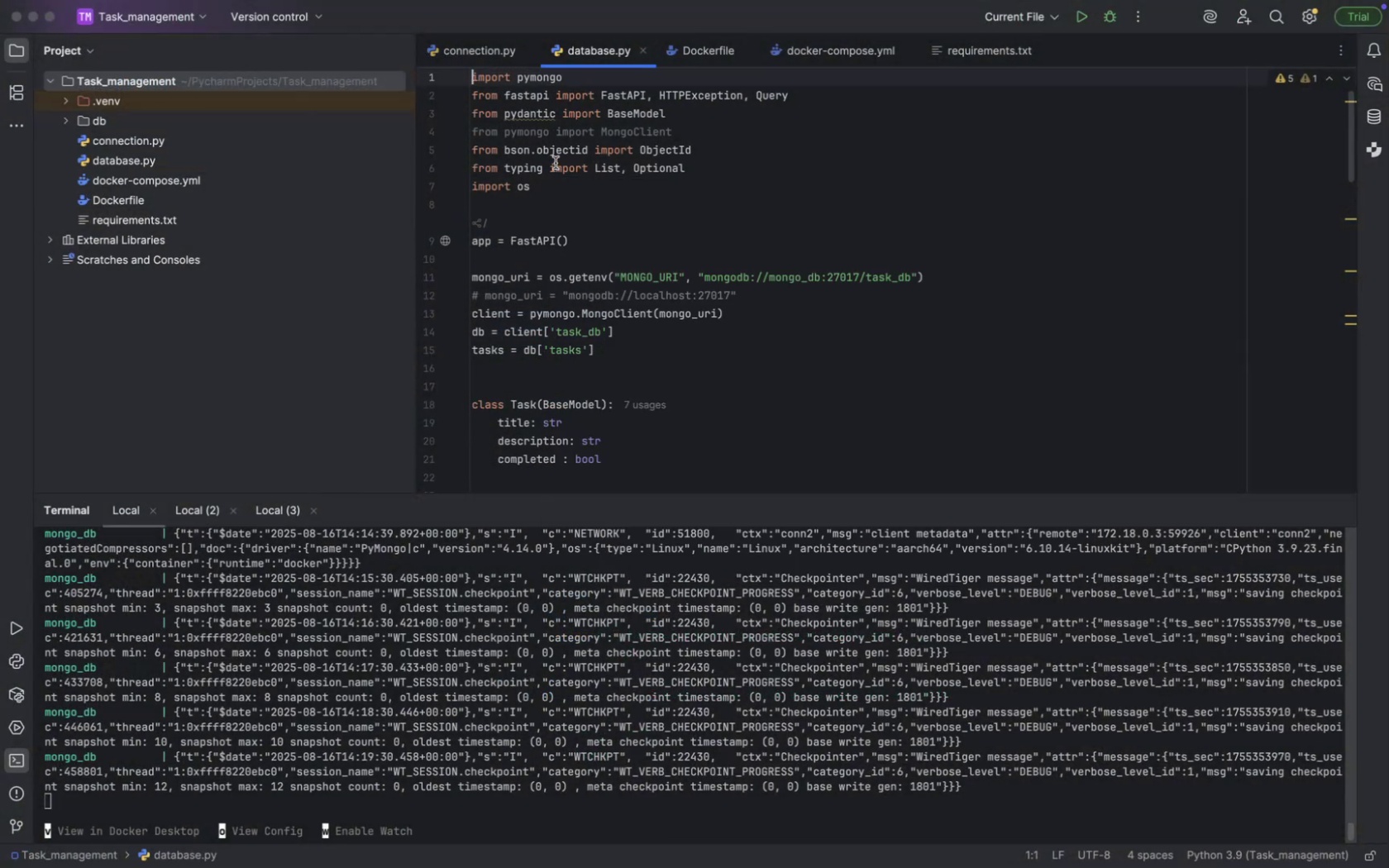 
key(Enter)
 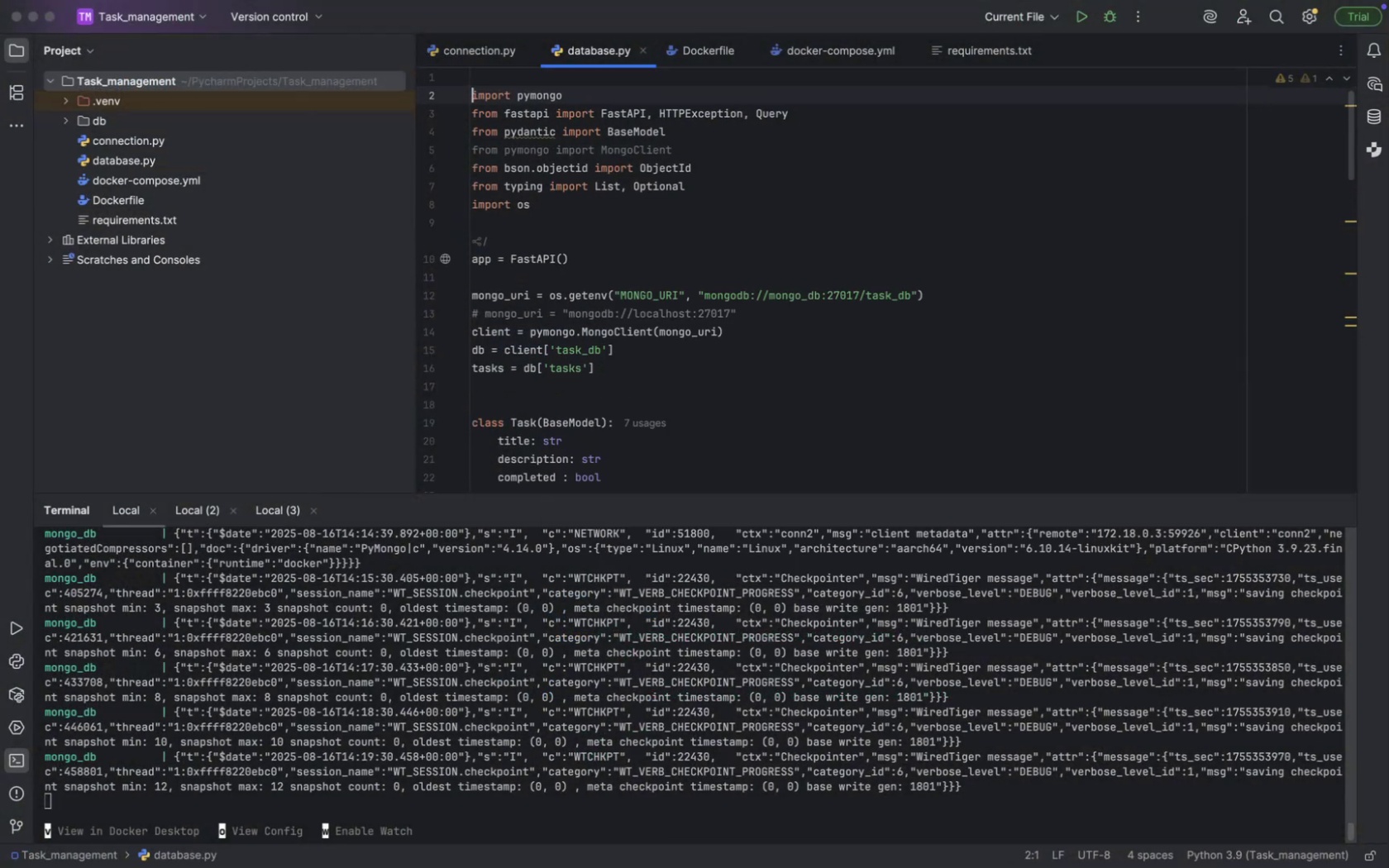 
key(ArrowUp)
 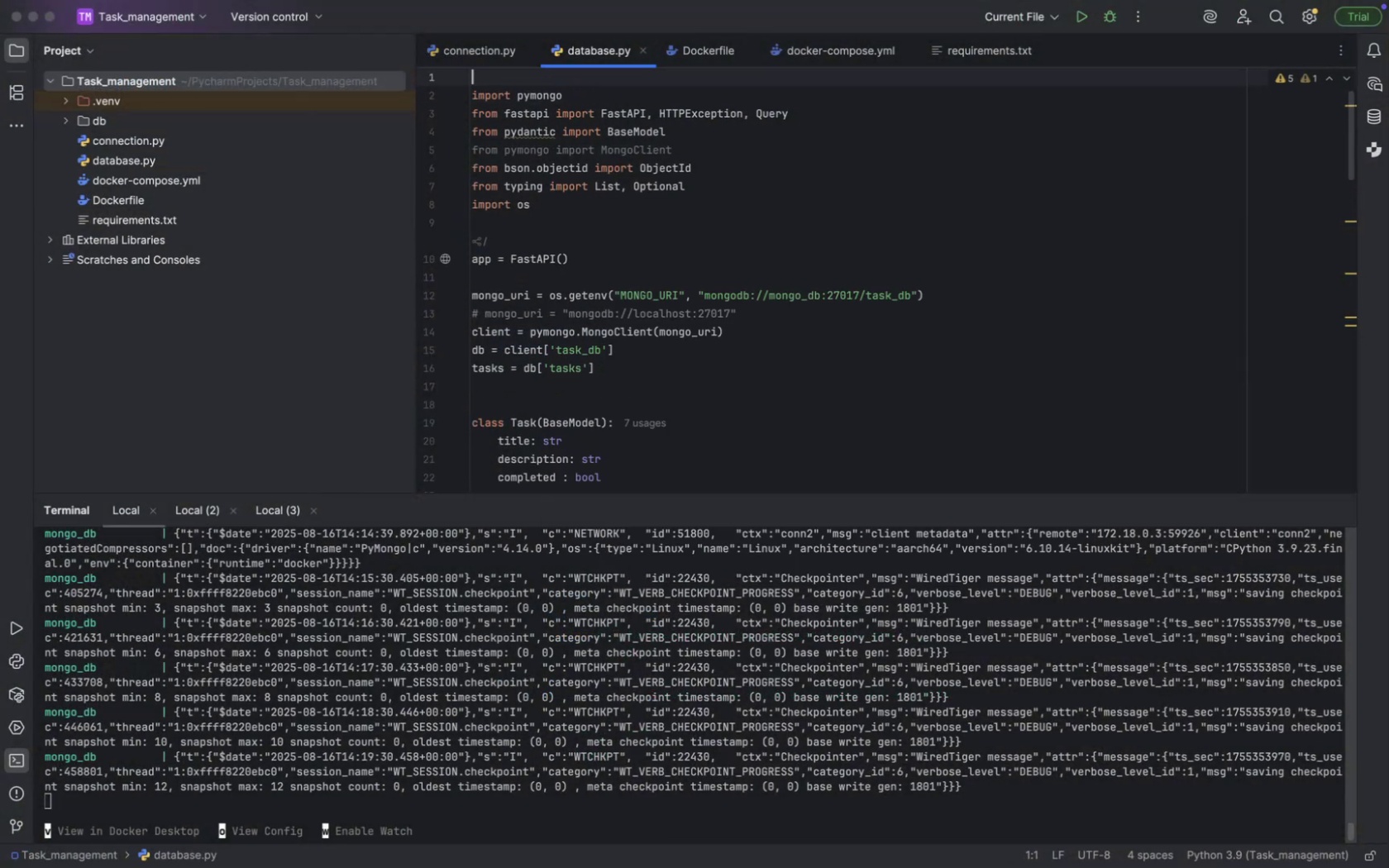 
key(Meta+CommandLeft)
 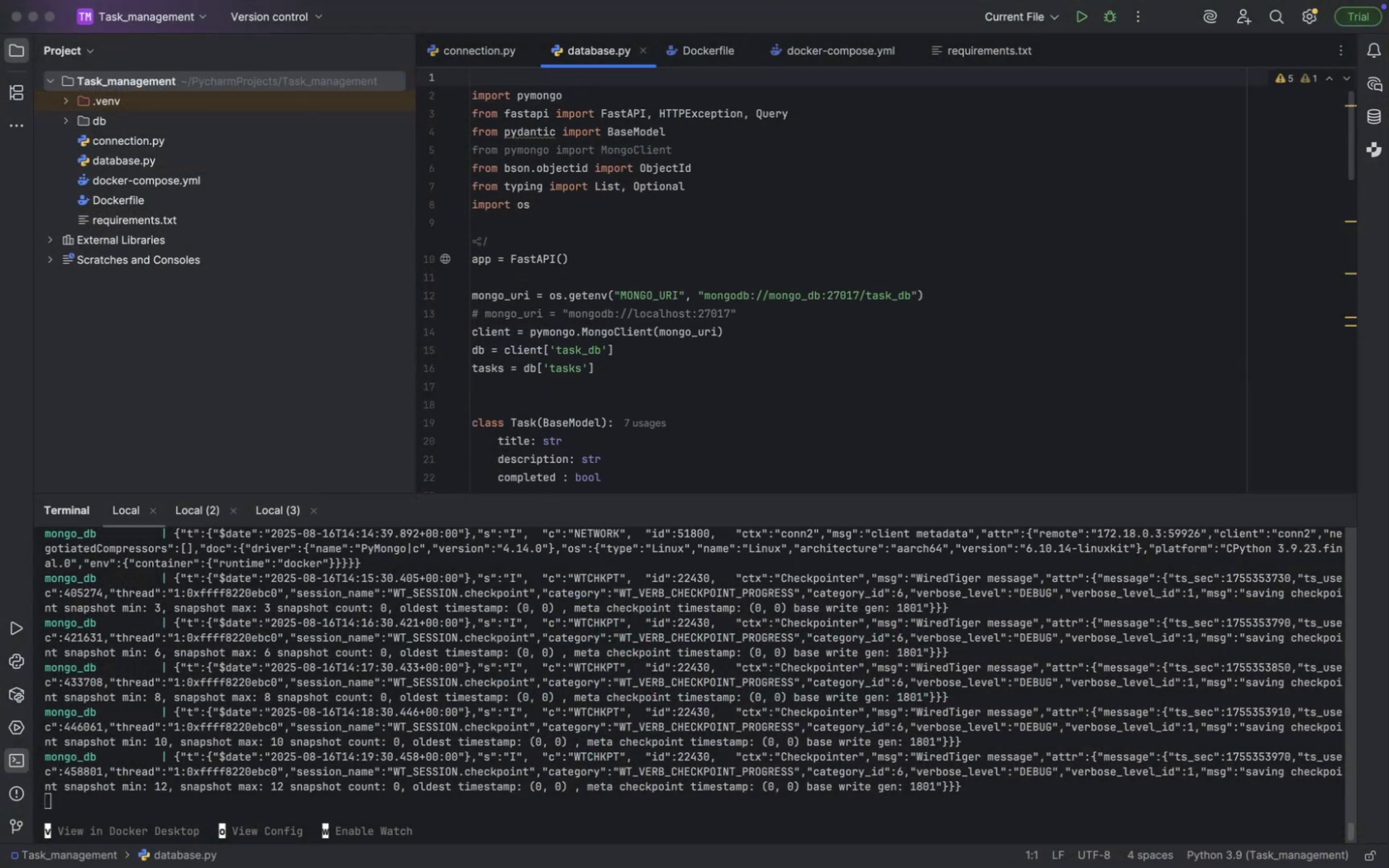 
key(Meta+V)
 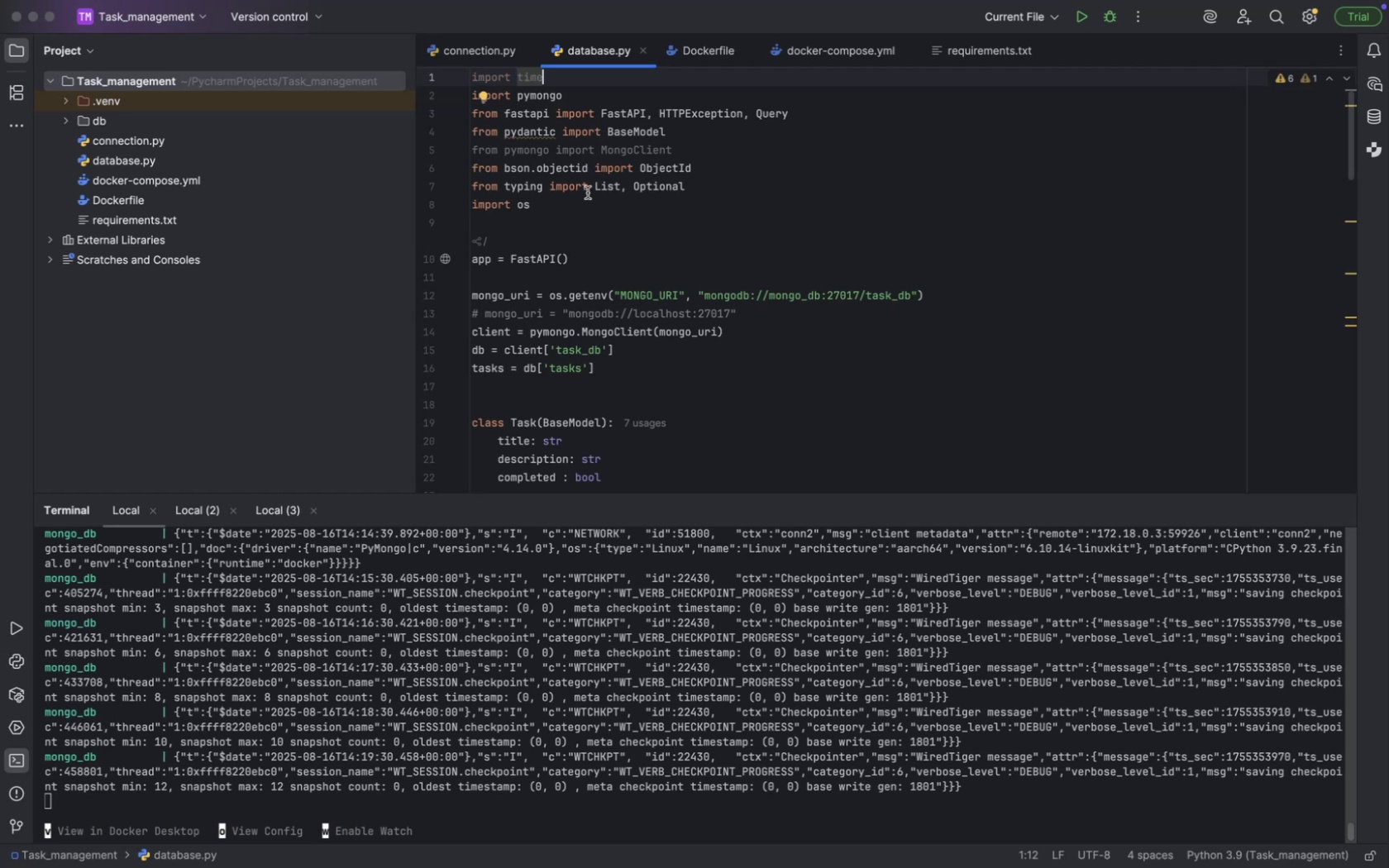 
key(Meta+CommandLeft)
 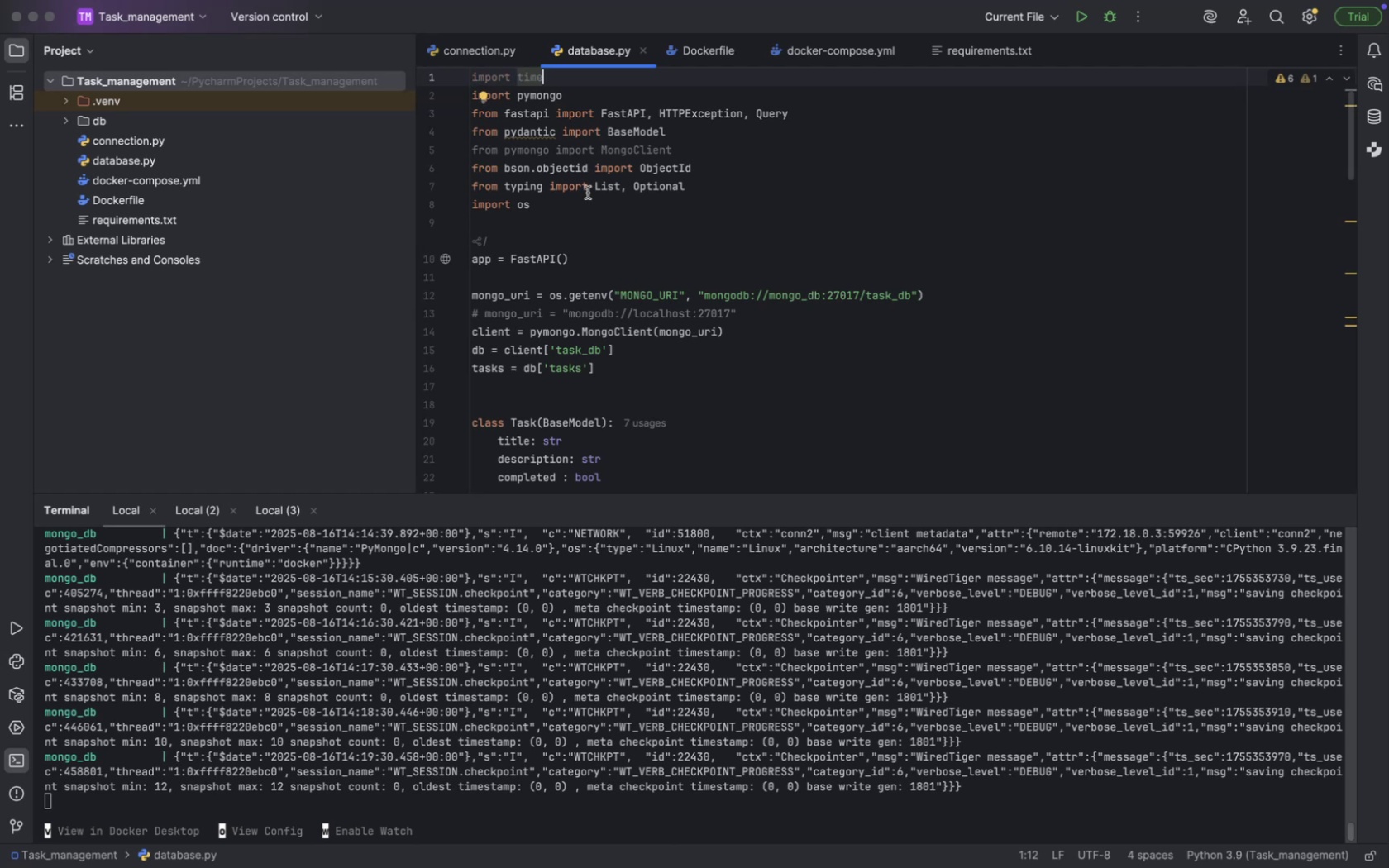 
key(Meta+Tab)
 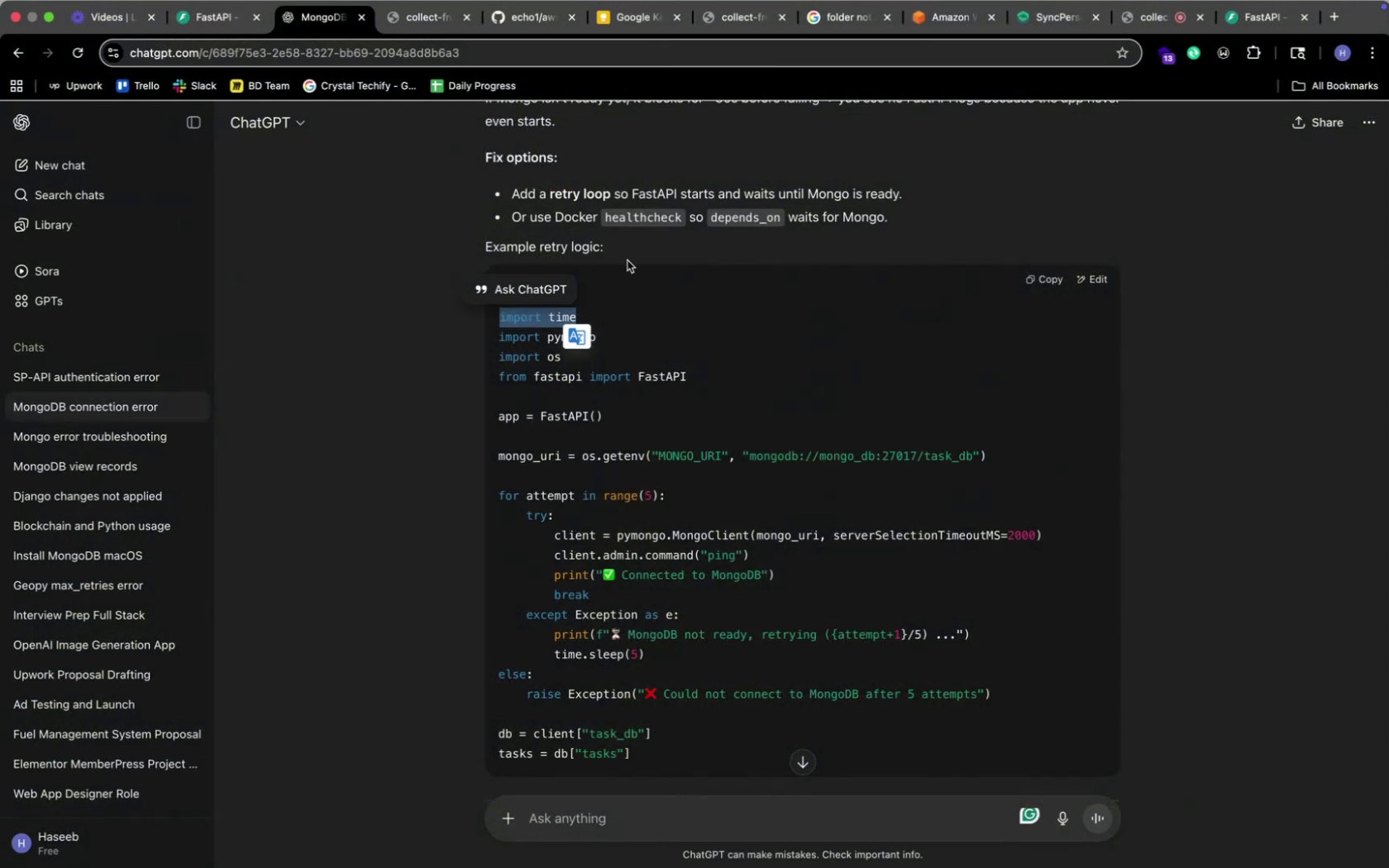 
left_click([653, 327])
 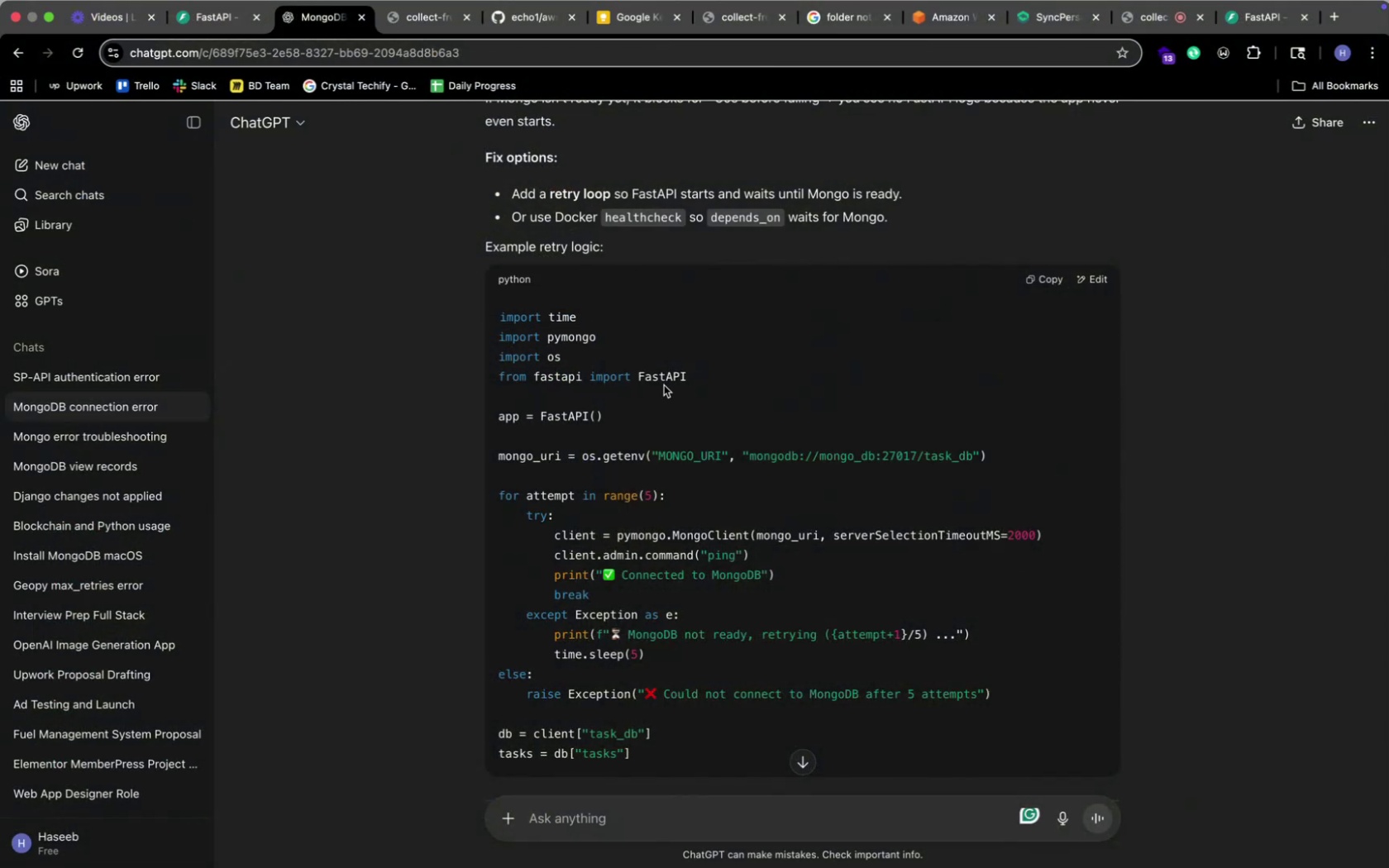 
scroll: coordinate [663, 385], scroll_direction: down, amount: 8.0
 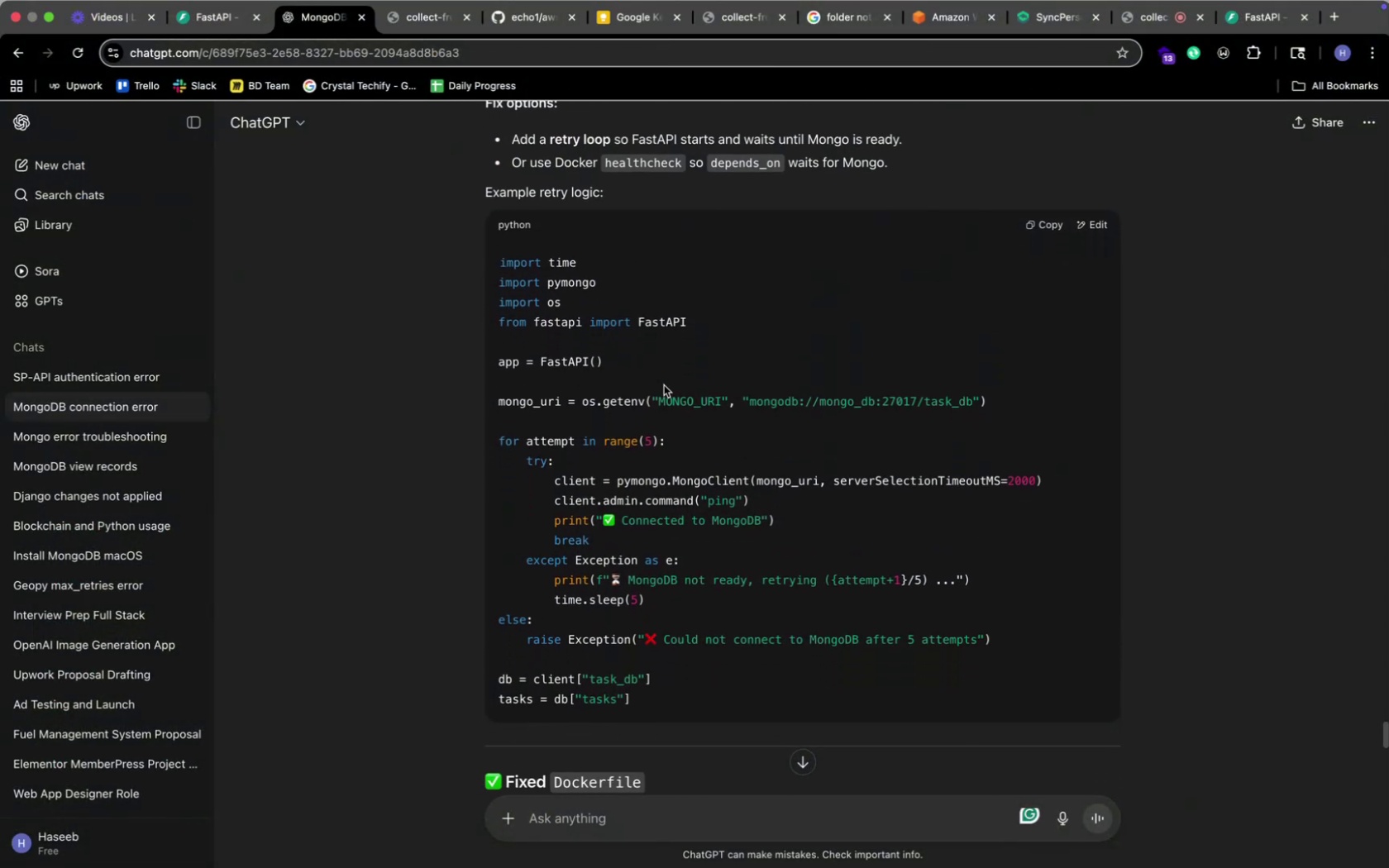 
key(Meta+CommandLeft)
 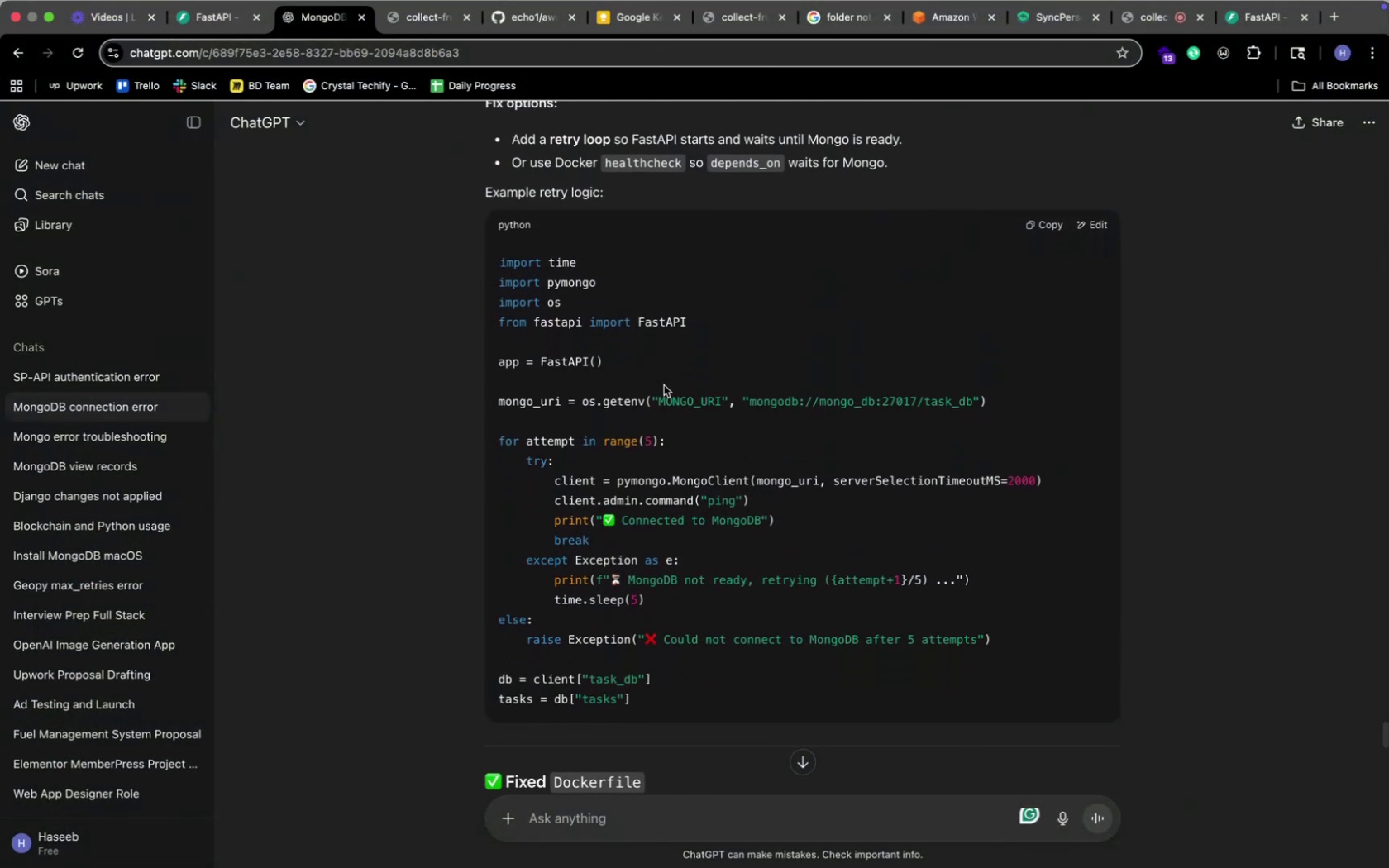 
key(Meta+Tab)
 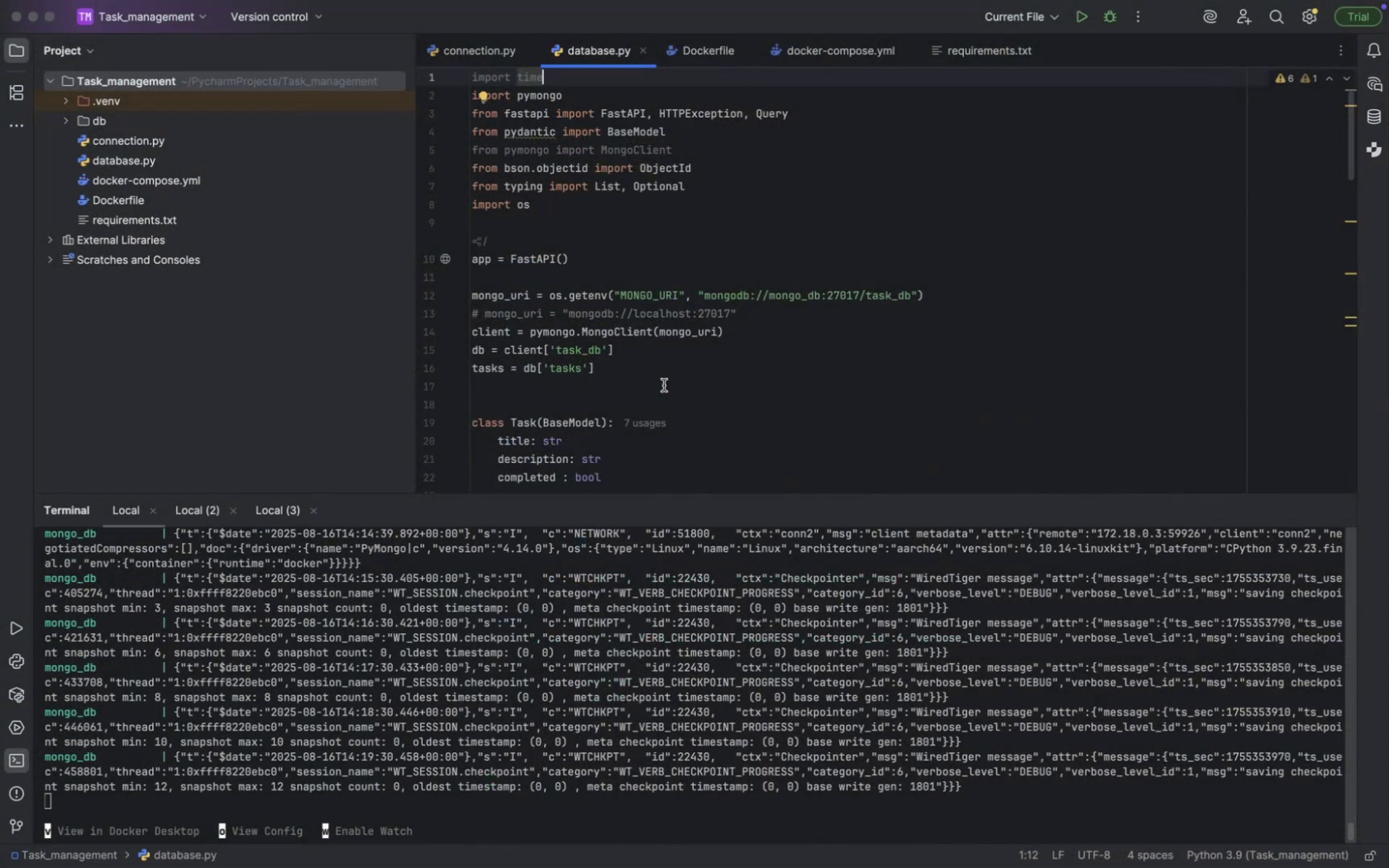 
key(Meta+CommandLeft)
 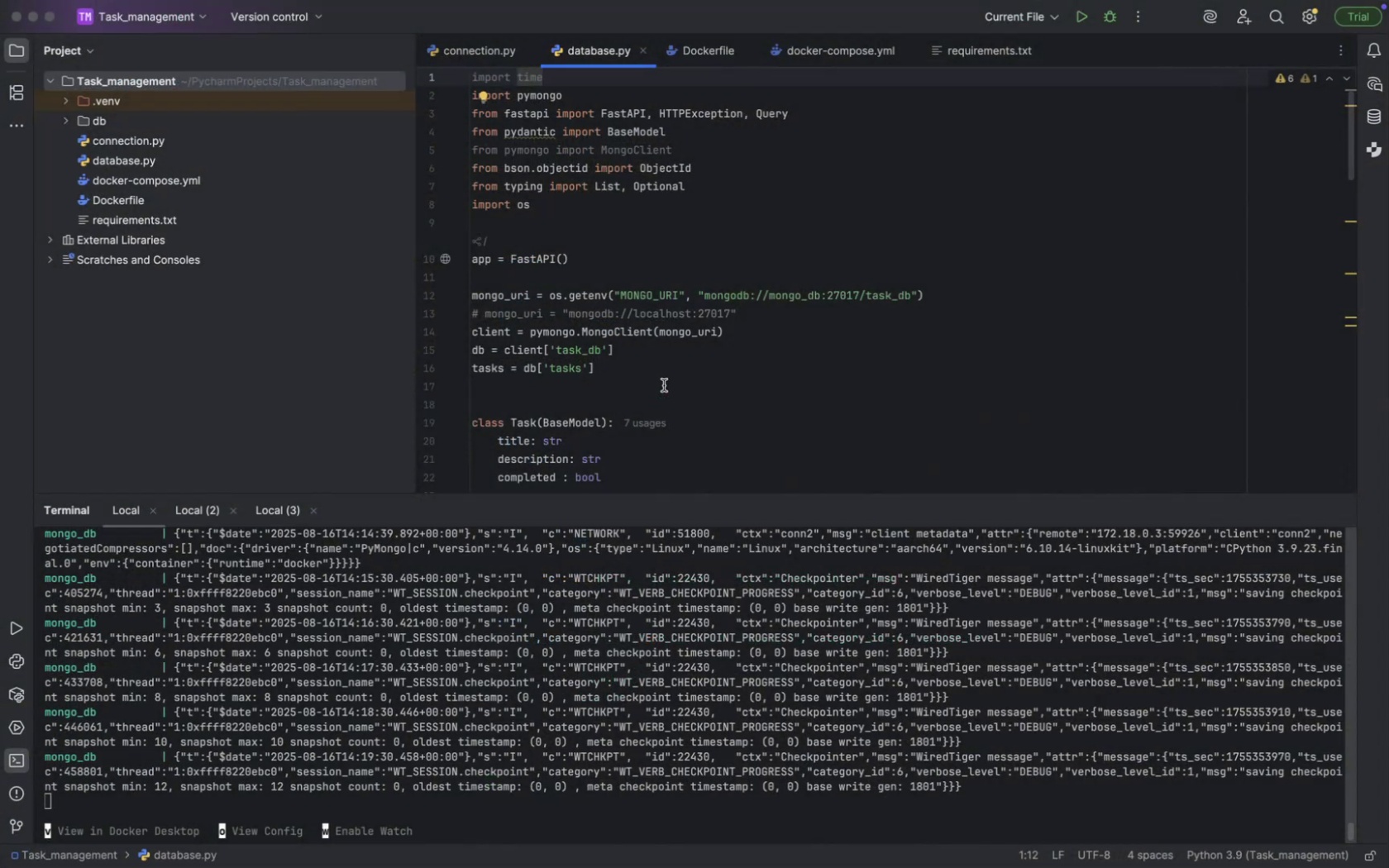 
key(Meta+Tab)
 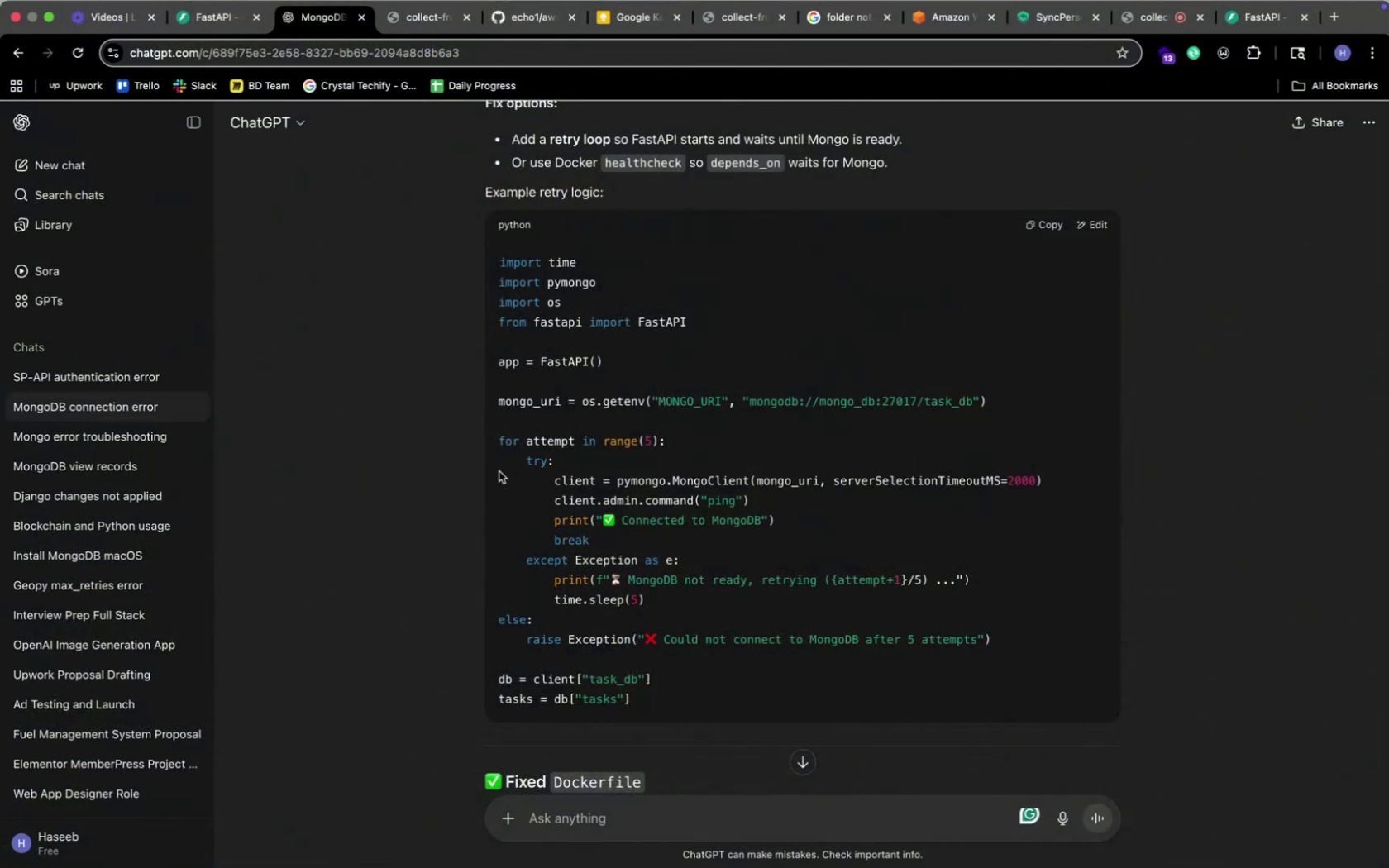 
left_click_drag(start_coordinate=[495, 444], to_coordinate=[745, 651])
 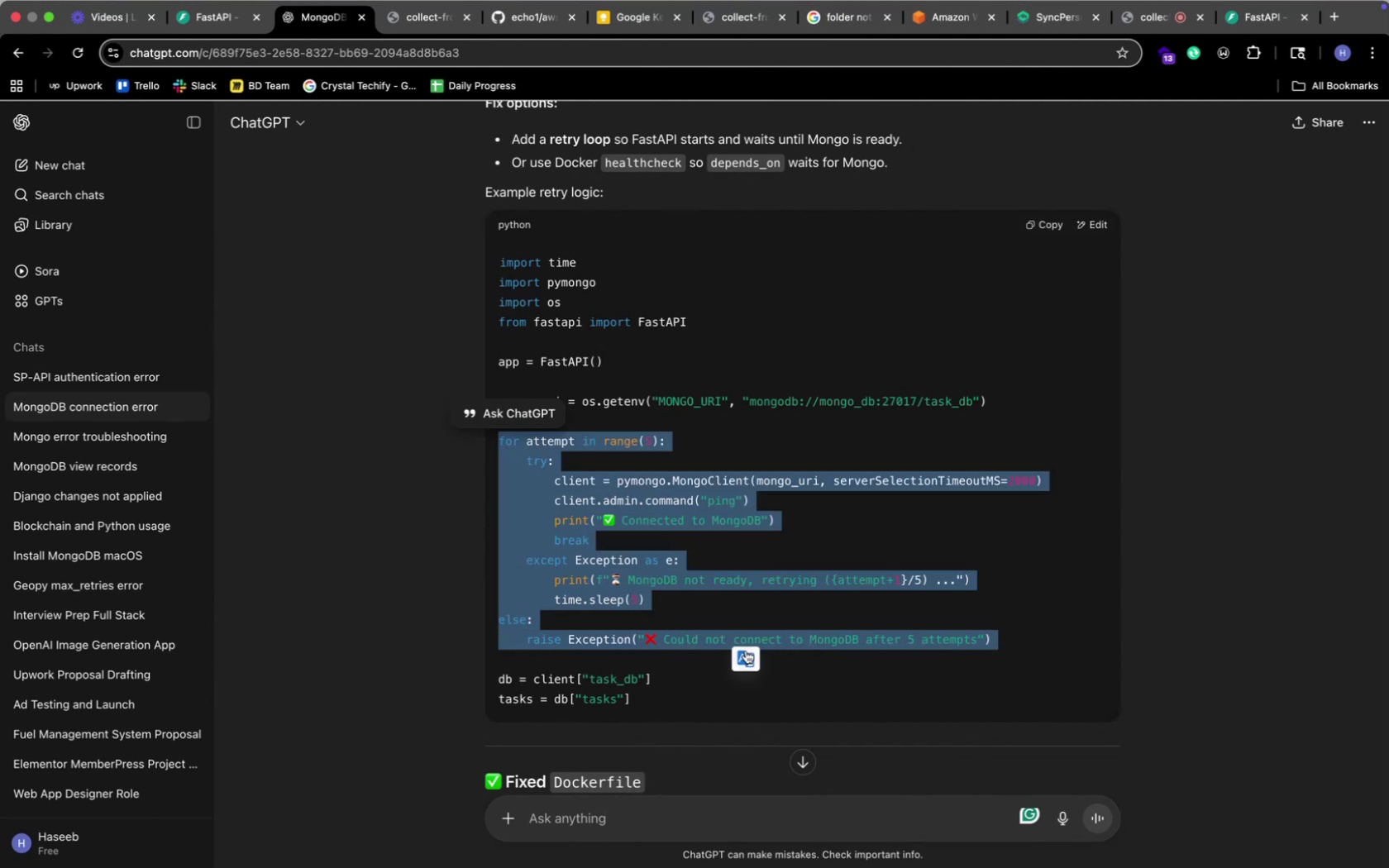 
key(Meta+C)
 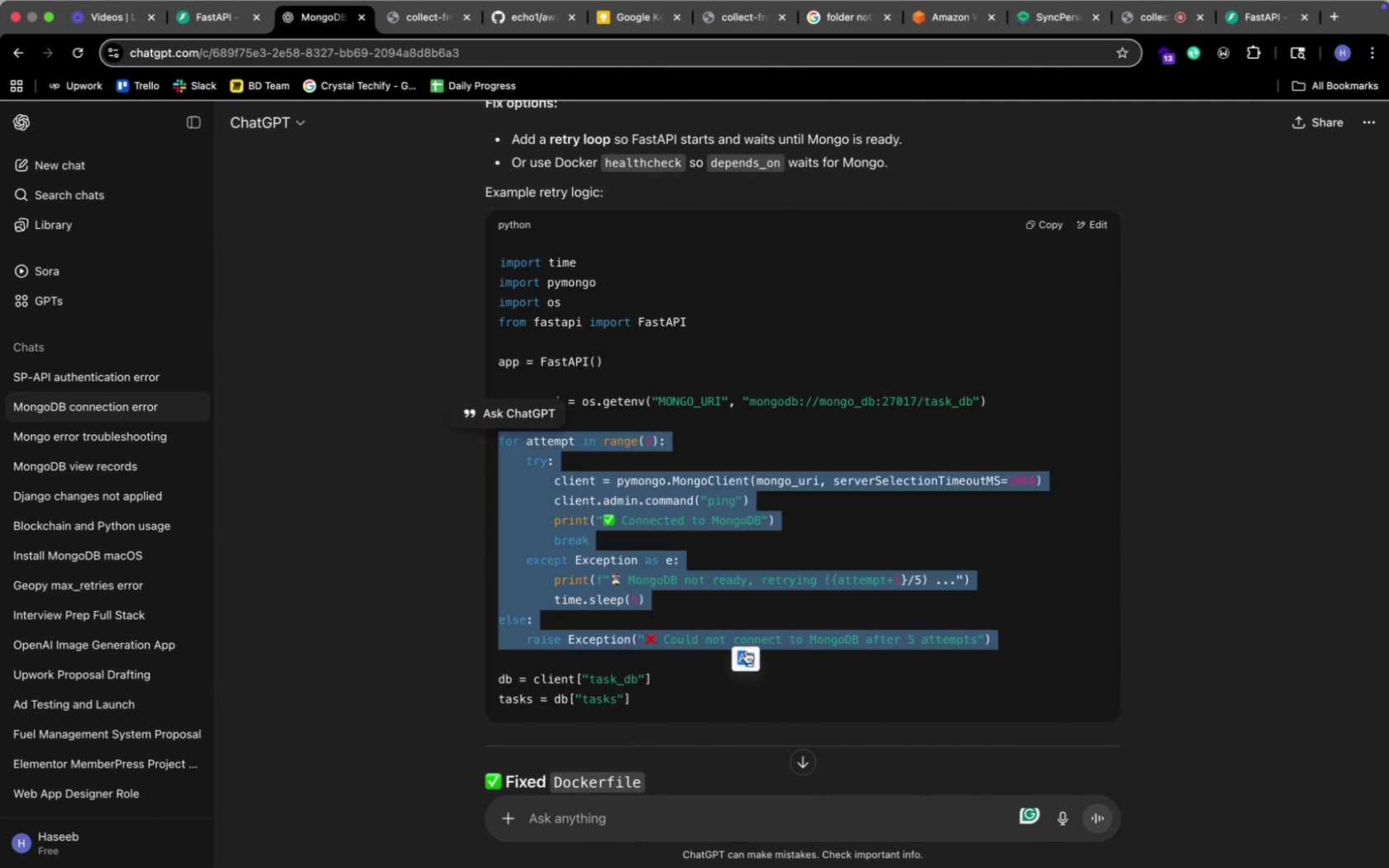 
key(Meta+CommandLeft)
 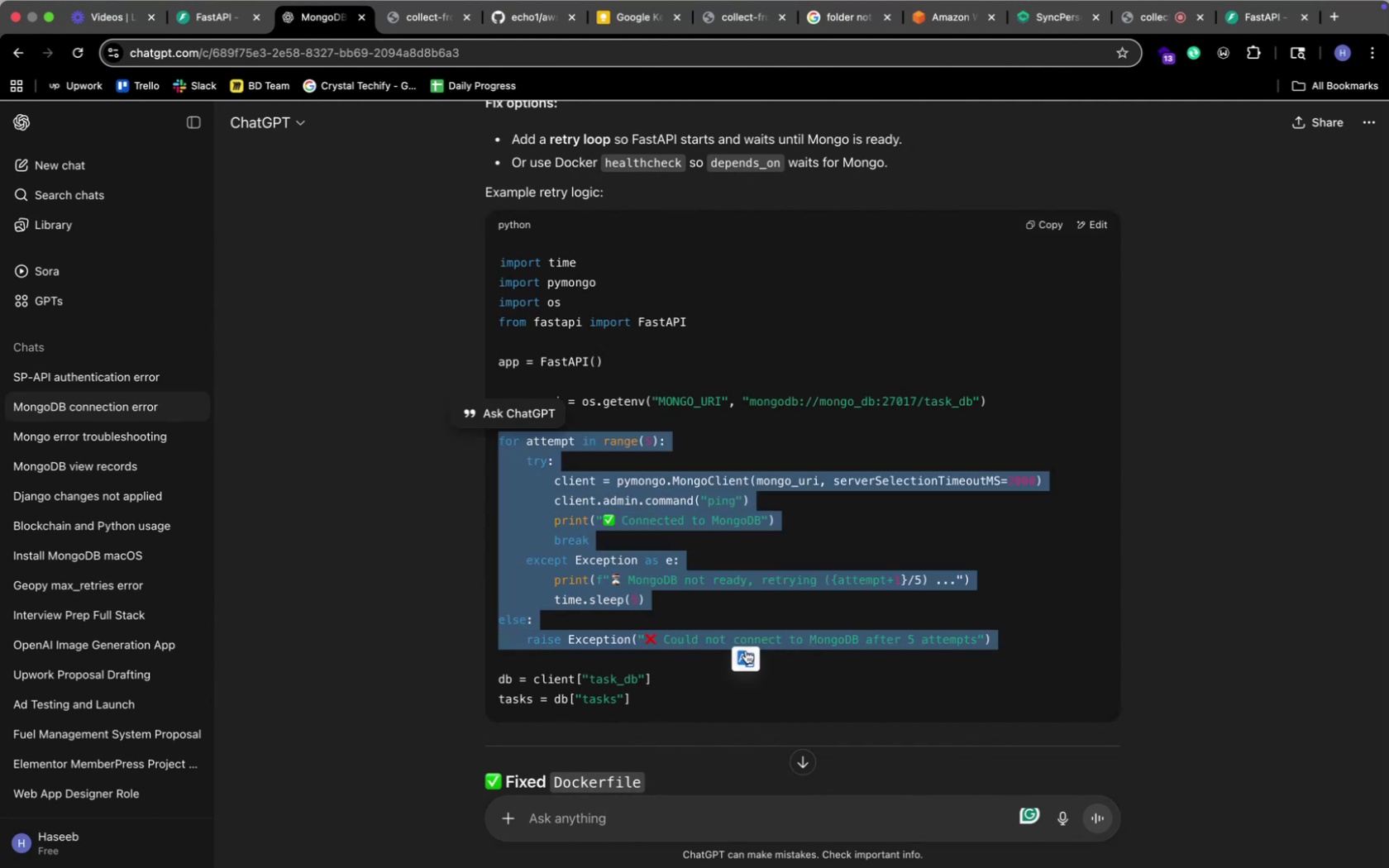 
key(Meta+Tab)
 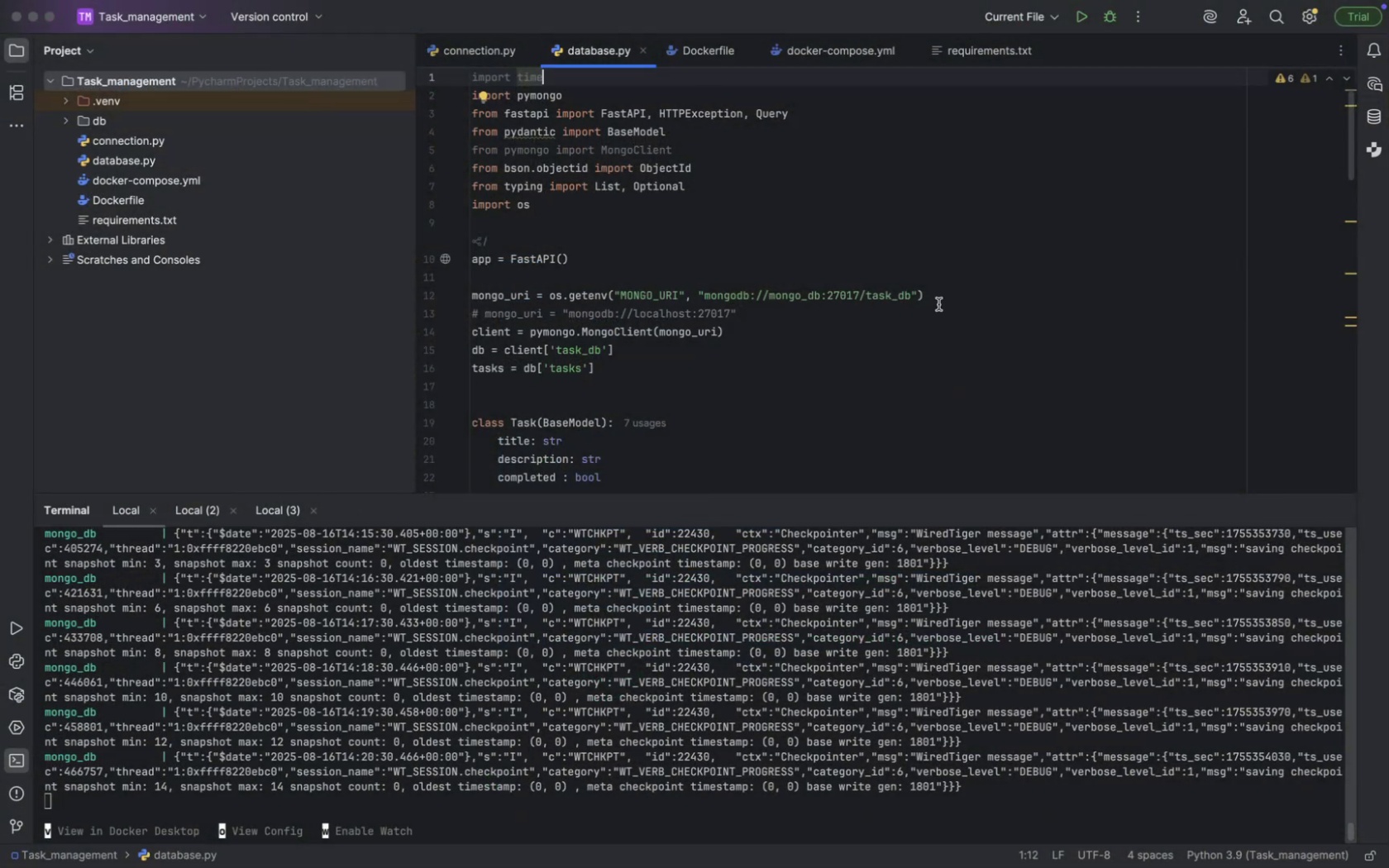 
left_click([938, 304])
 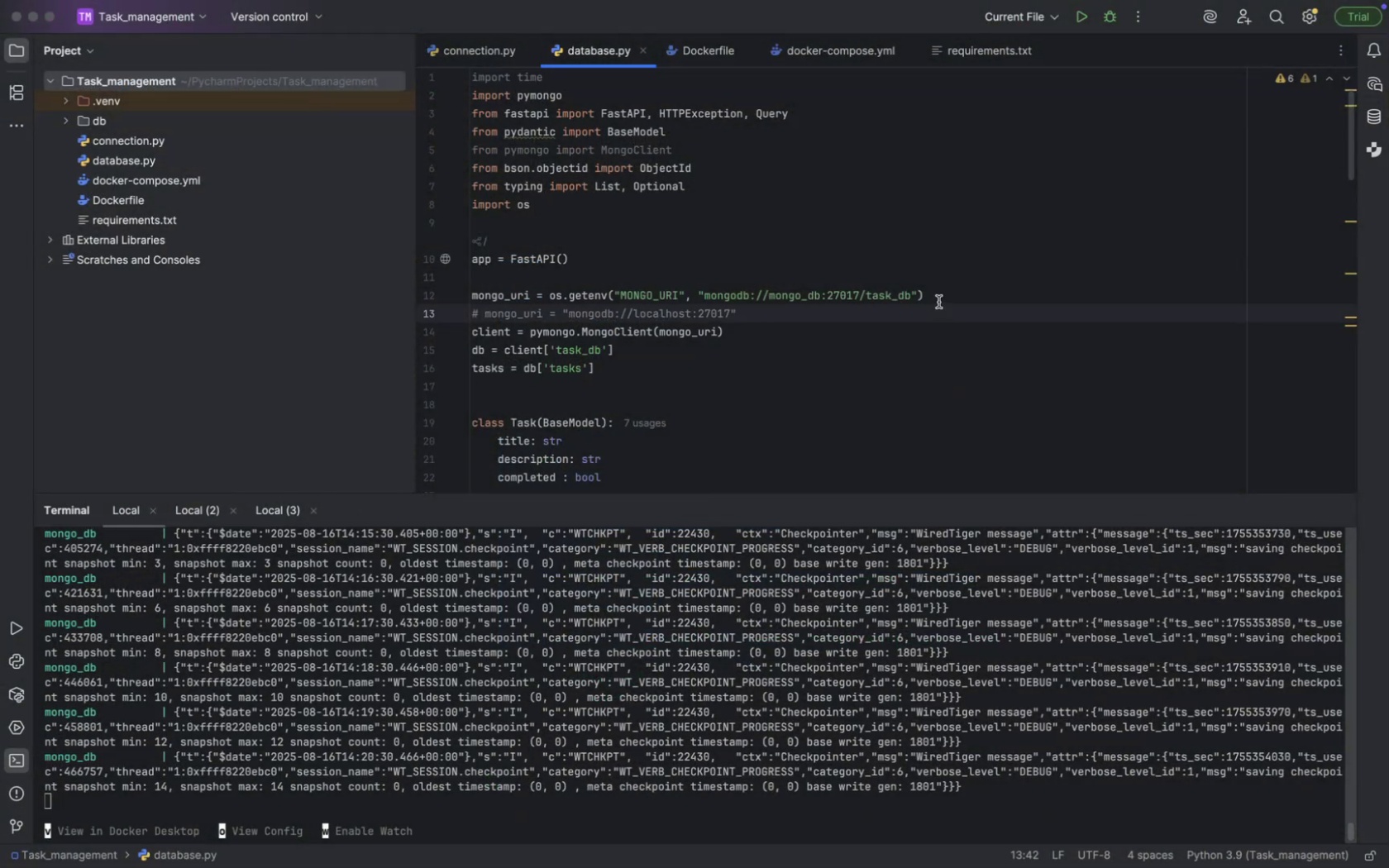 
left_click([936, 299])
 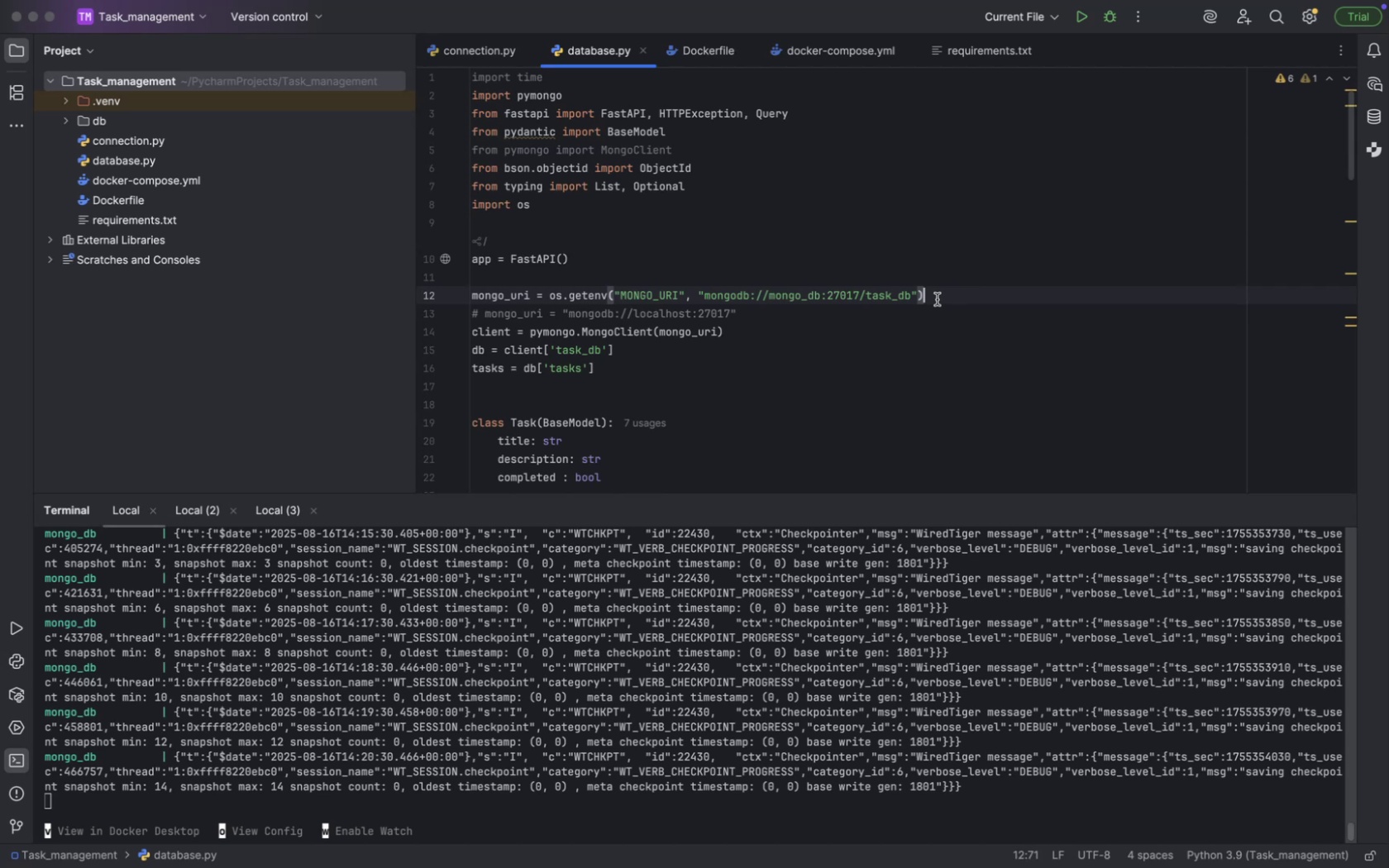 
key(Enter)
 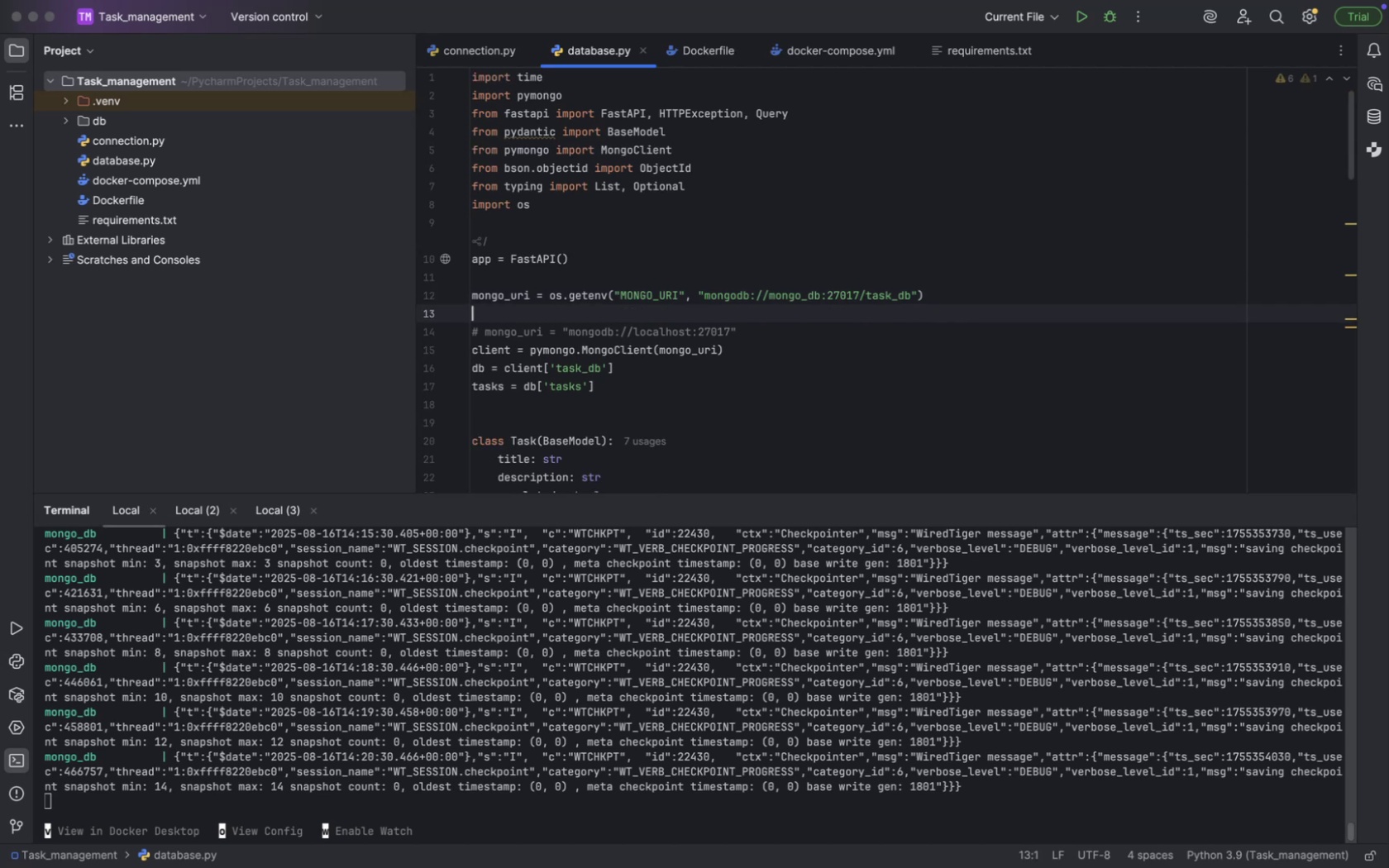 
key(Meta+V)
 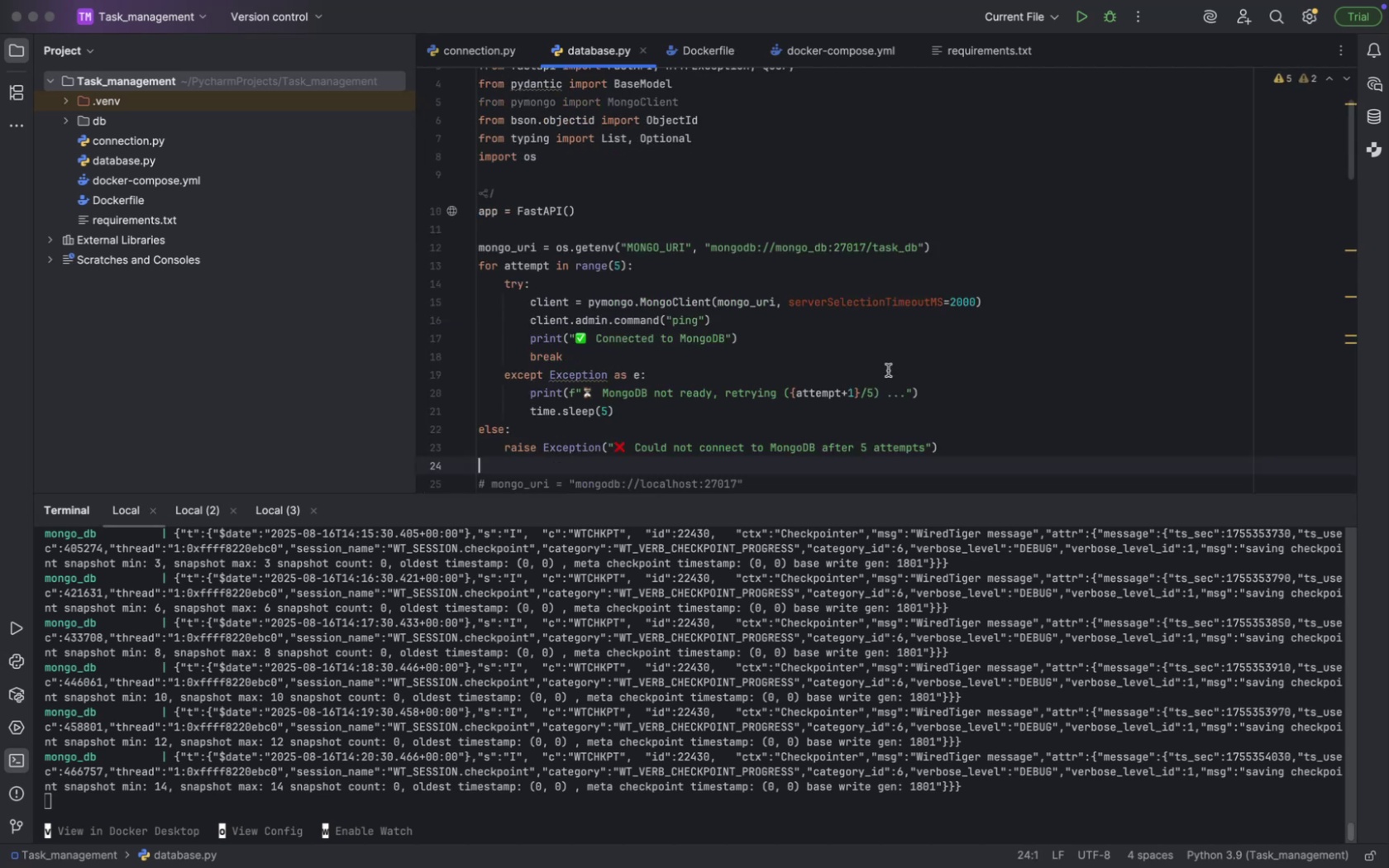 
scroll: coordinate [887, 370], scroll_direction: down, amount: 25.0
 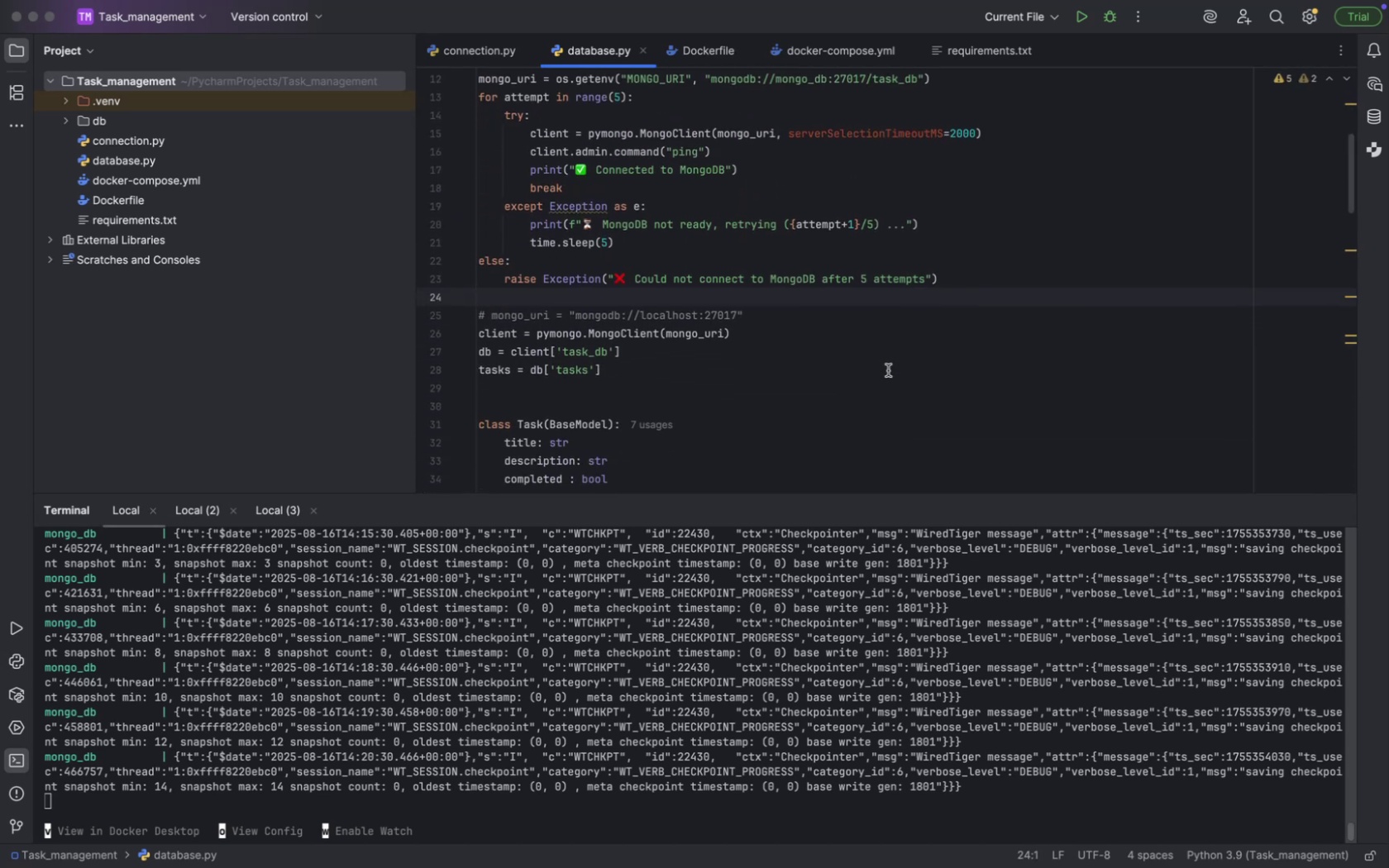 
key(Meta+CommandLeft)
 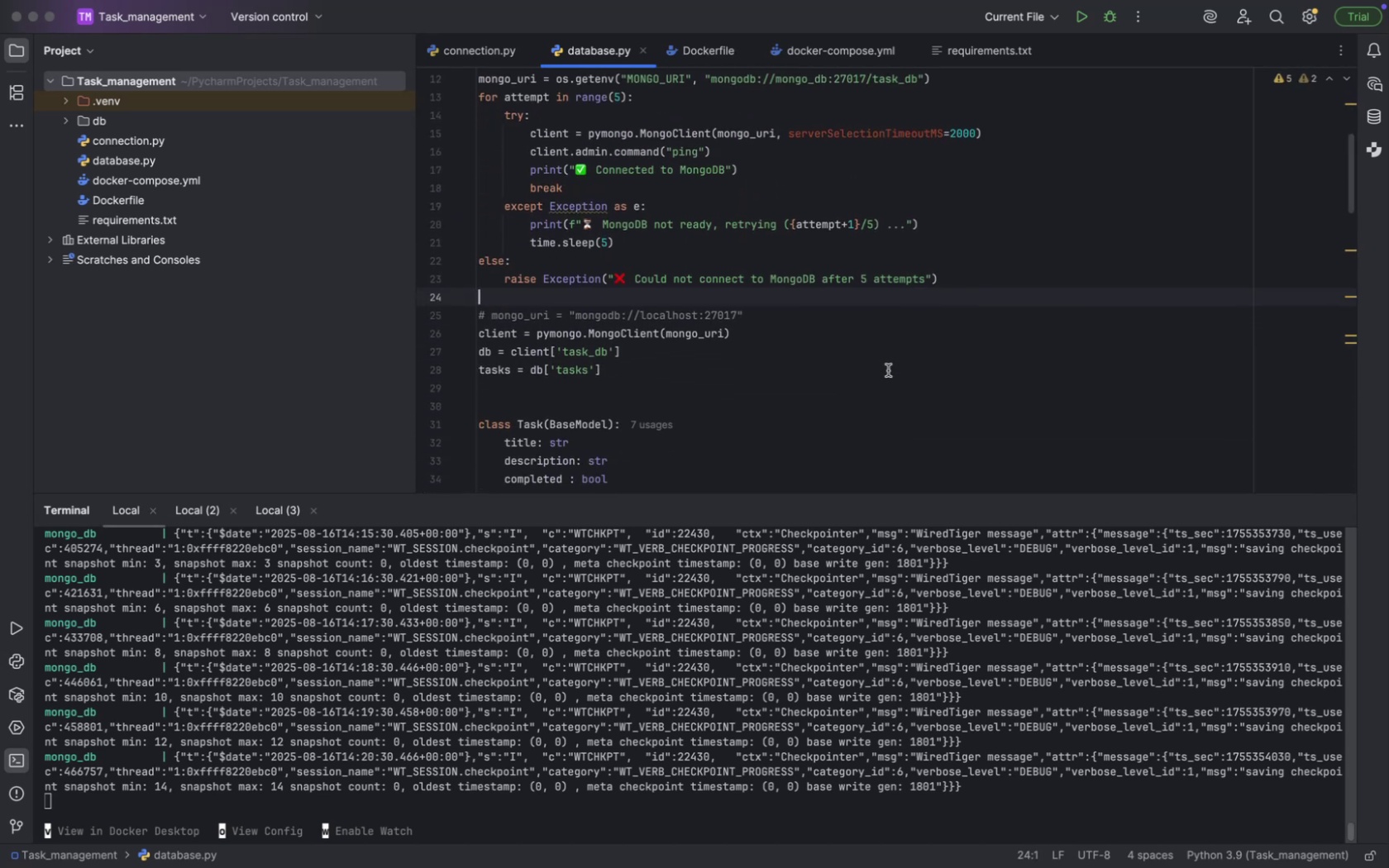 
key(Meta+Tab)
 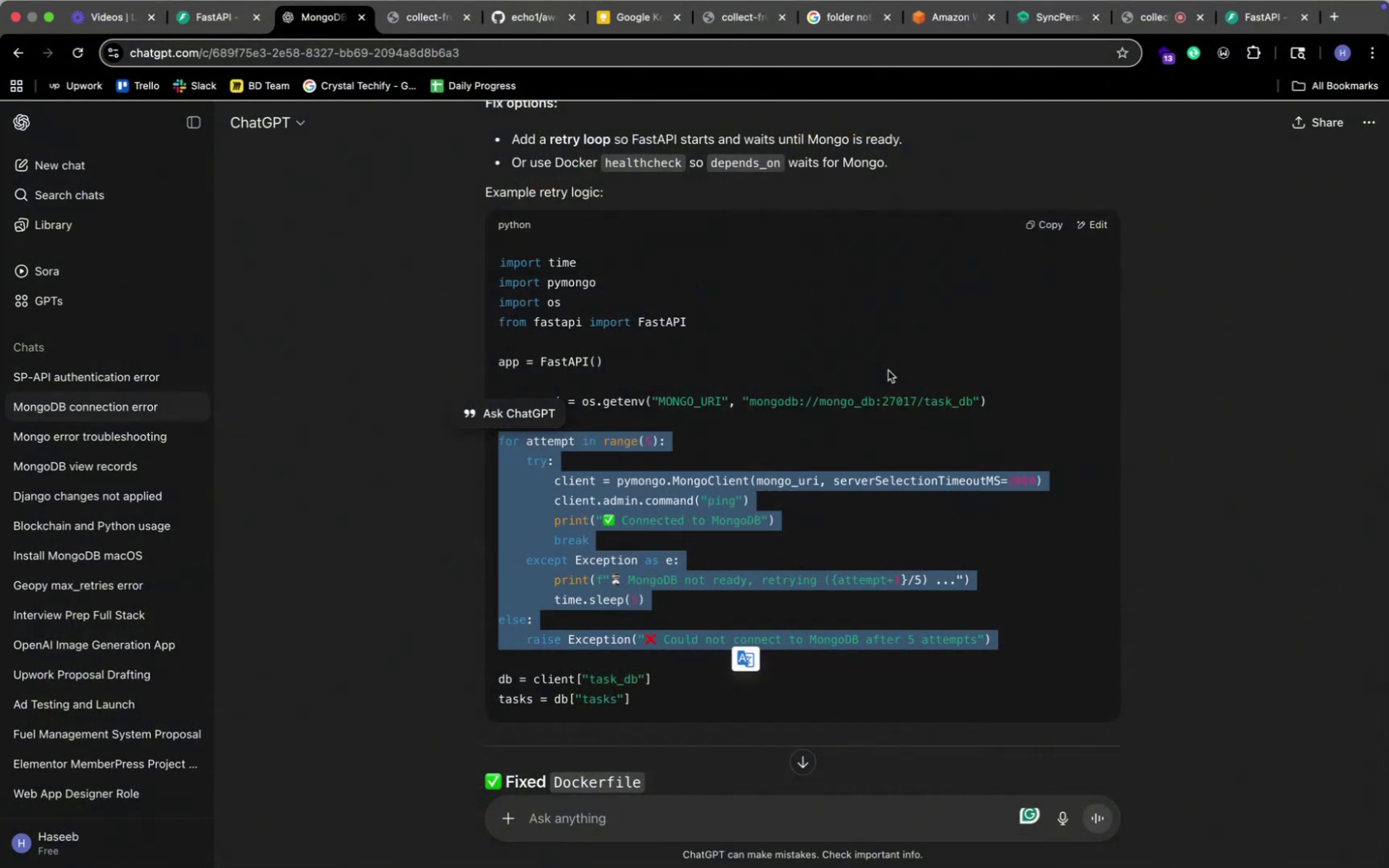 
left_click([887, 370])
 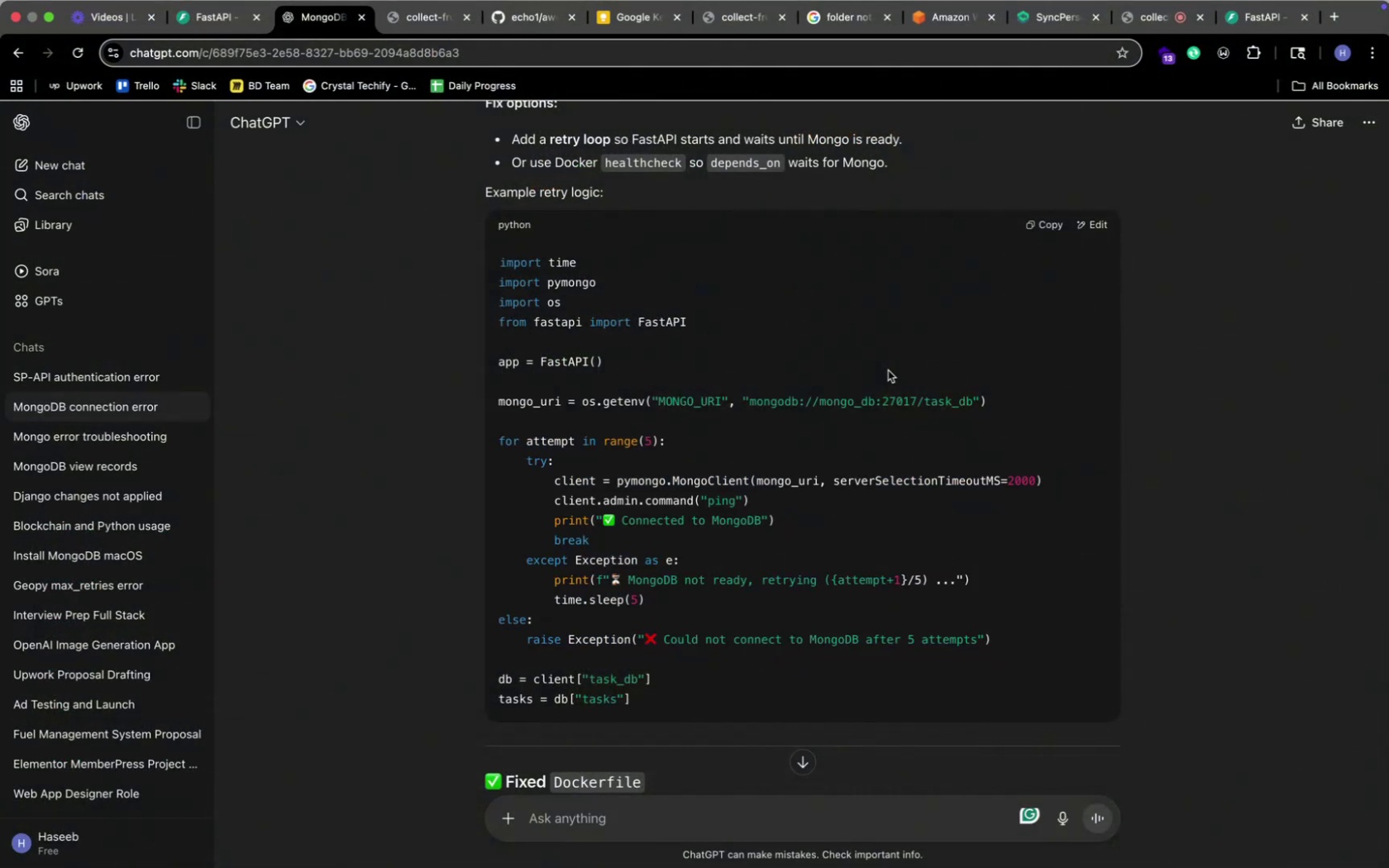 
key(Meta+CommandLeft)
 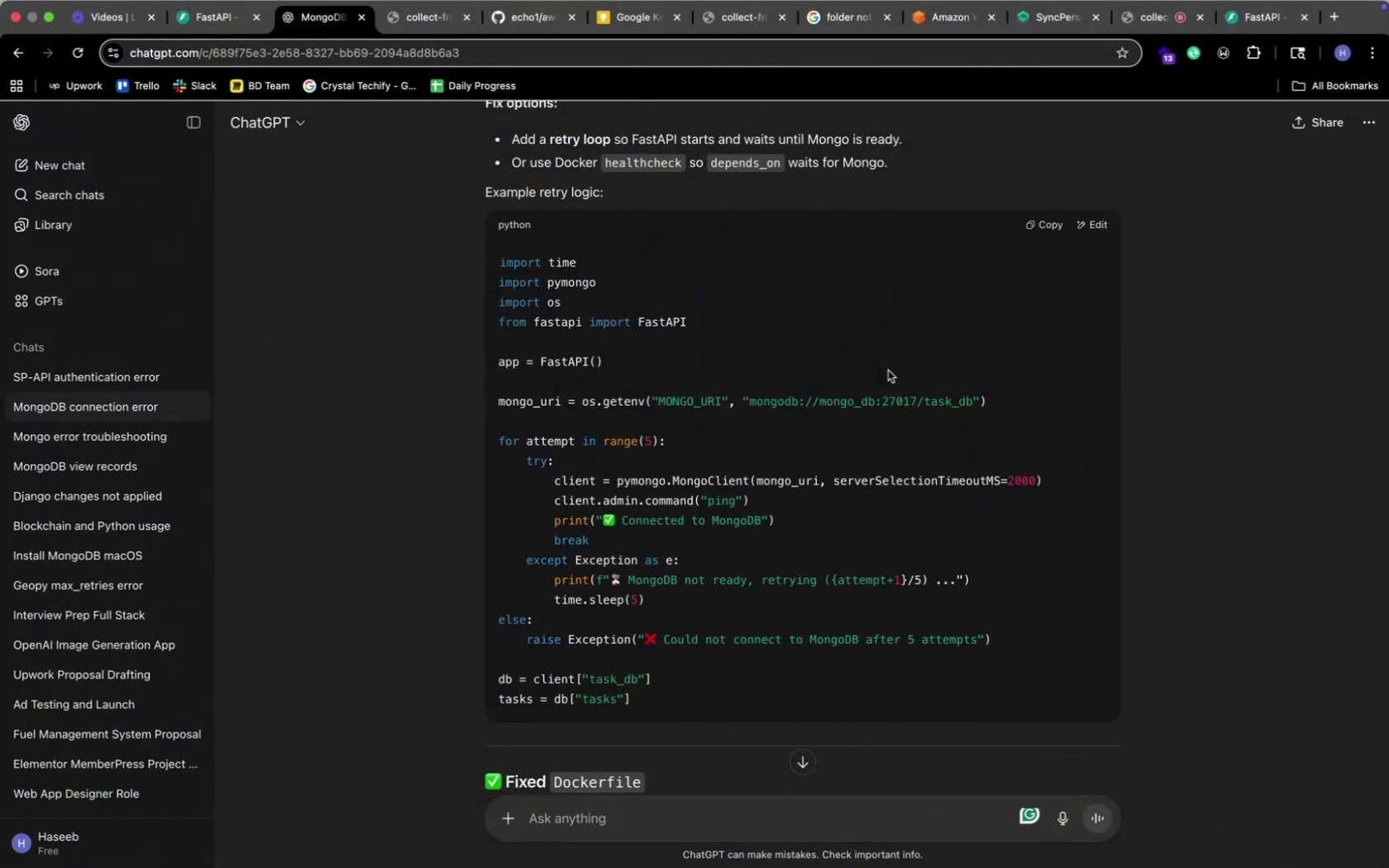 
key(Meta+Tab)
 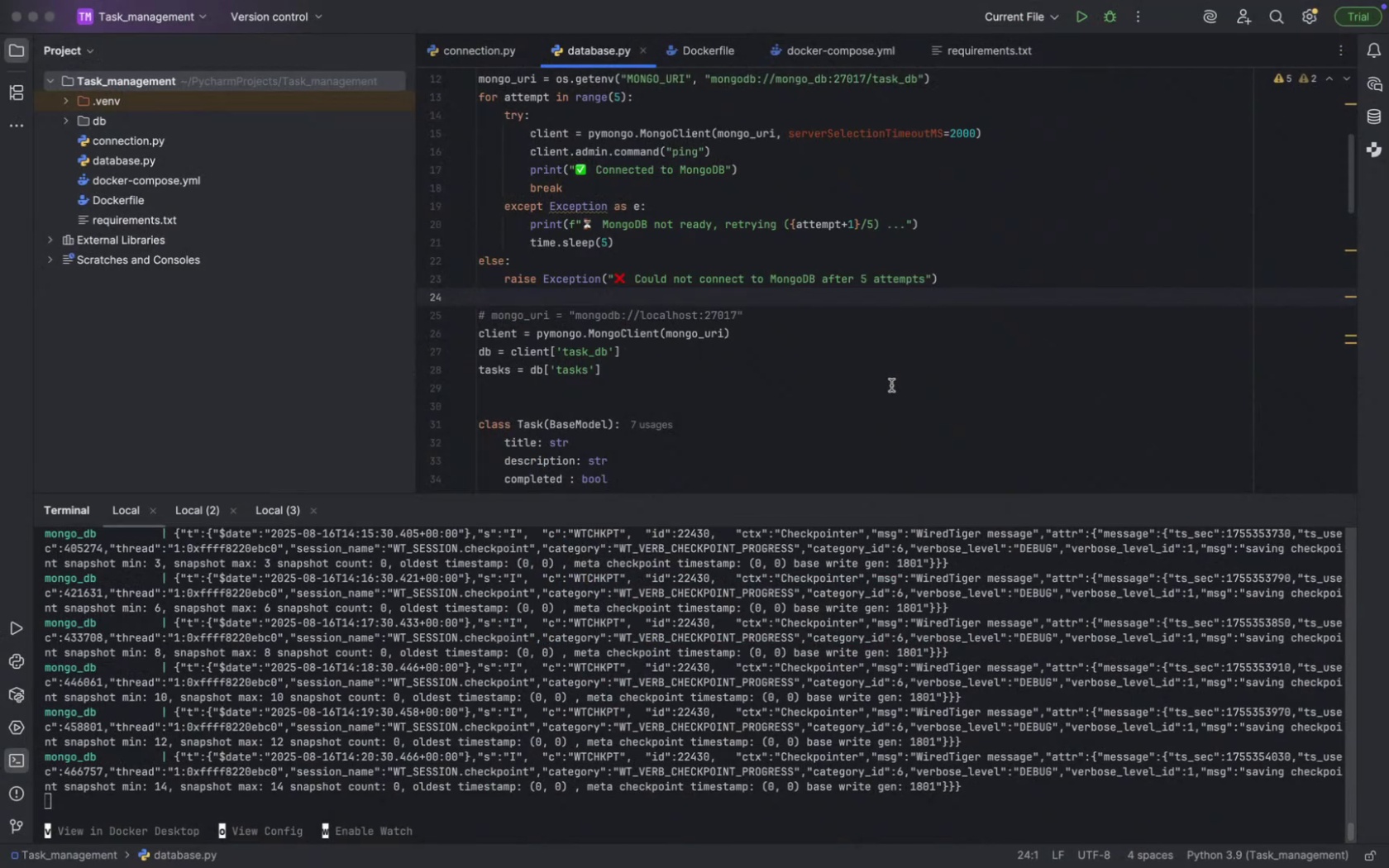 
scroll: coordinate [890, 385], scroll_direction: up, amount: 19.0
 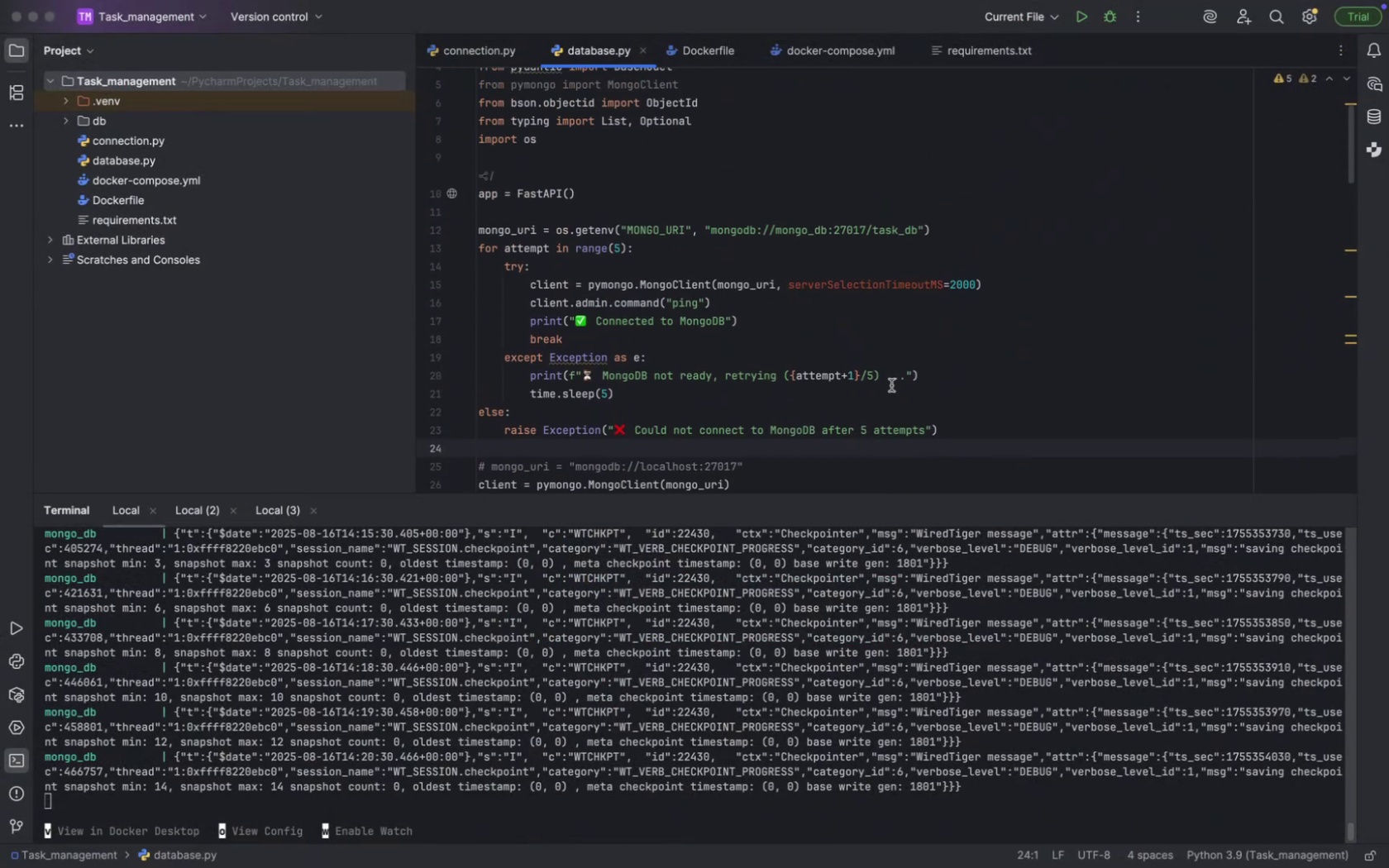 
key(Meta+CommandLeft)
 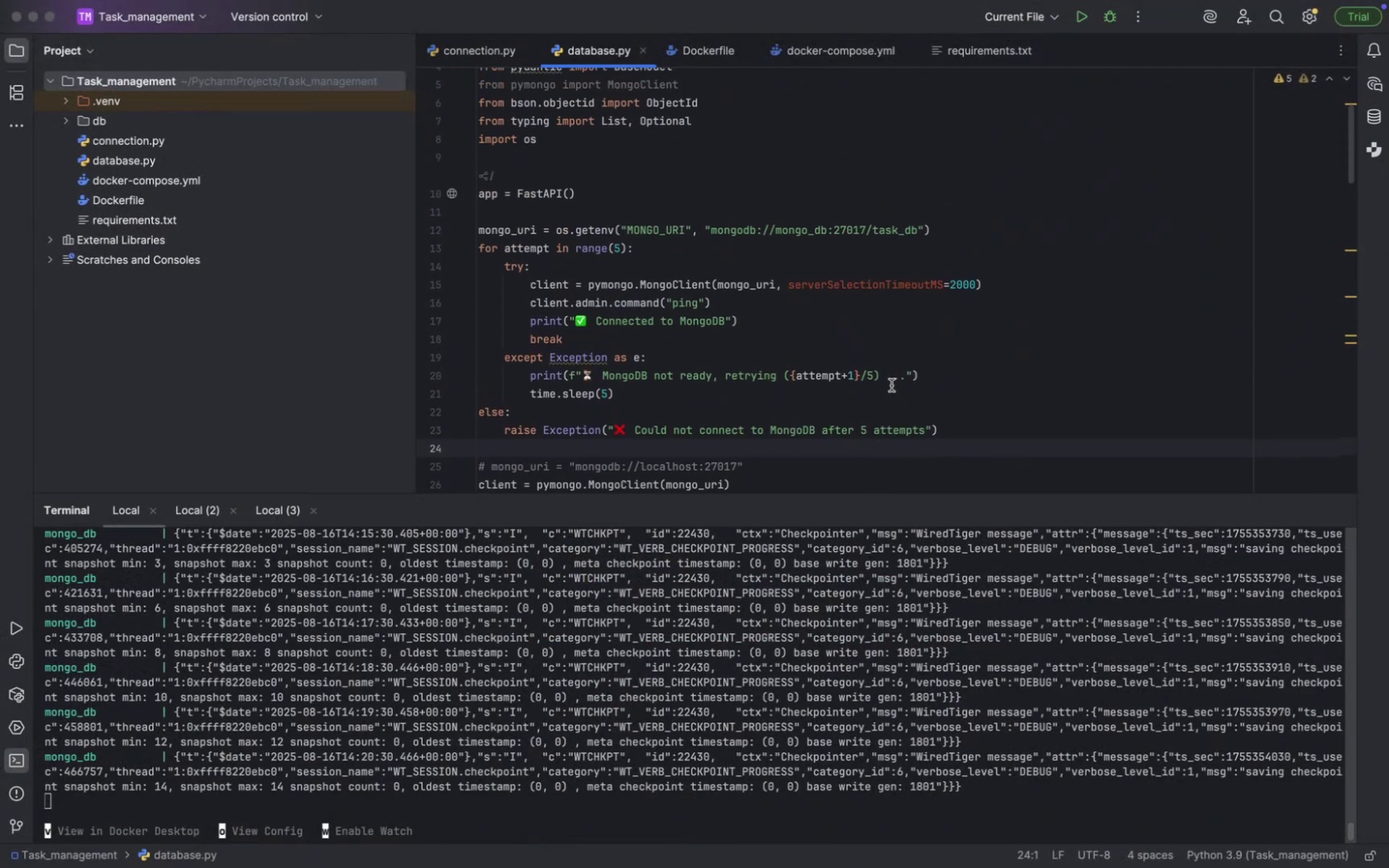 
key(Meta+Tab)
 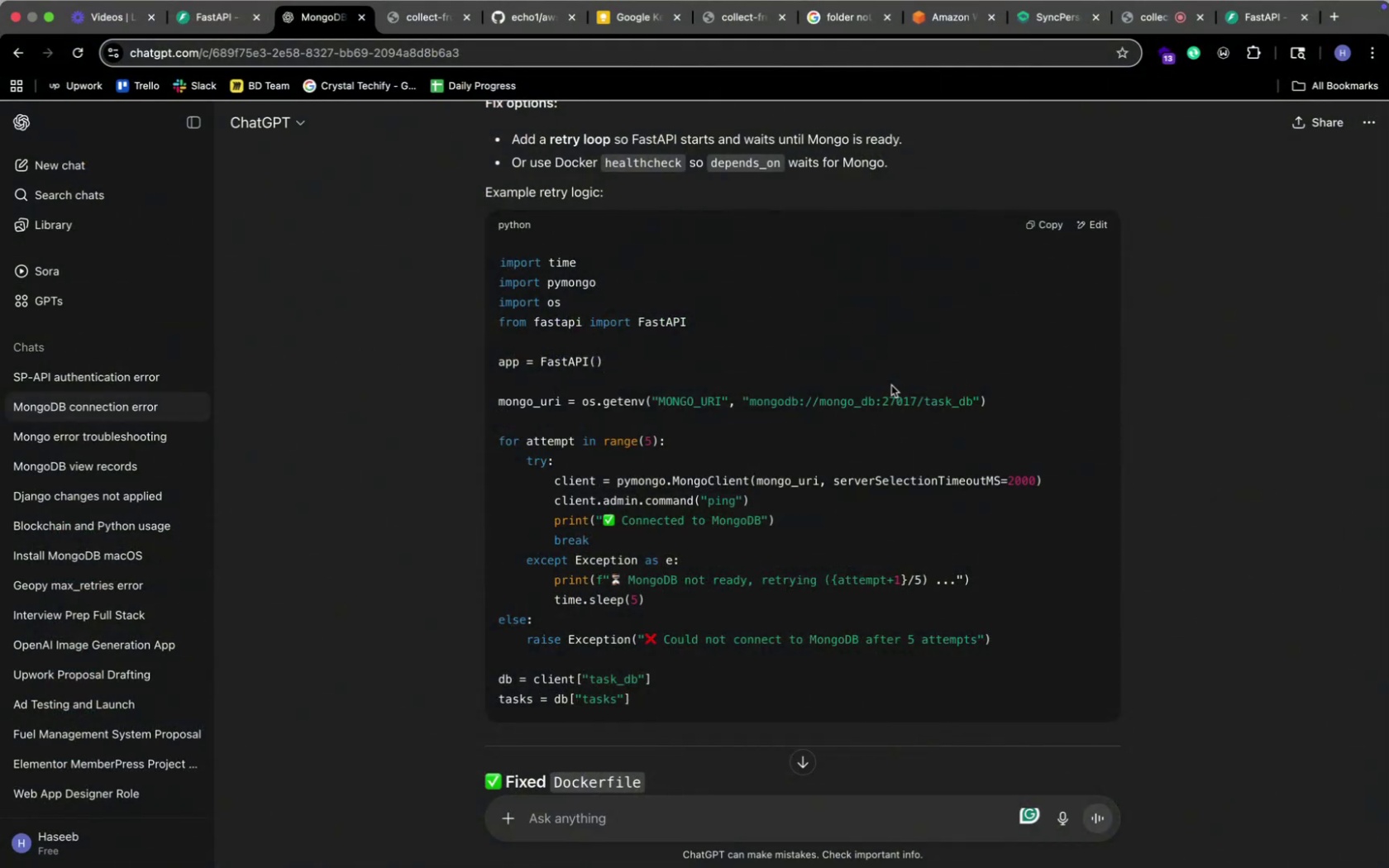 
scroll: coordinate [355, 509], scroll_direction: down, amount: 63.0
 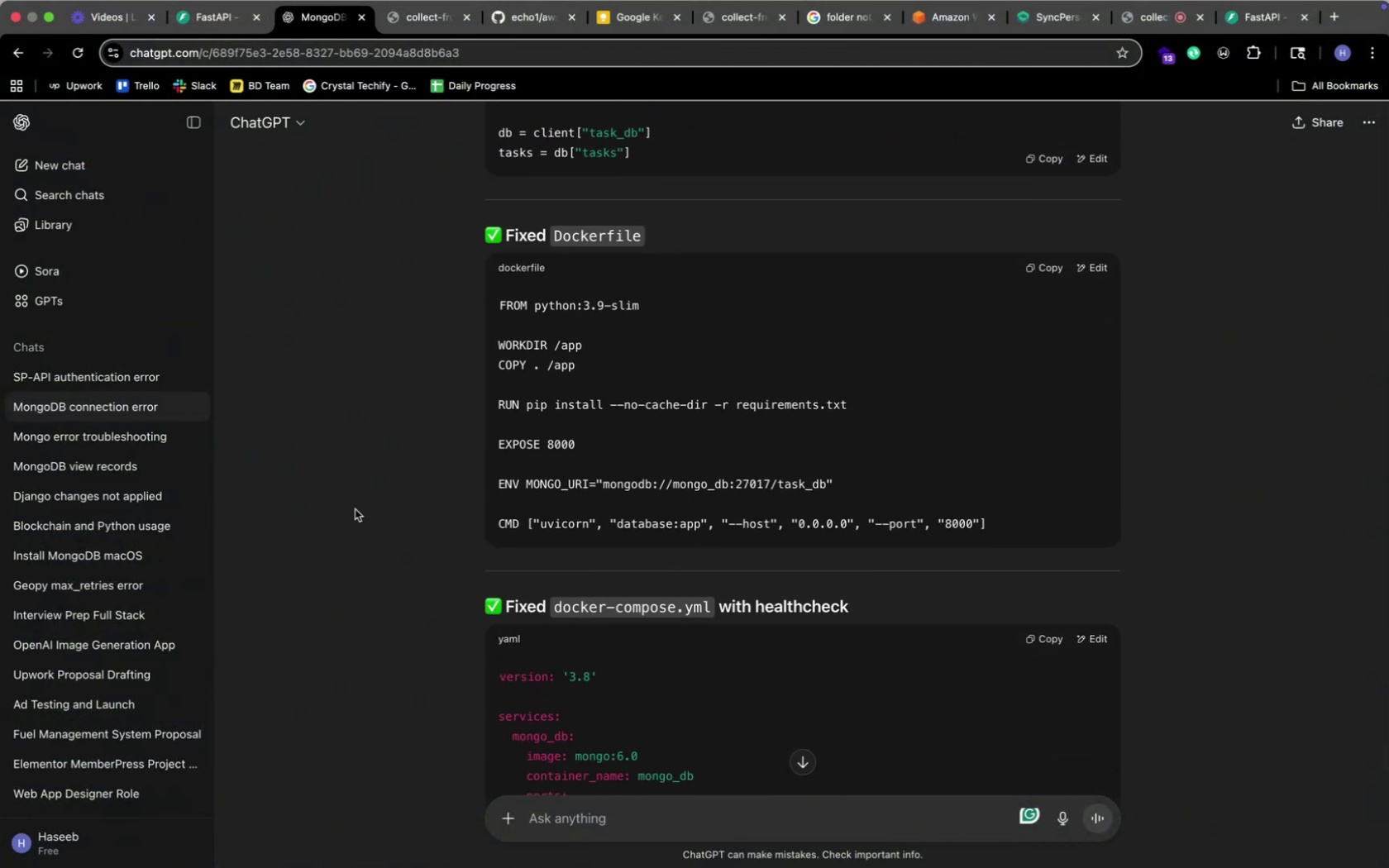 
key(Meta+CommandLeft)
 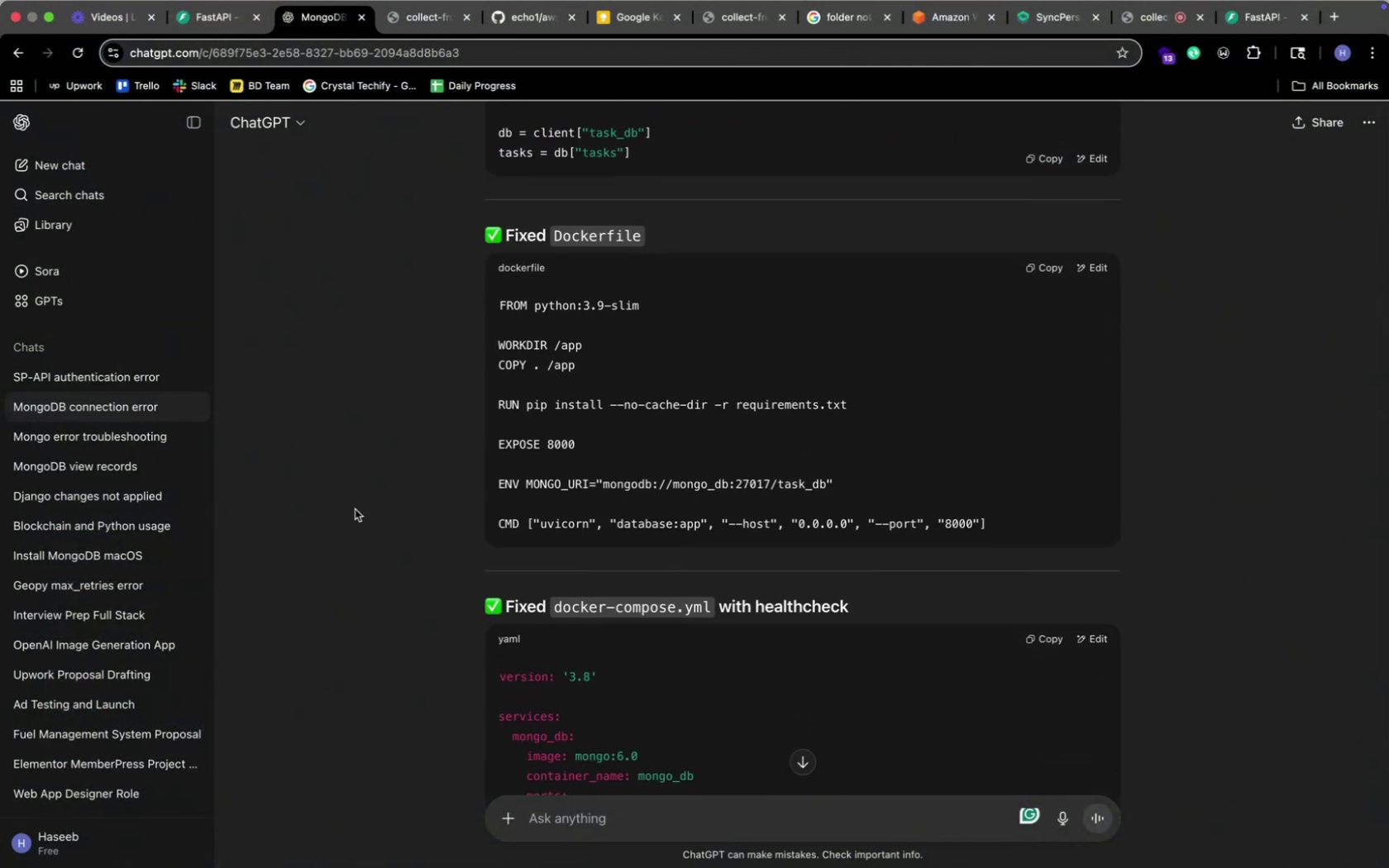 
key(Meta+Tab)
 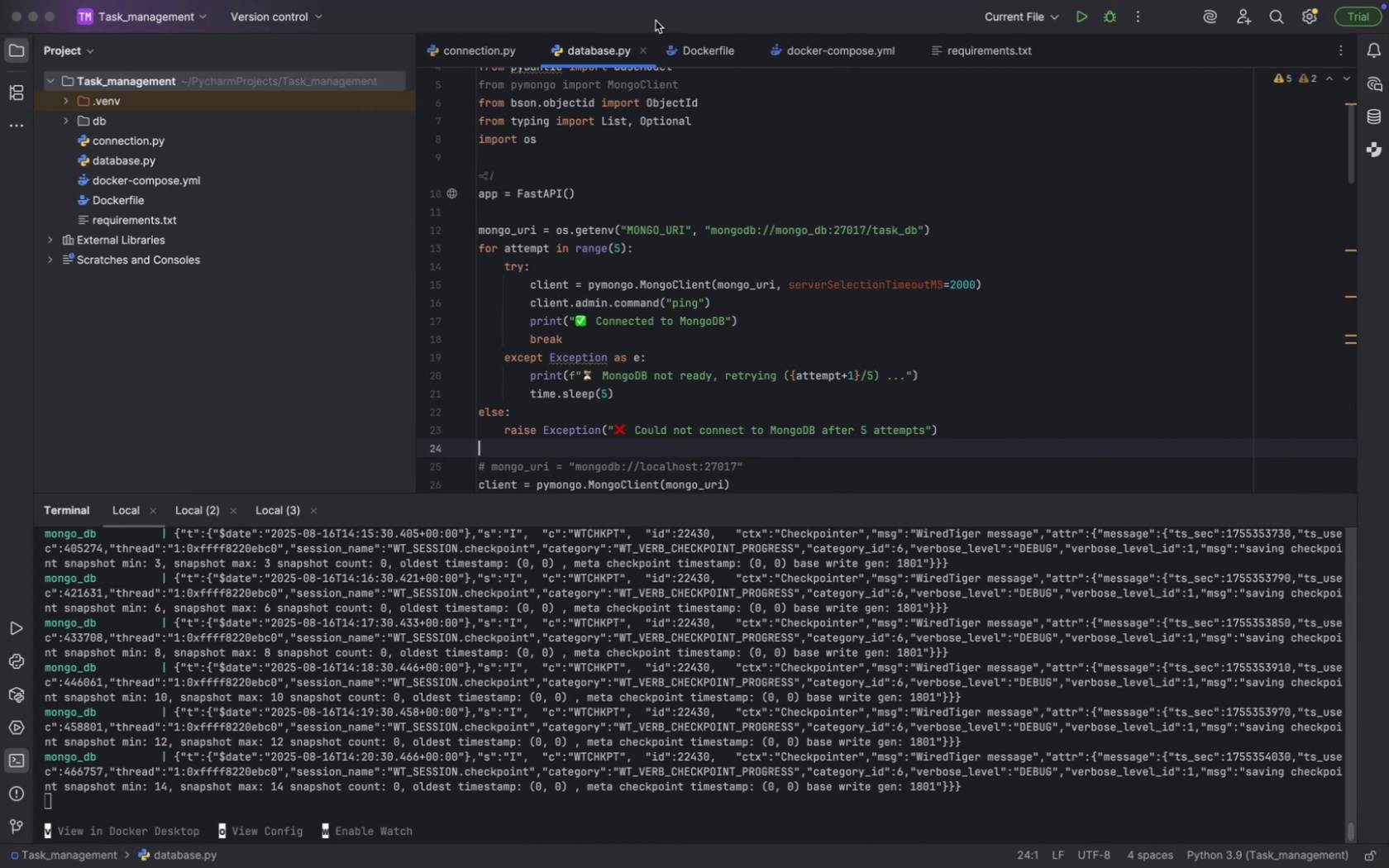 
left_click([680, 41])
 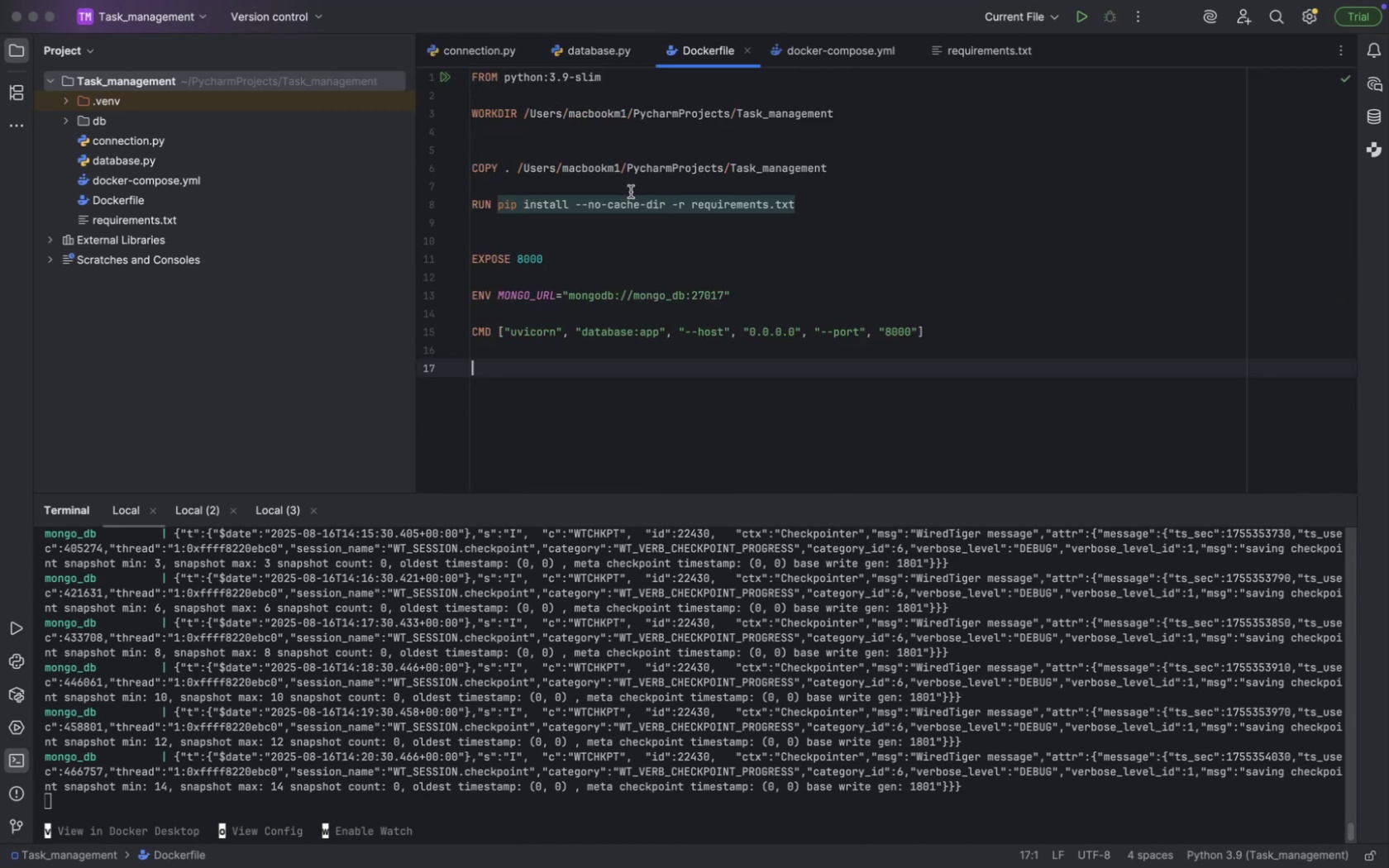 
scroll: coordinate [630, 192], scroll_direction: up, amount: 3.0
 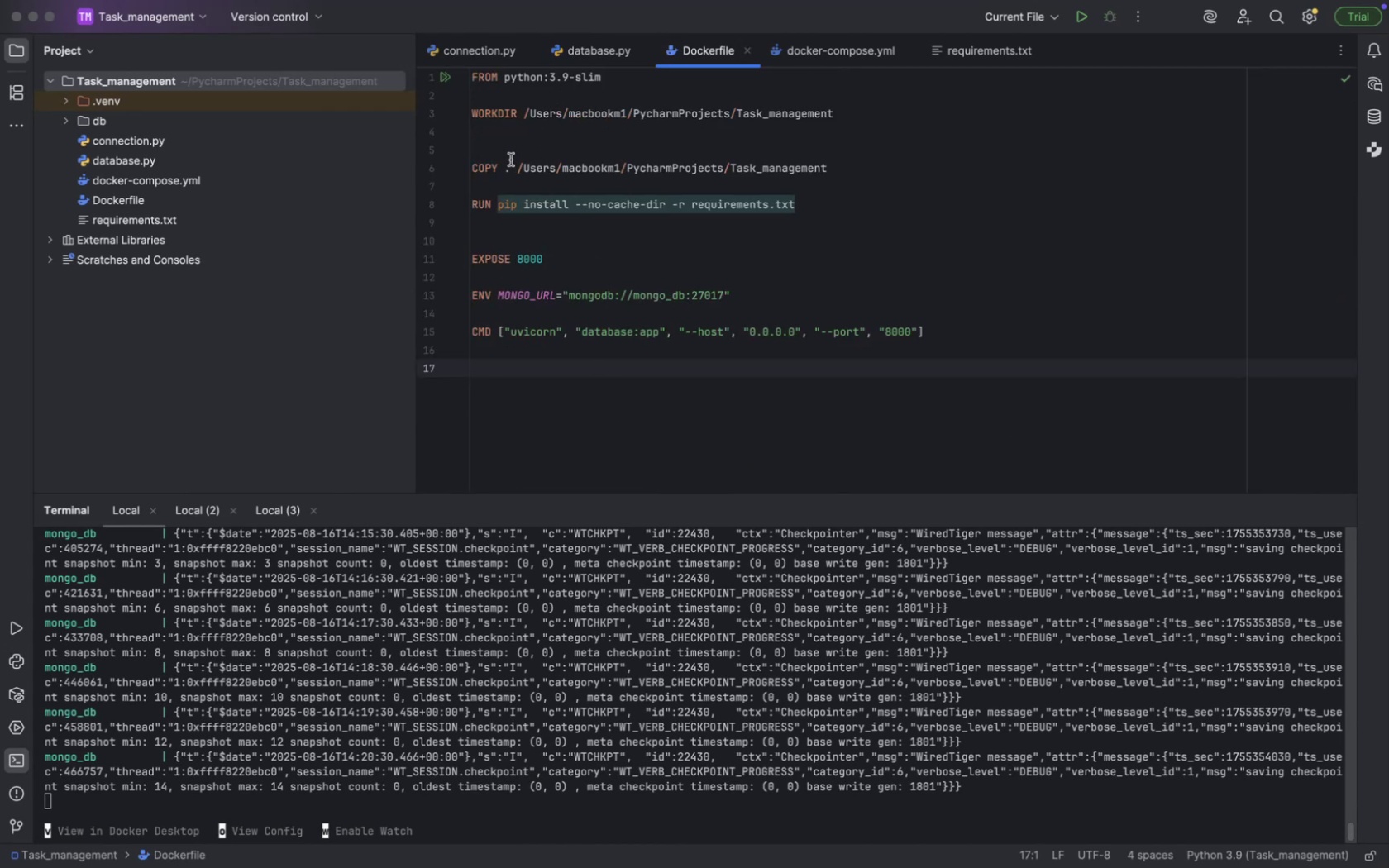 
wait(6.4)
 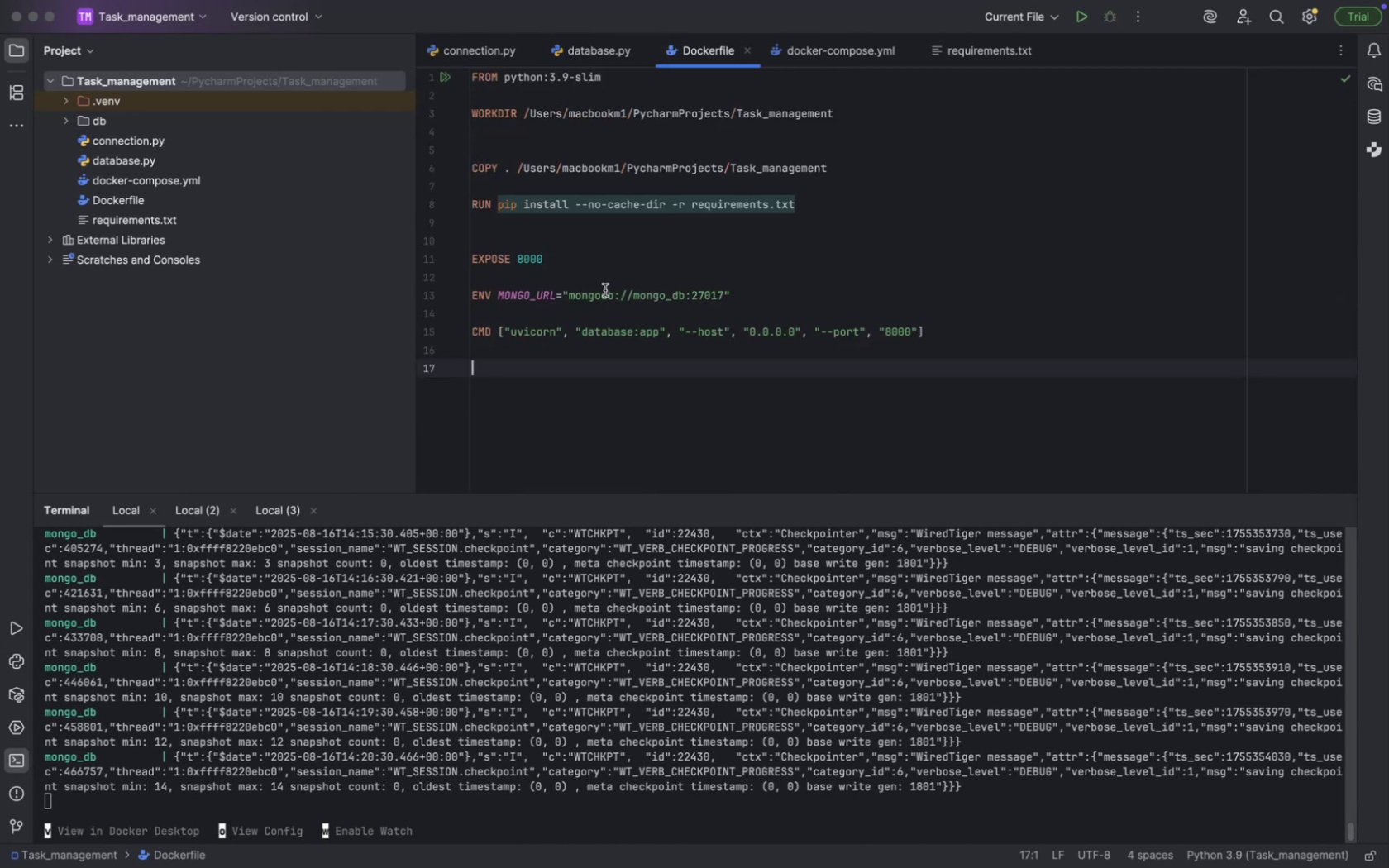 
left_click([486, 116])
 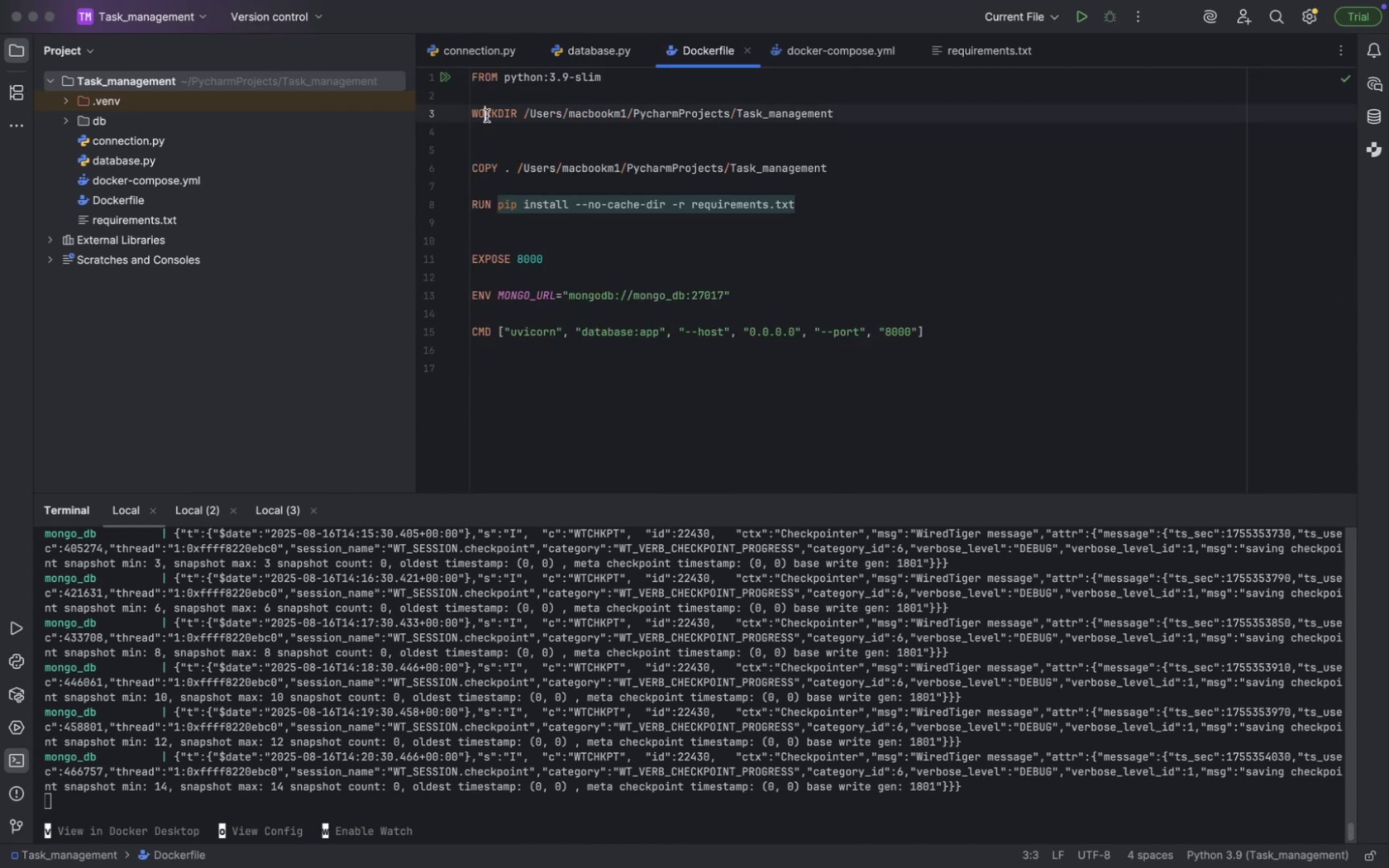 
key(ArrowLeft)
 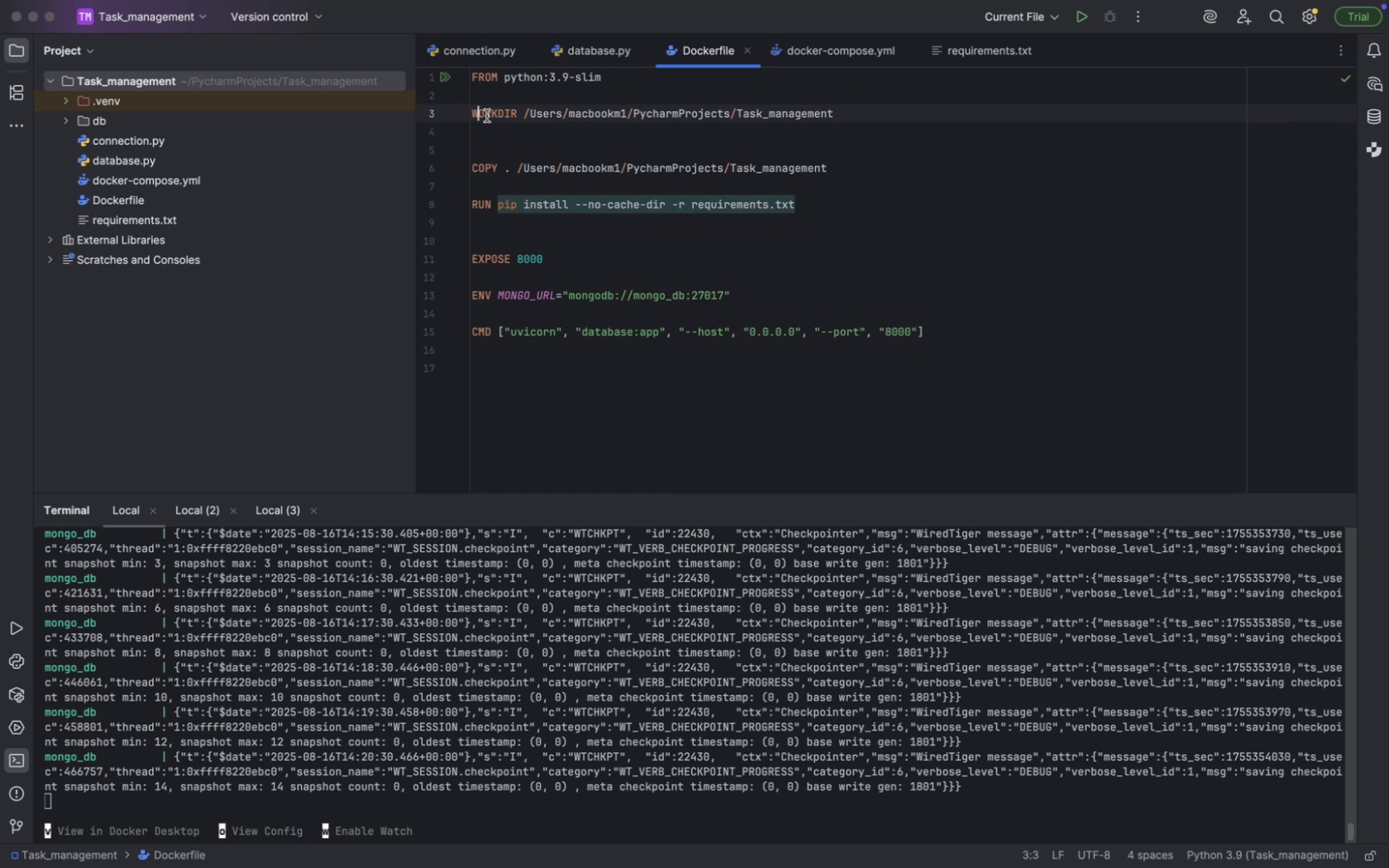 
key(ArrowLeft)
 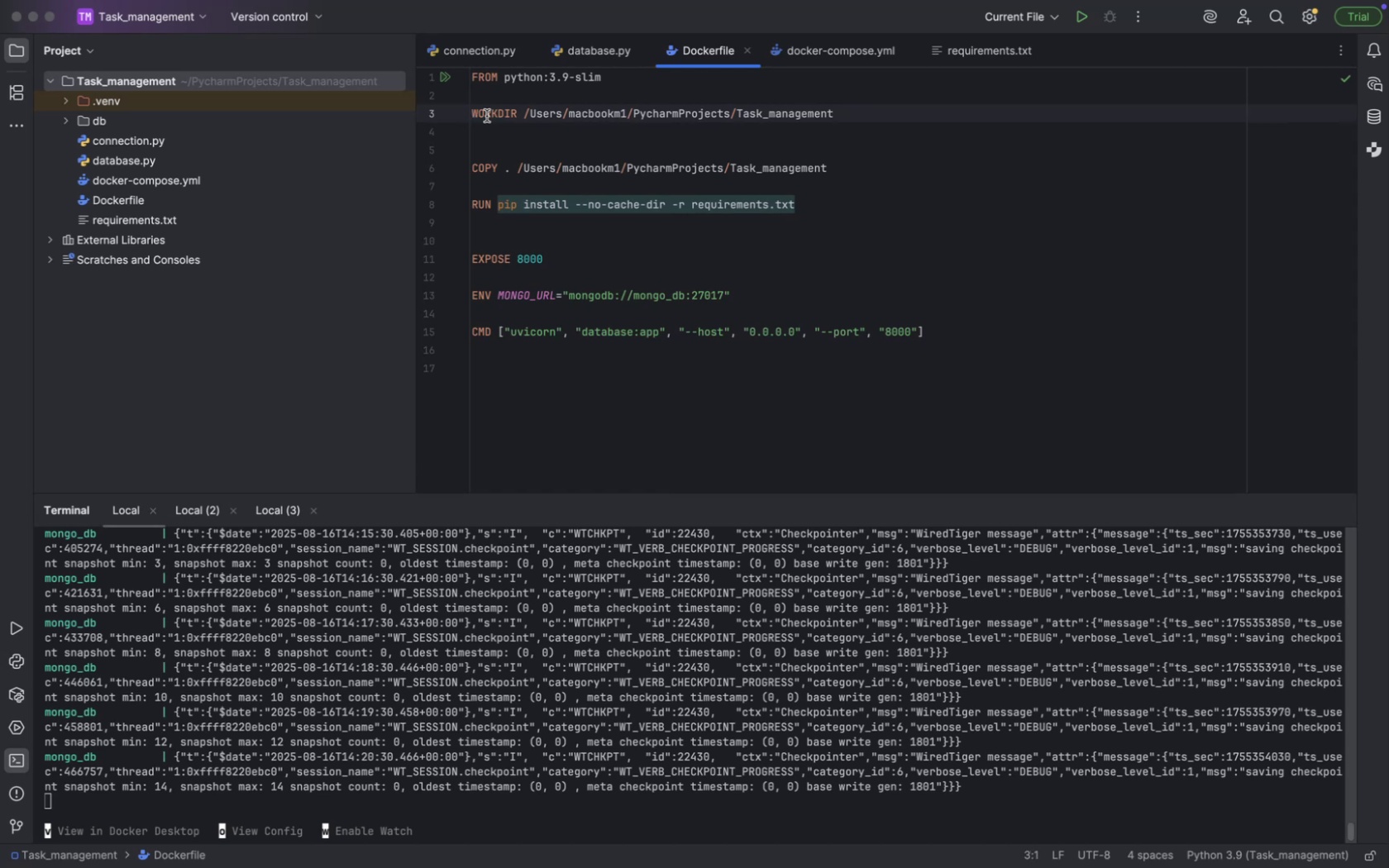 
key(Meta+Slash)
 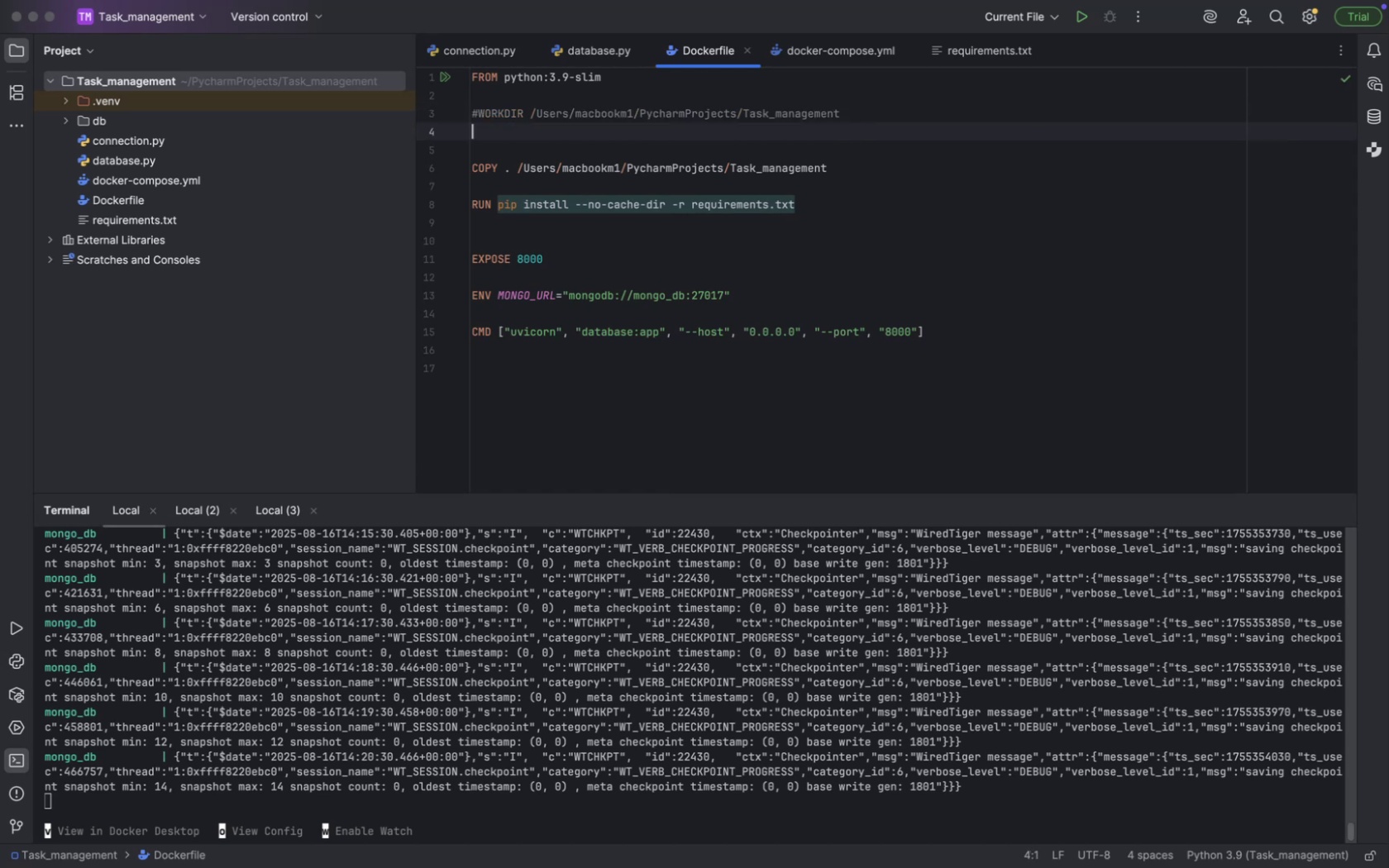 
key(ArrowDown)
 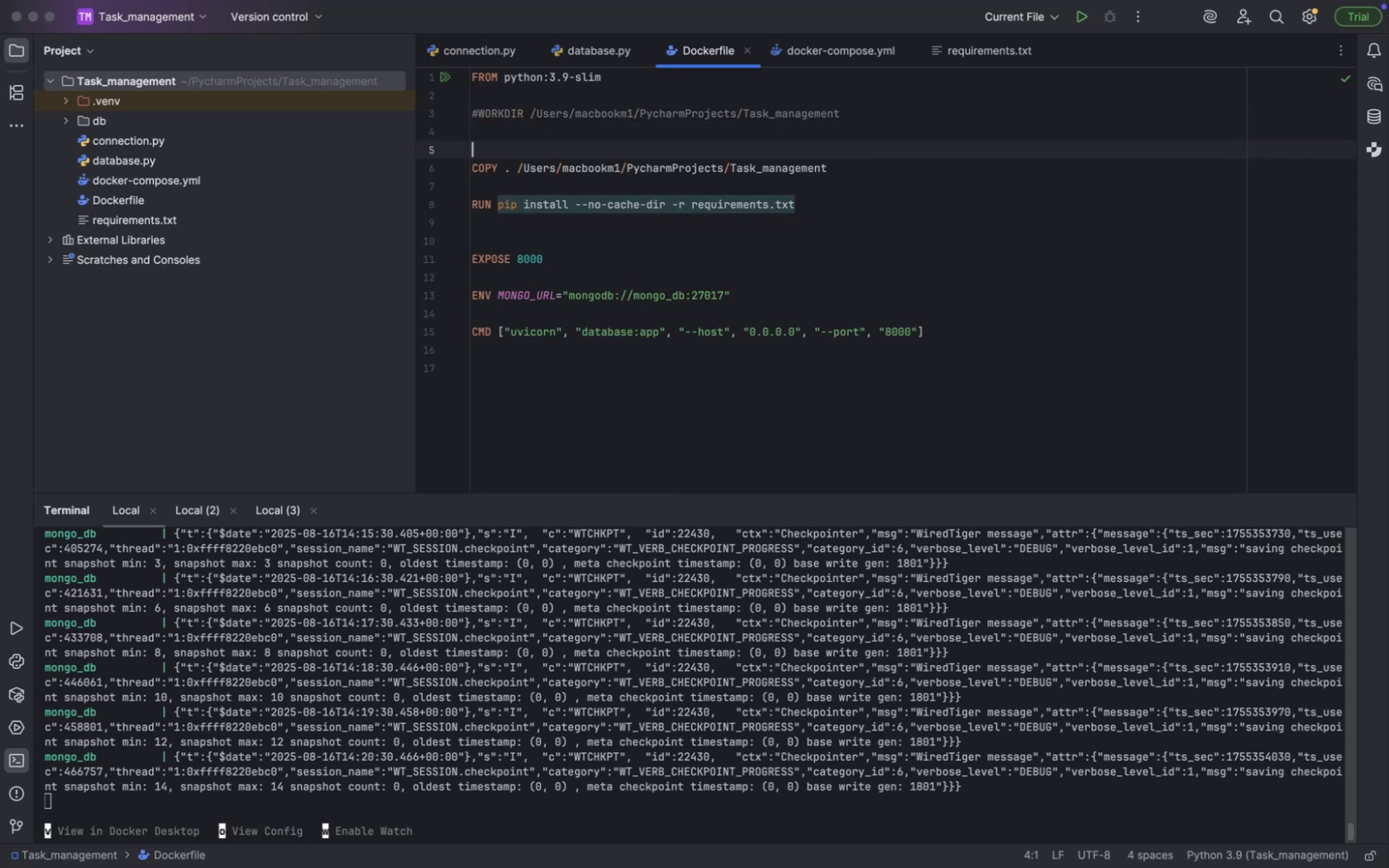 
key(ArrowDown)
 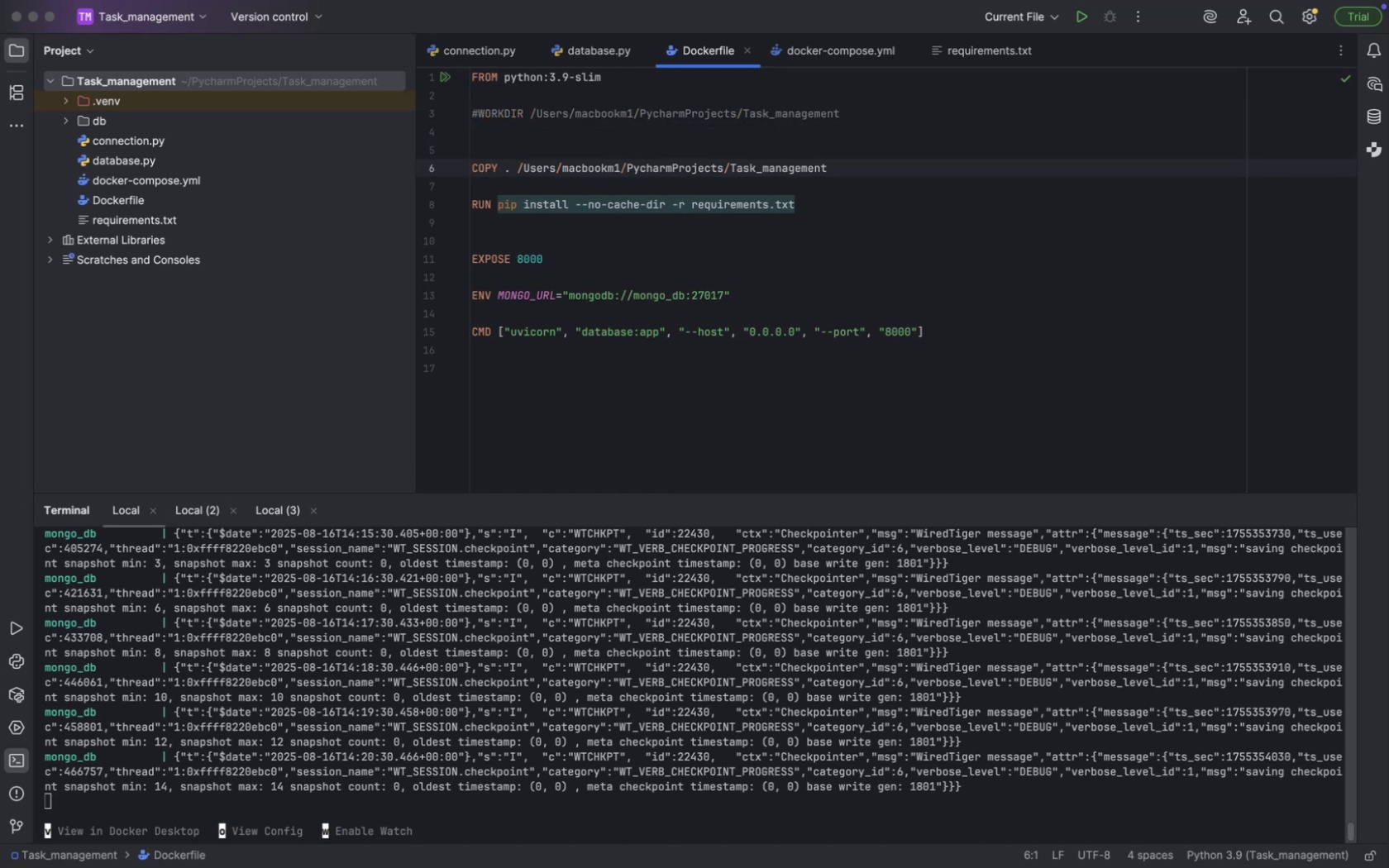 
key(Meta+Slash)
 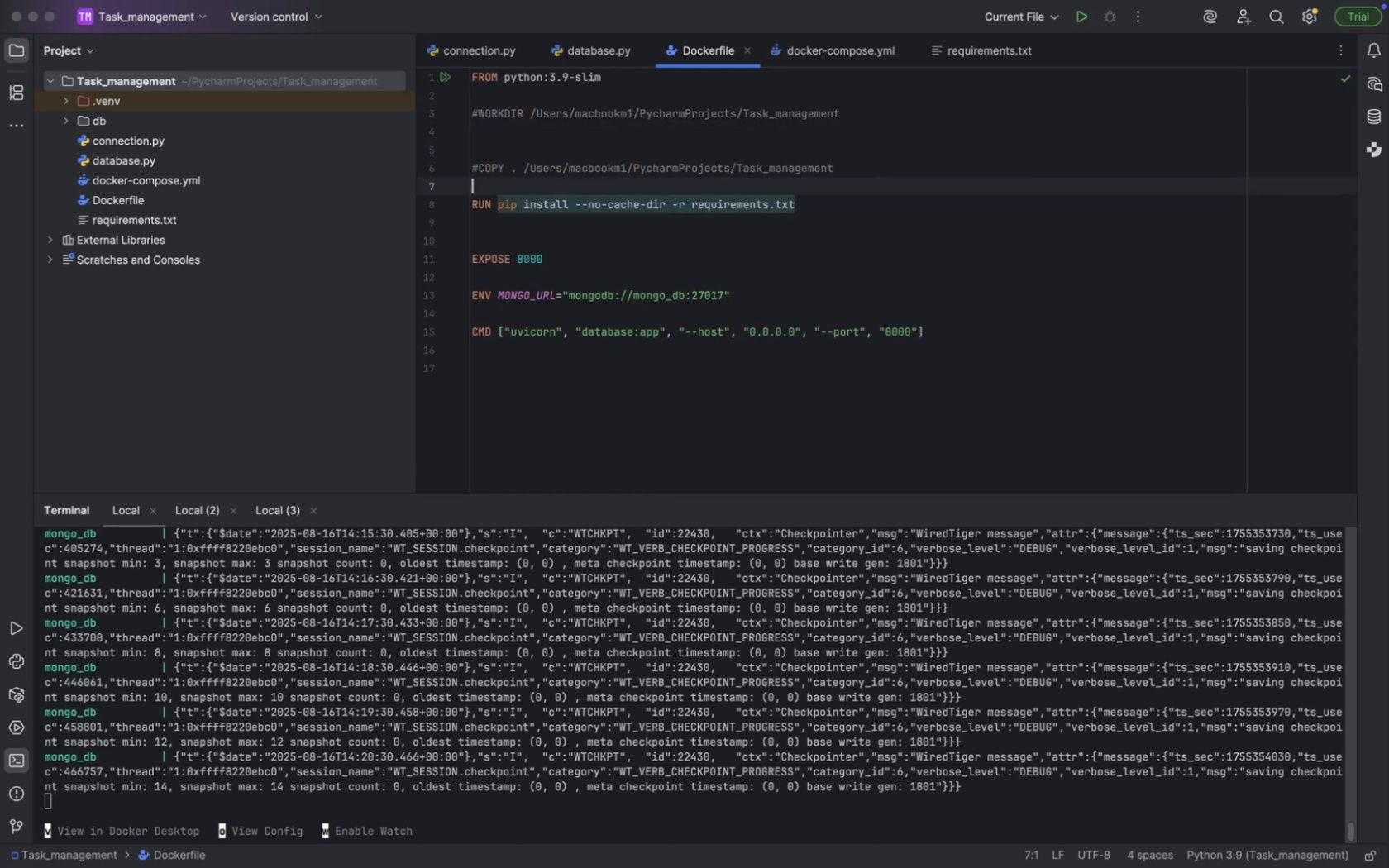 
key(Enter)
 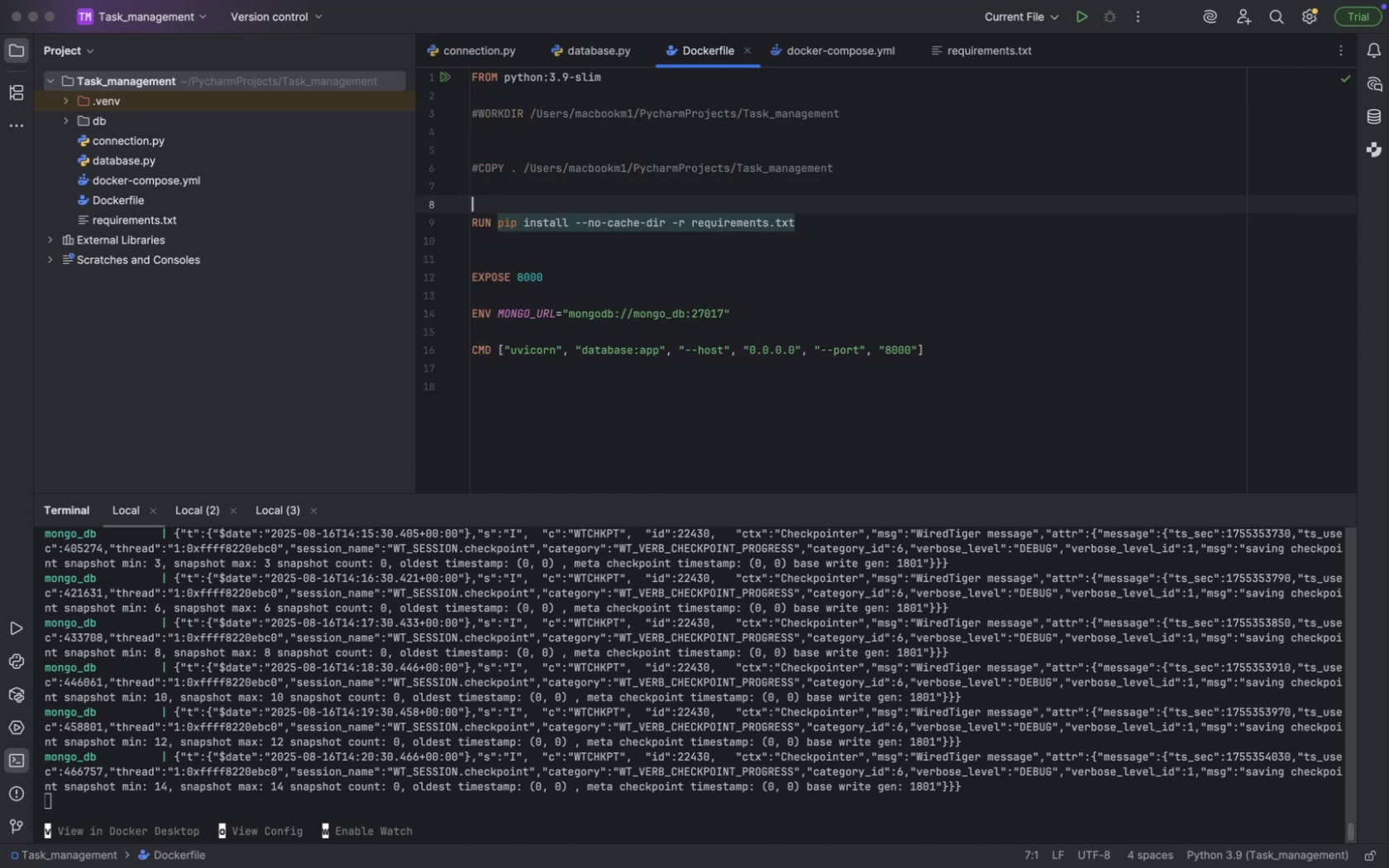 
key(Enter)
 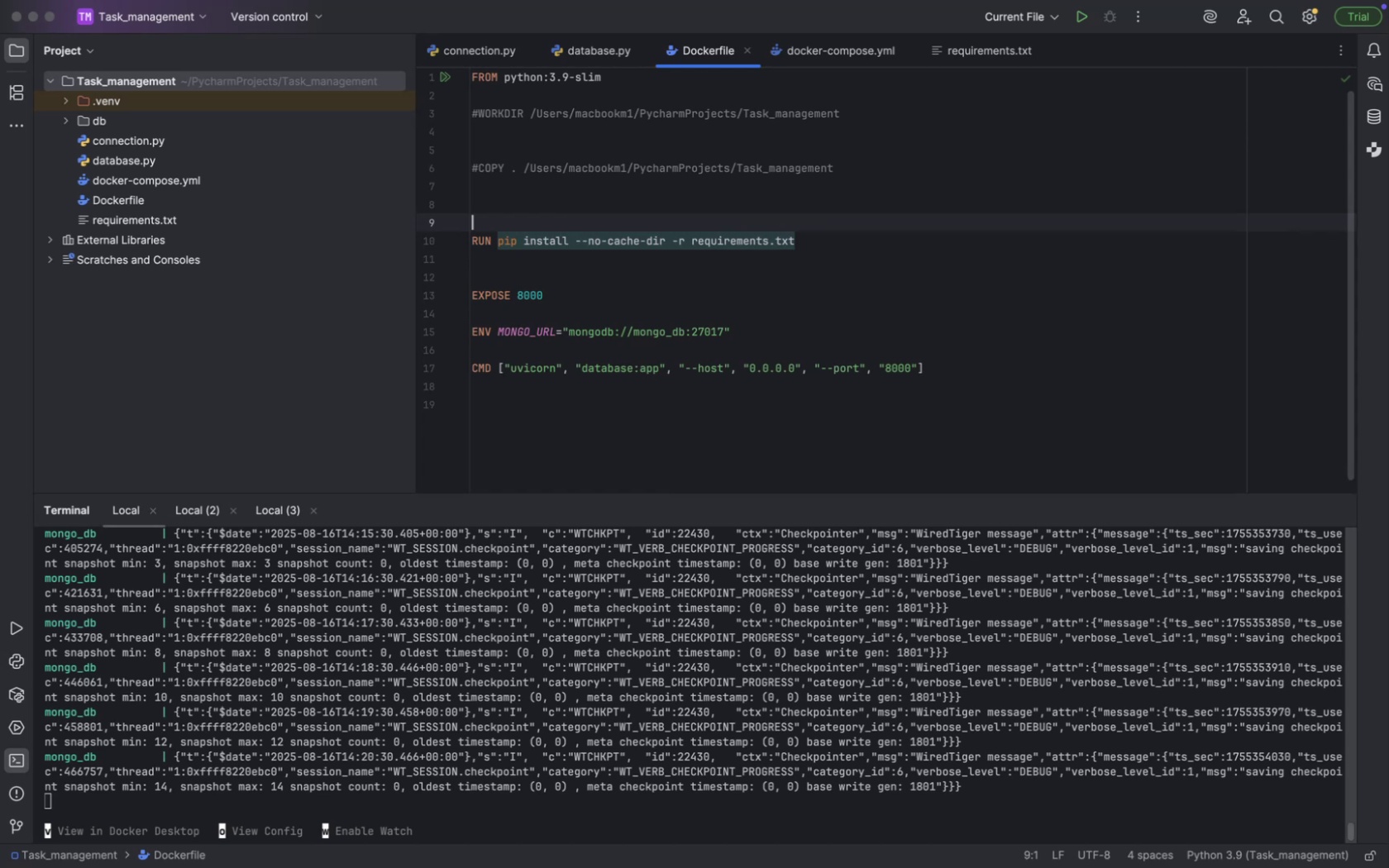 
key(ArrowUp)
 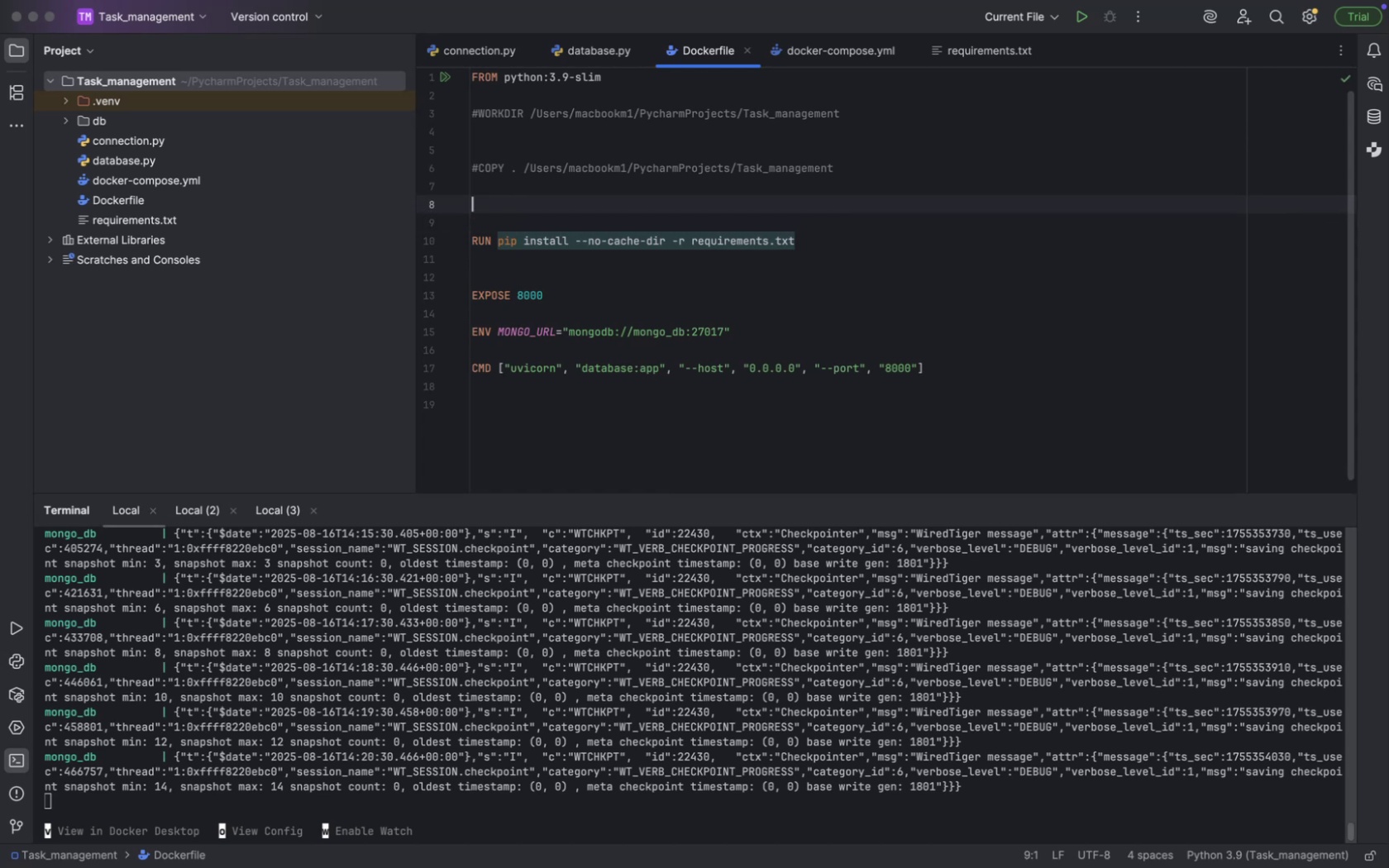 
key(ArrowUp)
 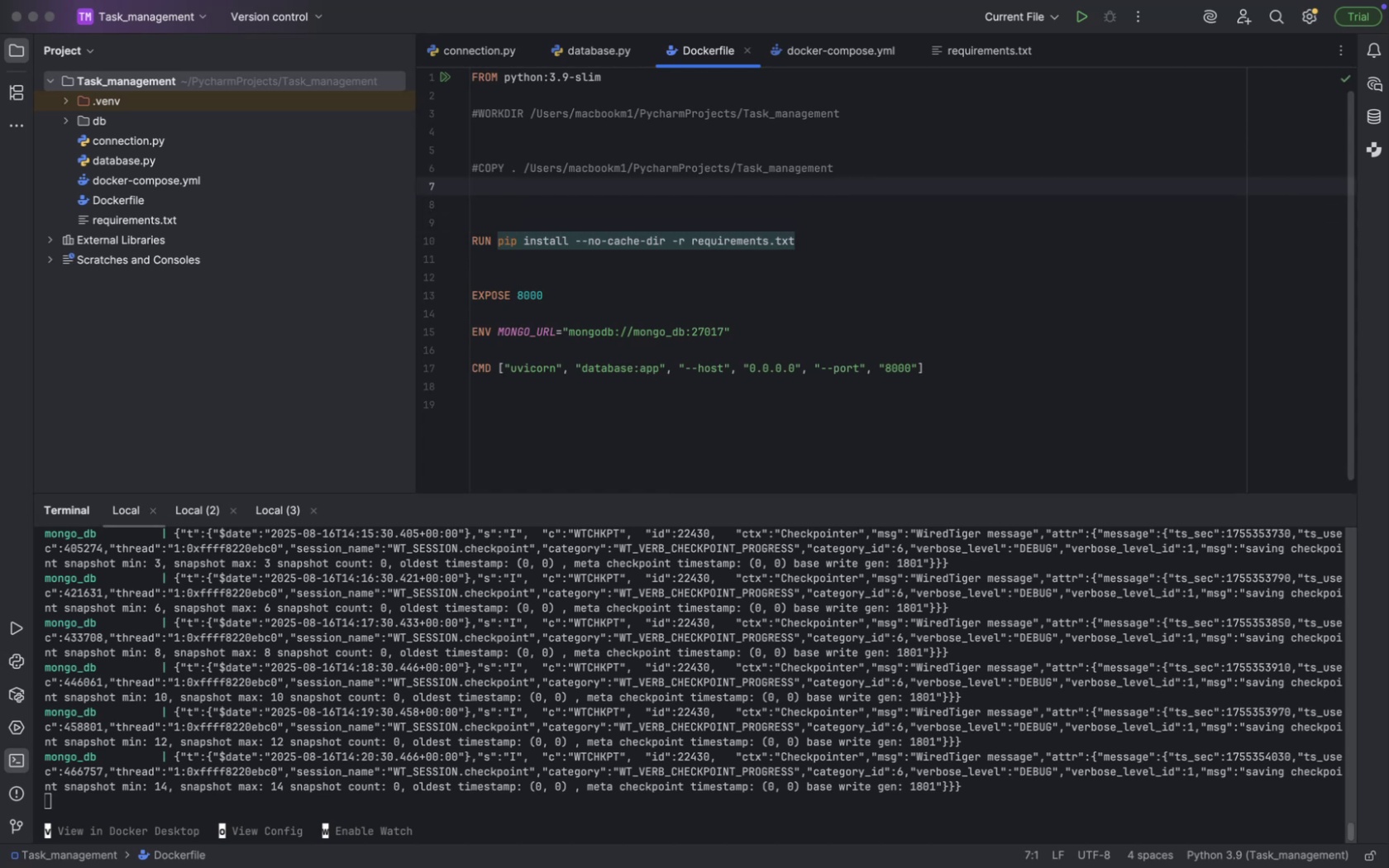 
type(WO)
 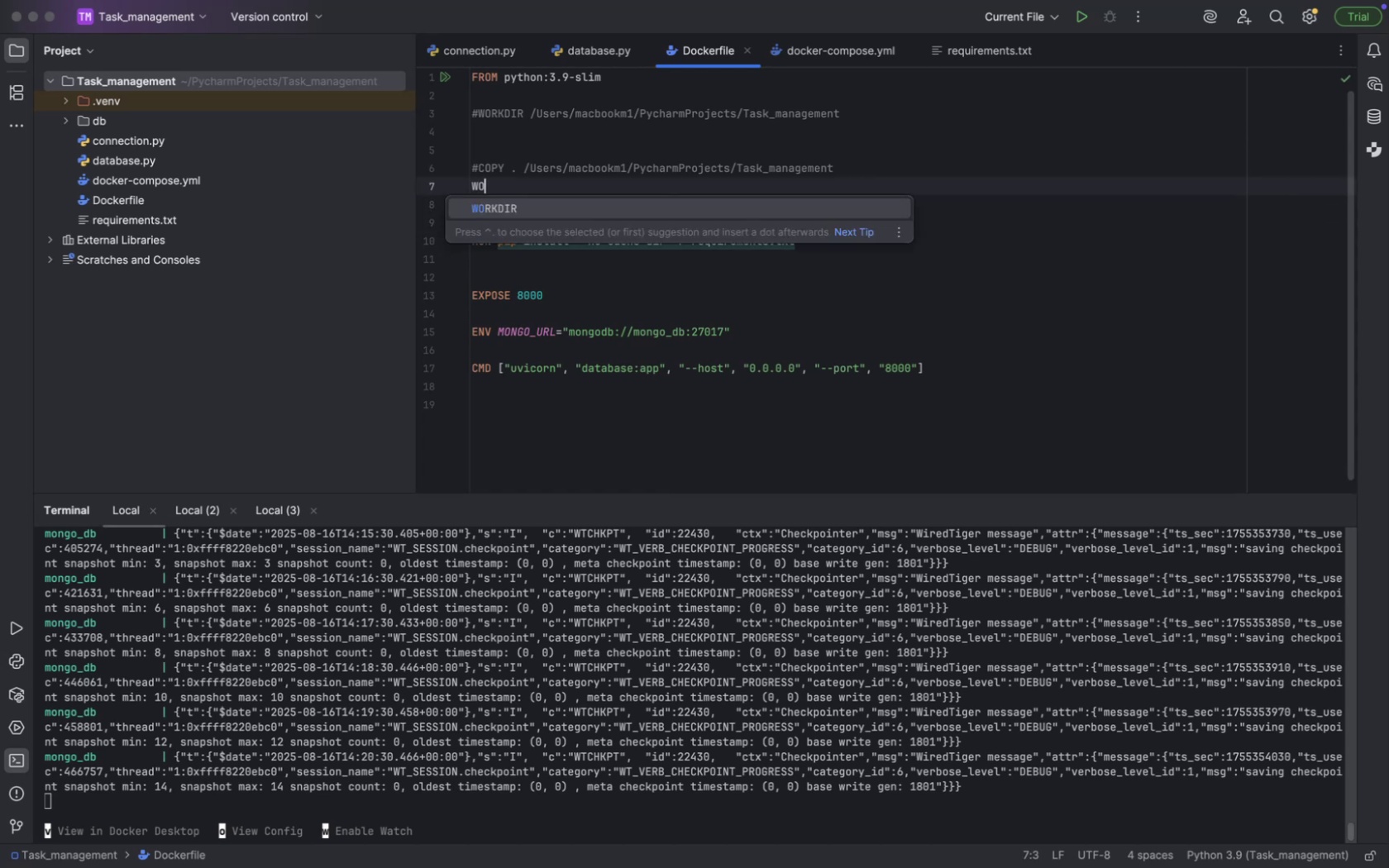 
key(Enter)
 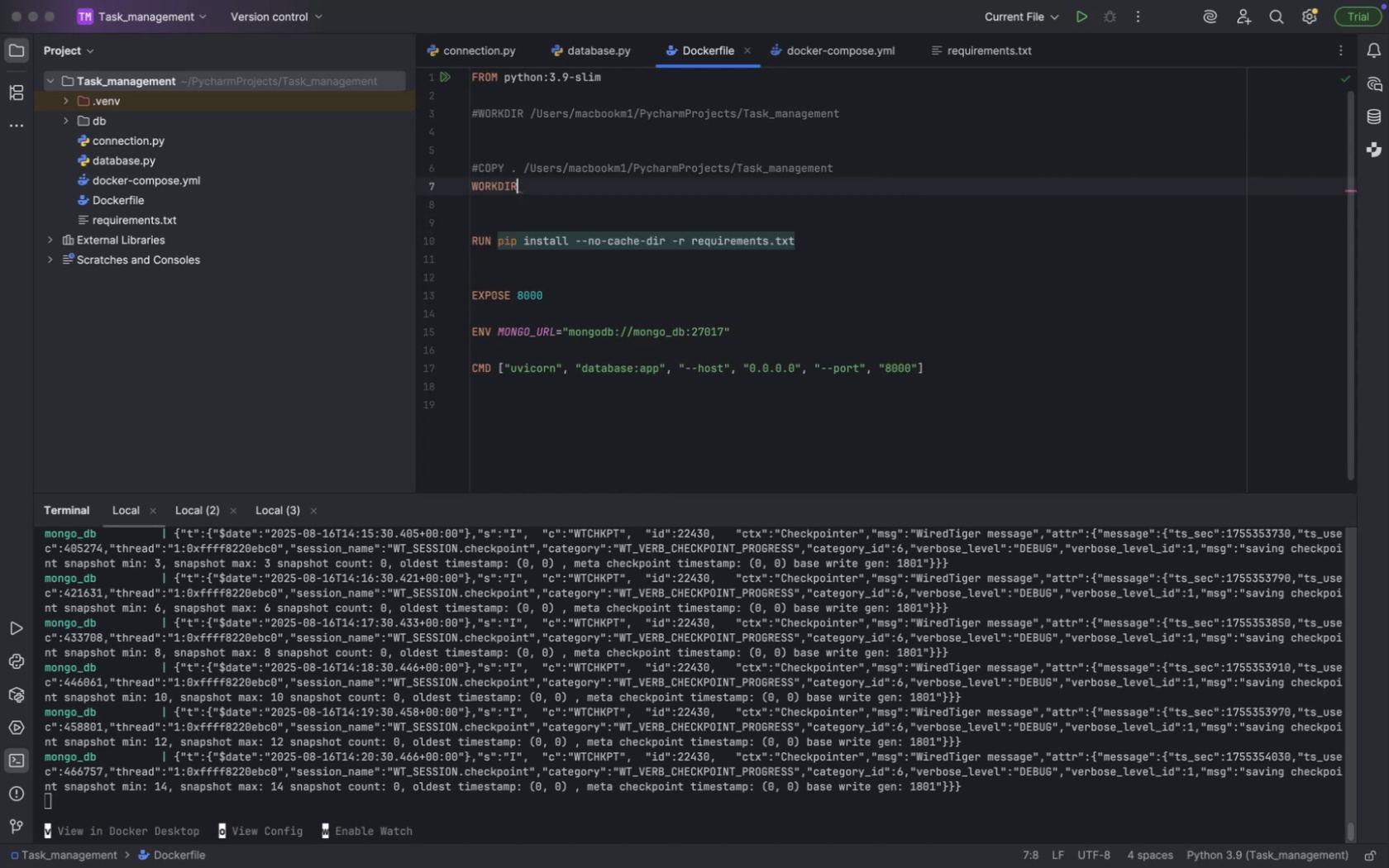 
key(Space)
 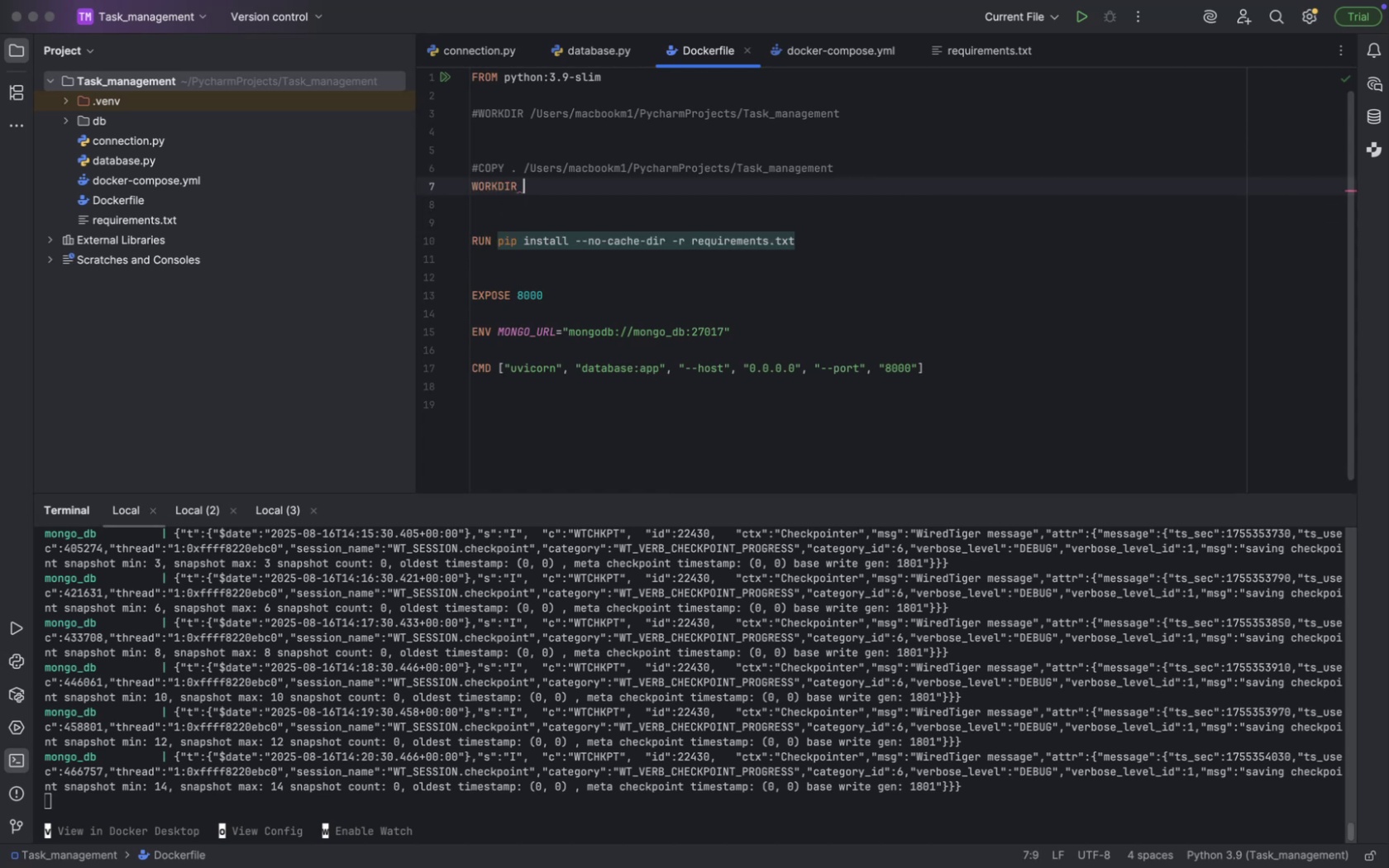 
key(Meta+CommandLeft)
 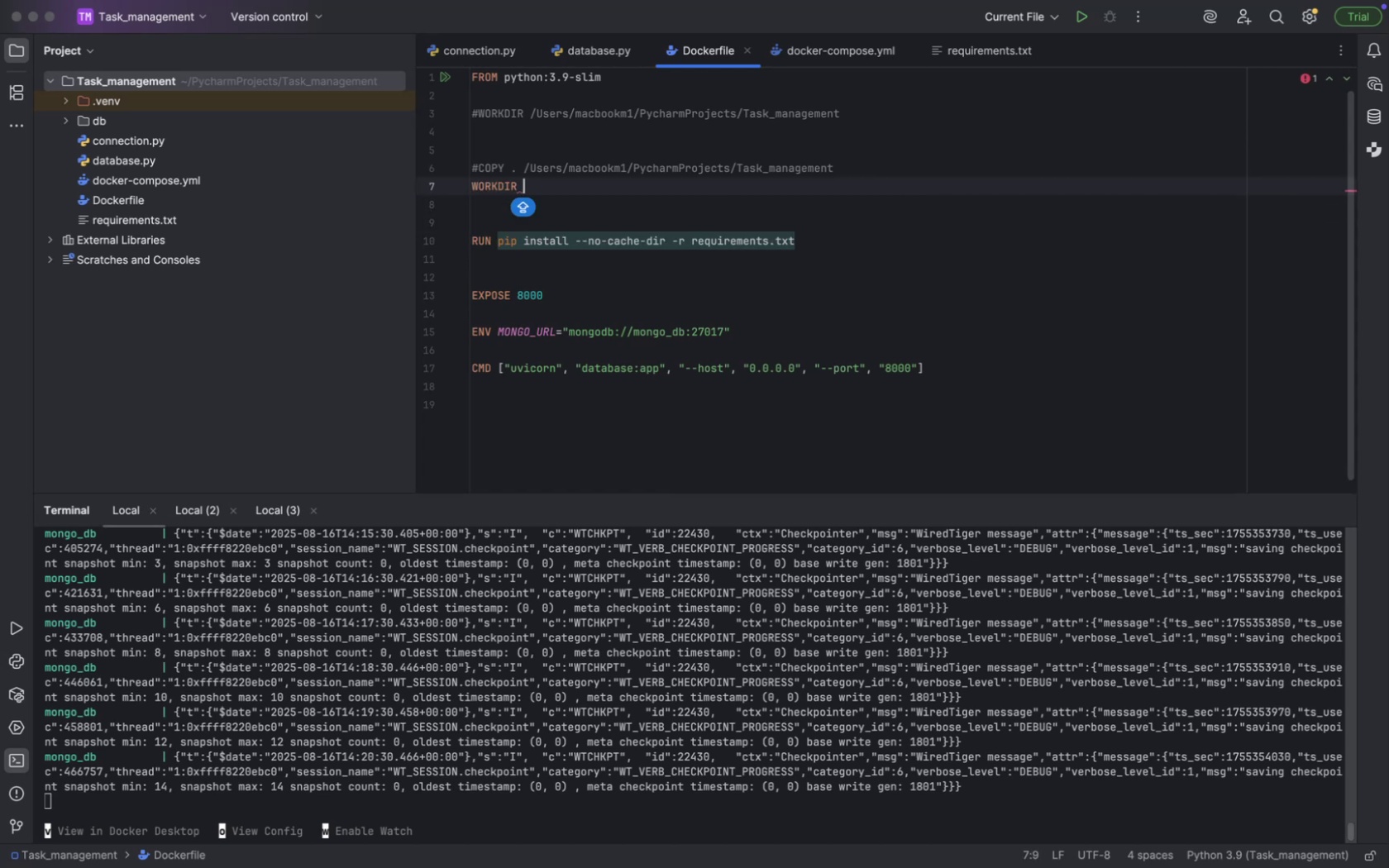 
key(Meta+Tab)
 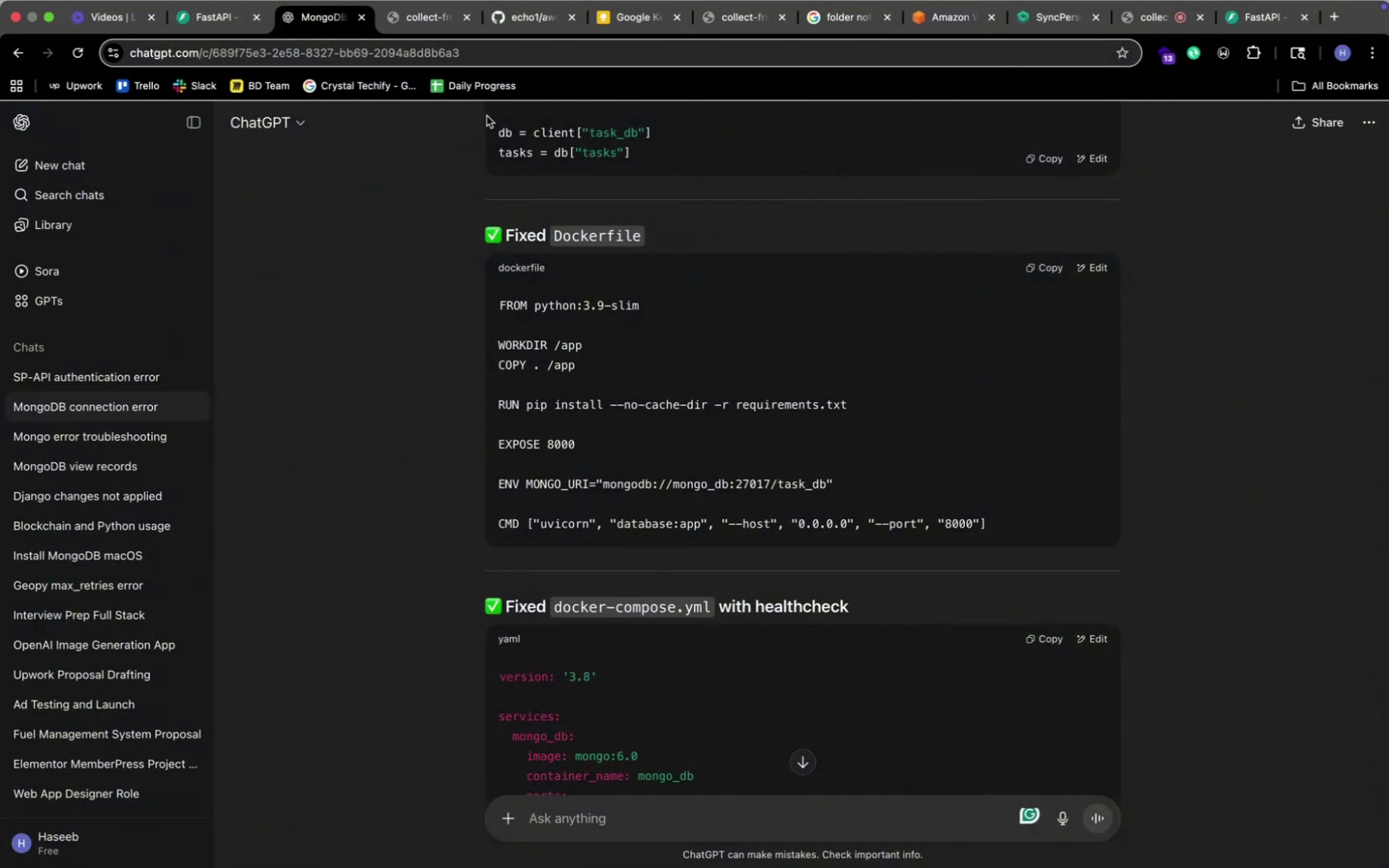 
key(Meta+CommandLeft)
 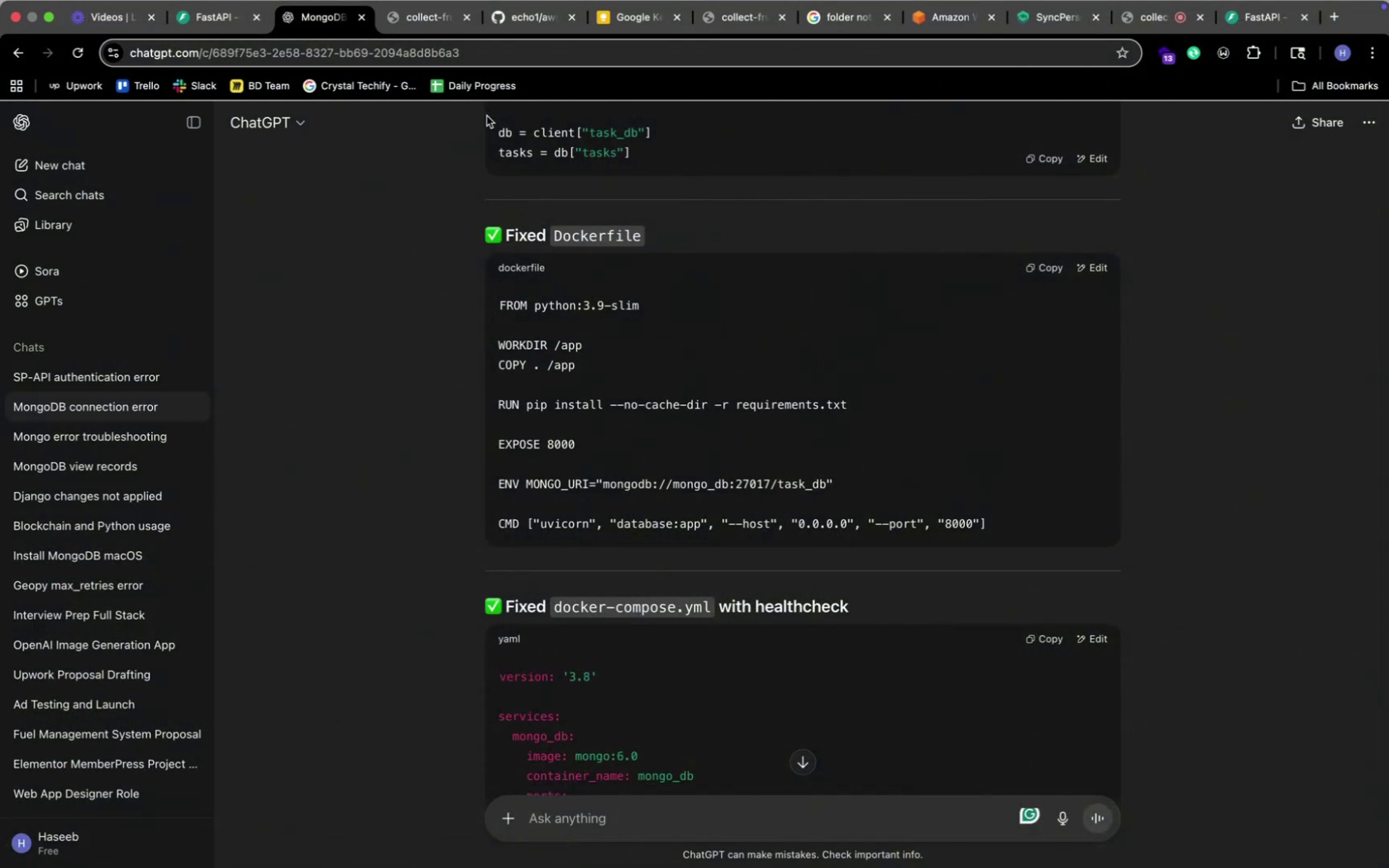 
key(Meta+Tab)
 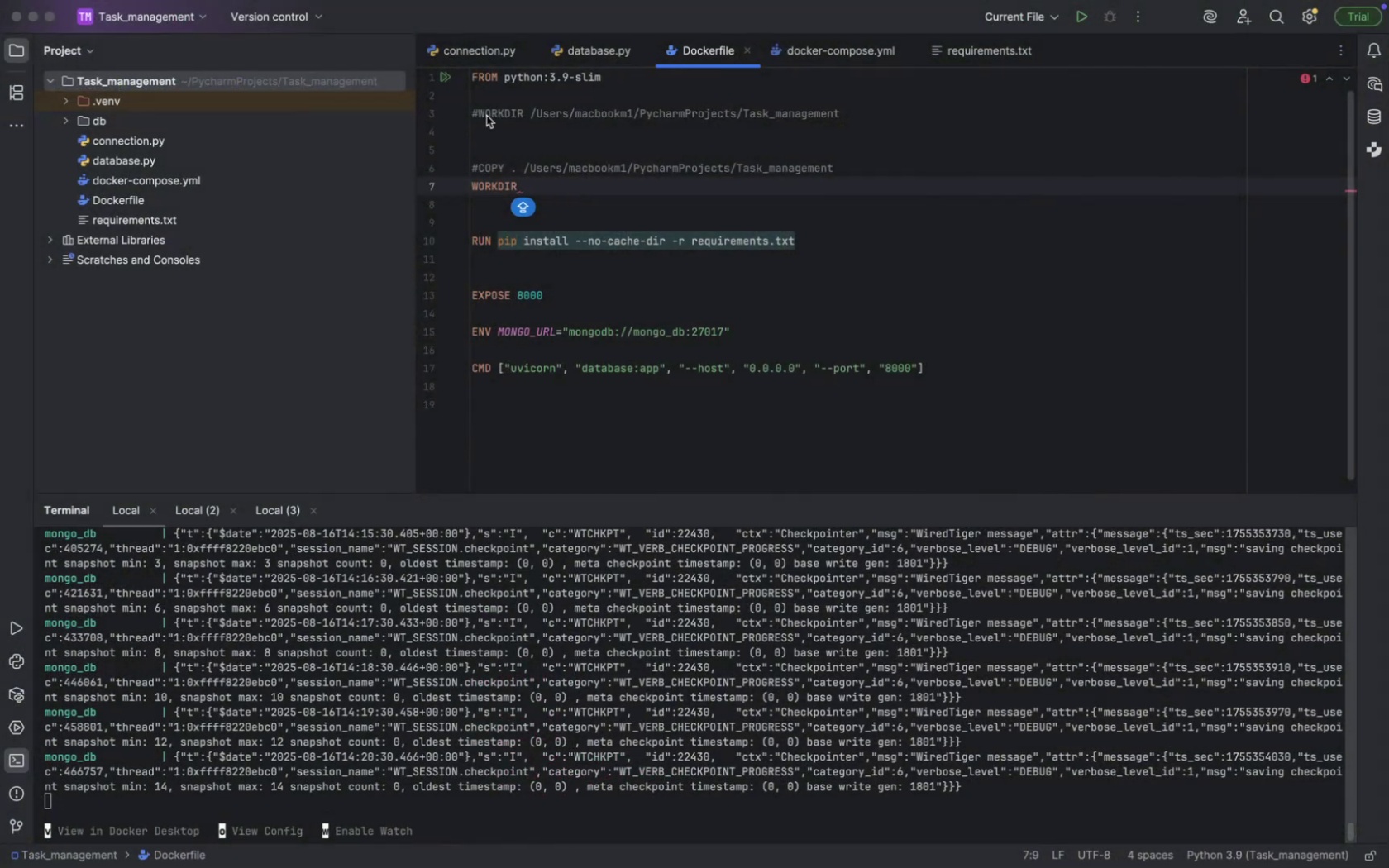 
type(/app)
 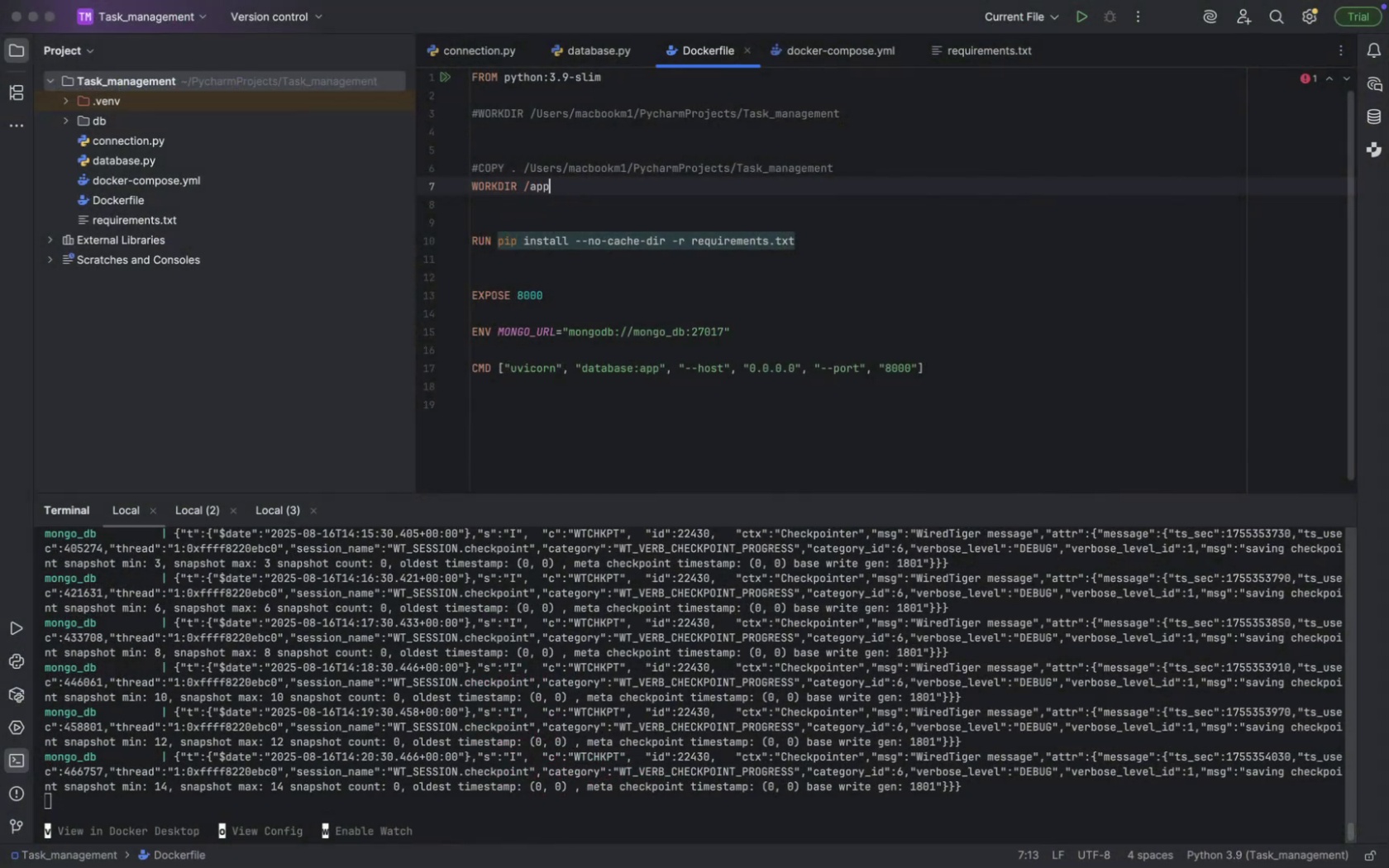 
key(Enter)
 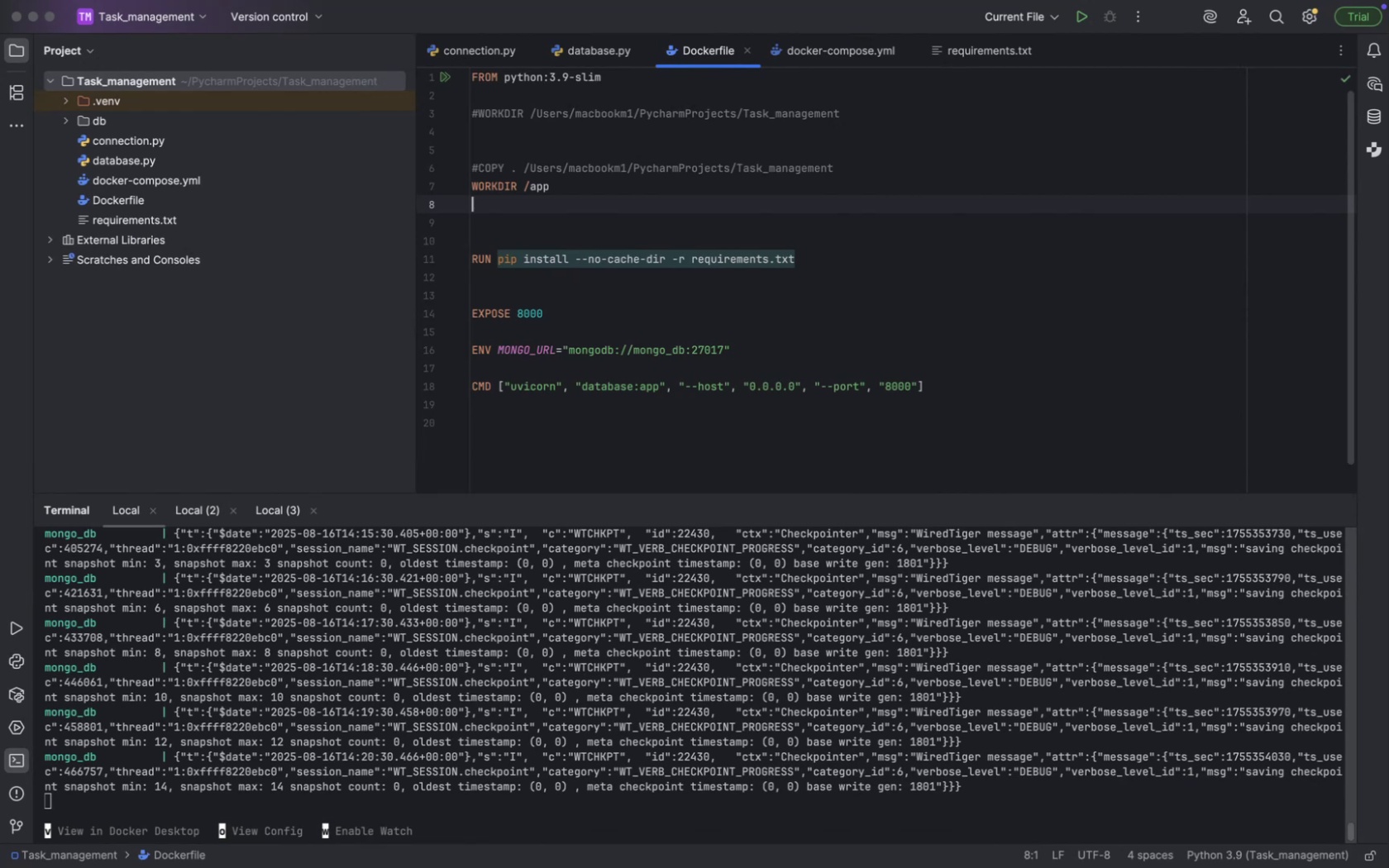 
key(CapsLock)
 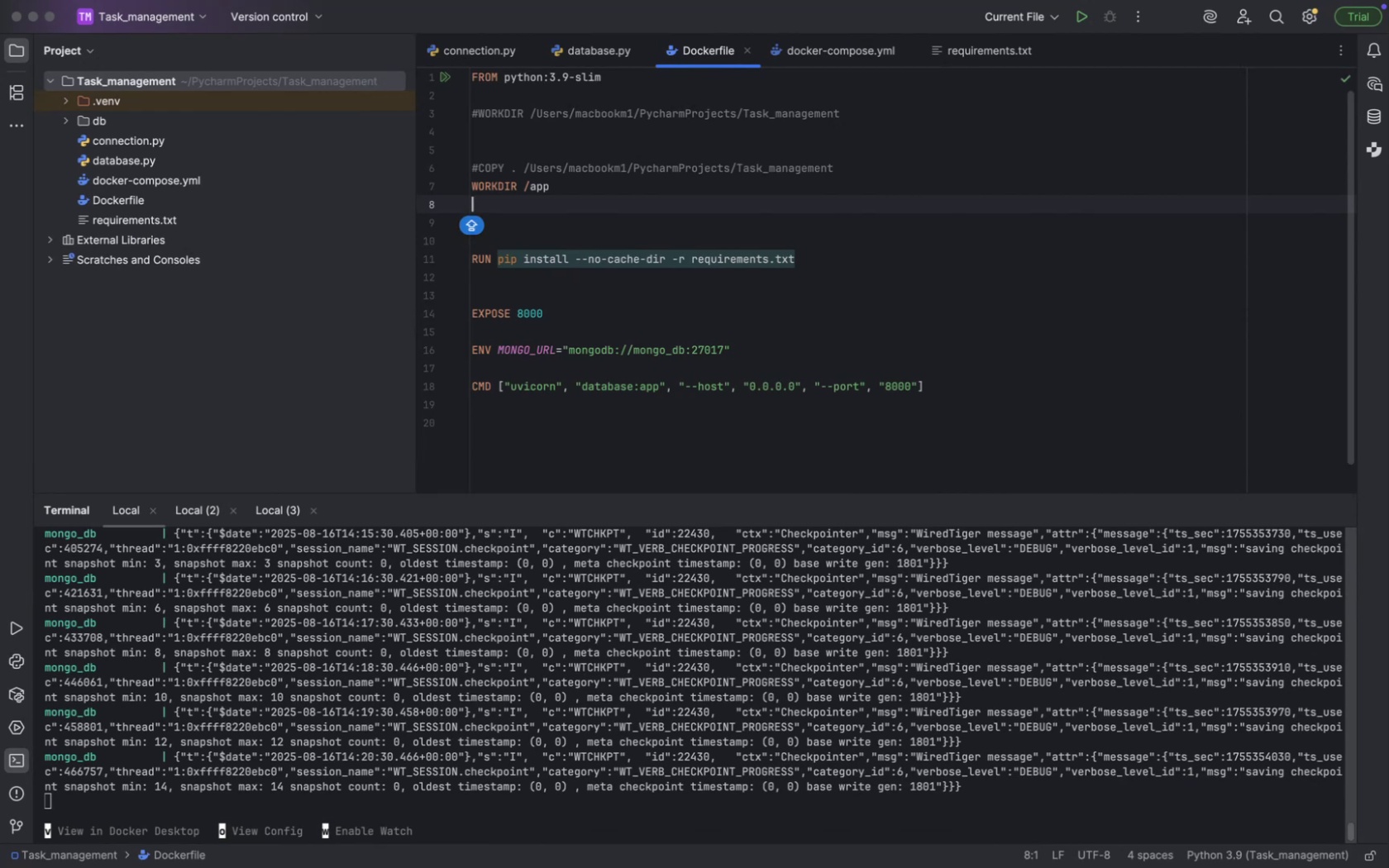 
key(C)
 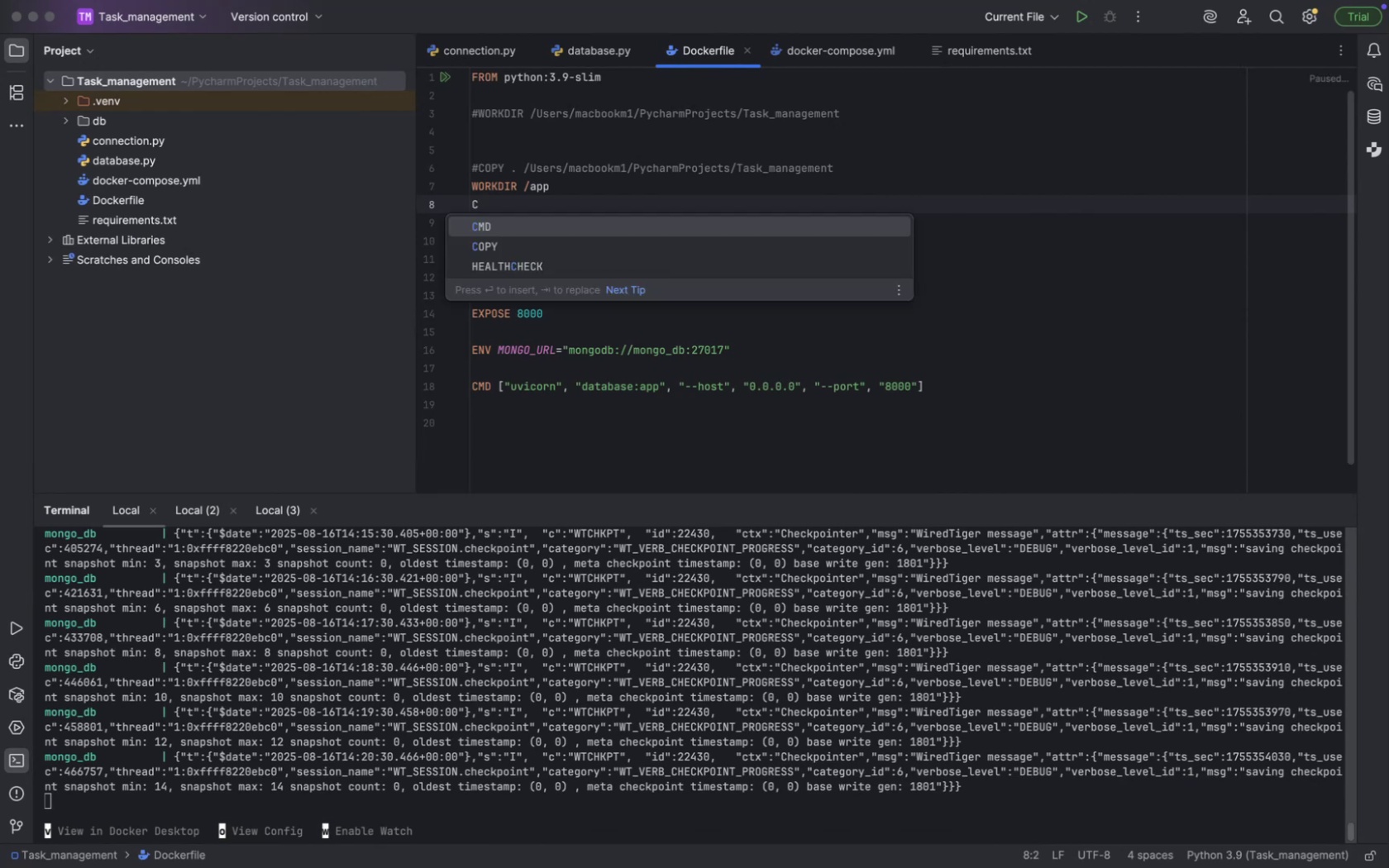 
key(ArrowDown)
 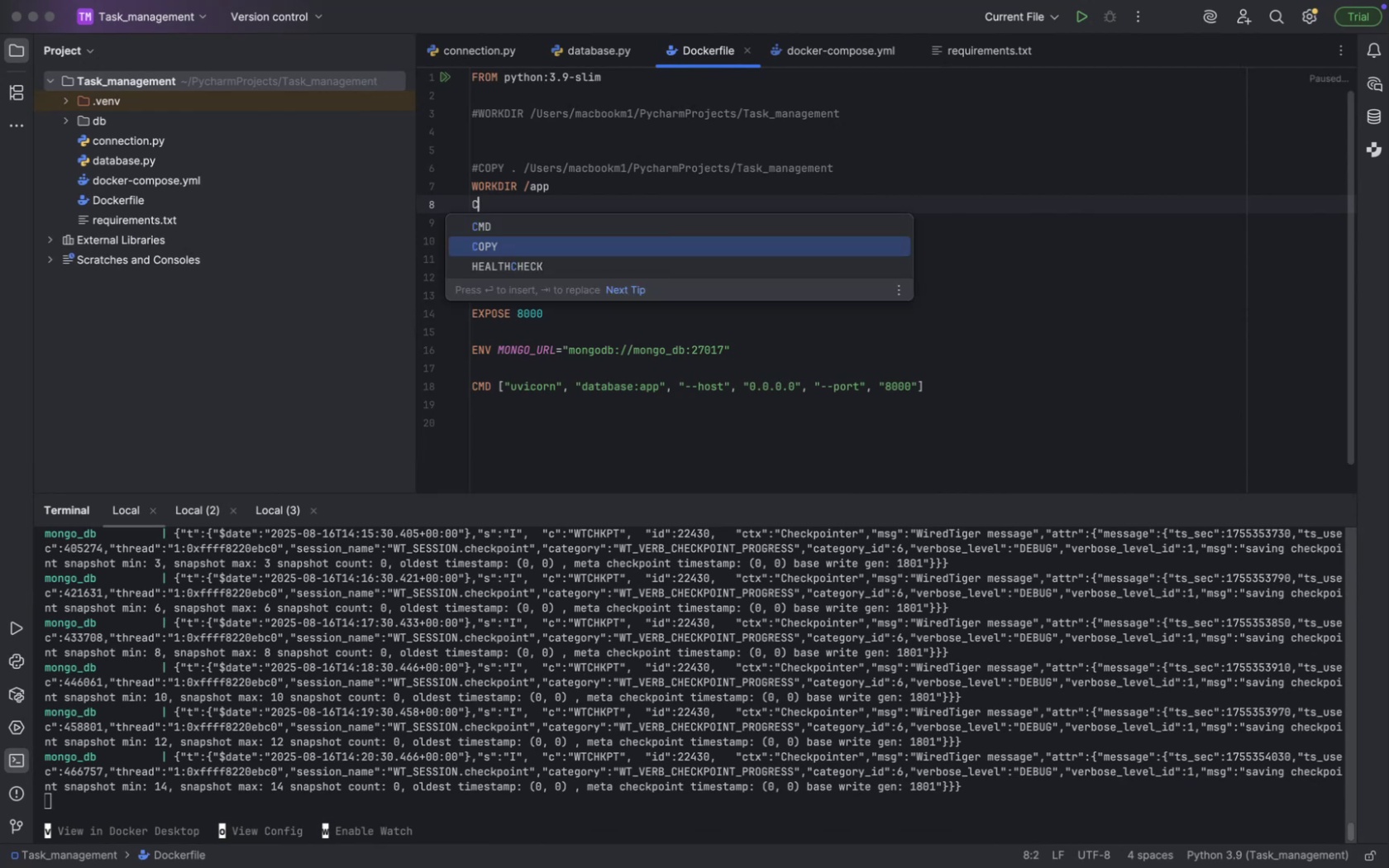 
key(Enter)
 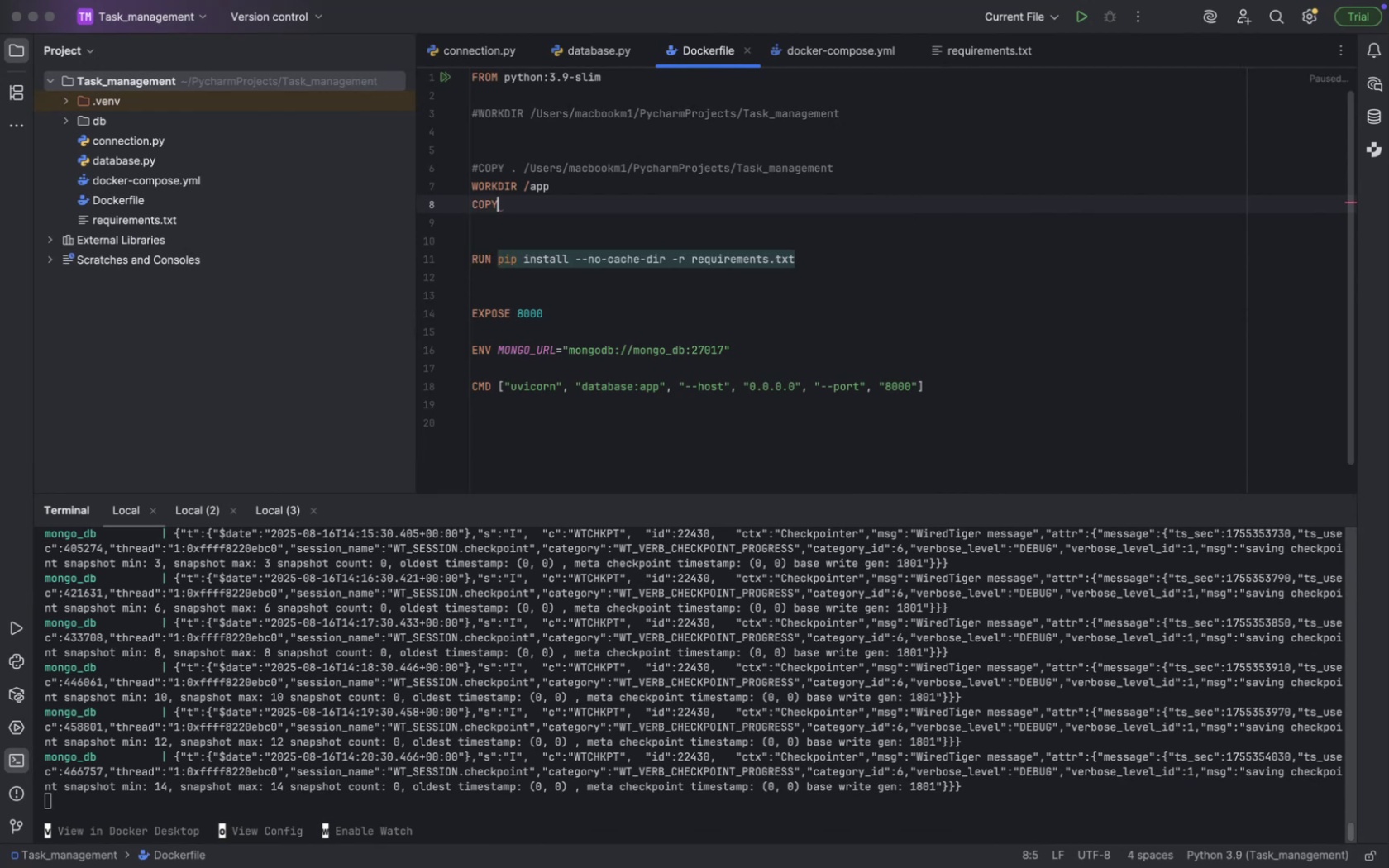 
type(   /app)
 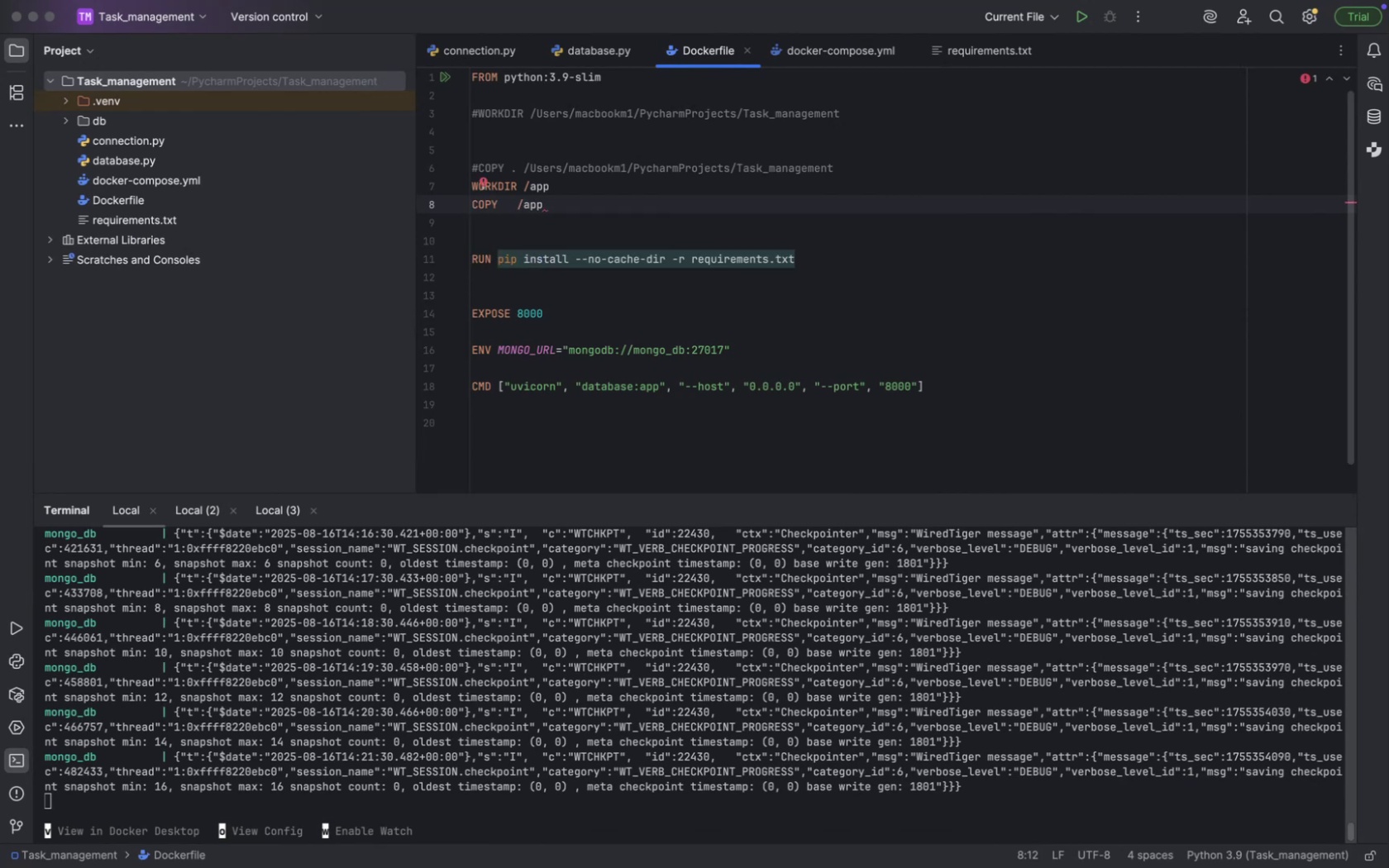 
key(Enter)
 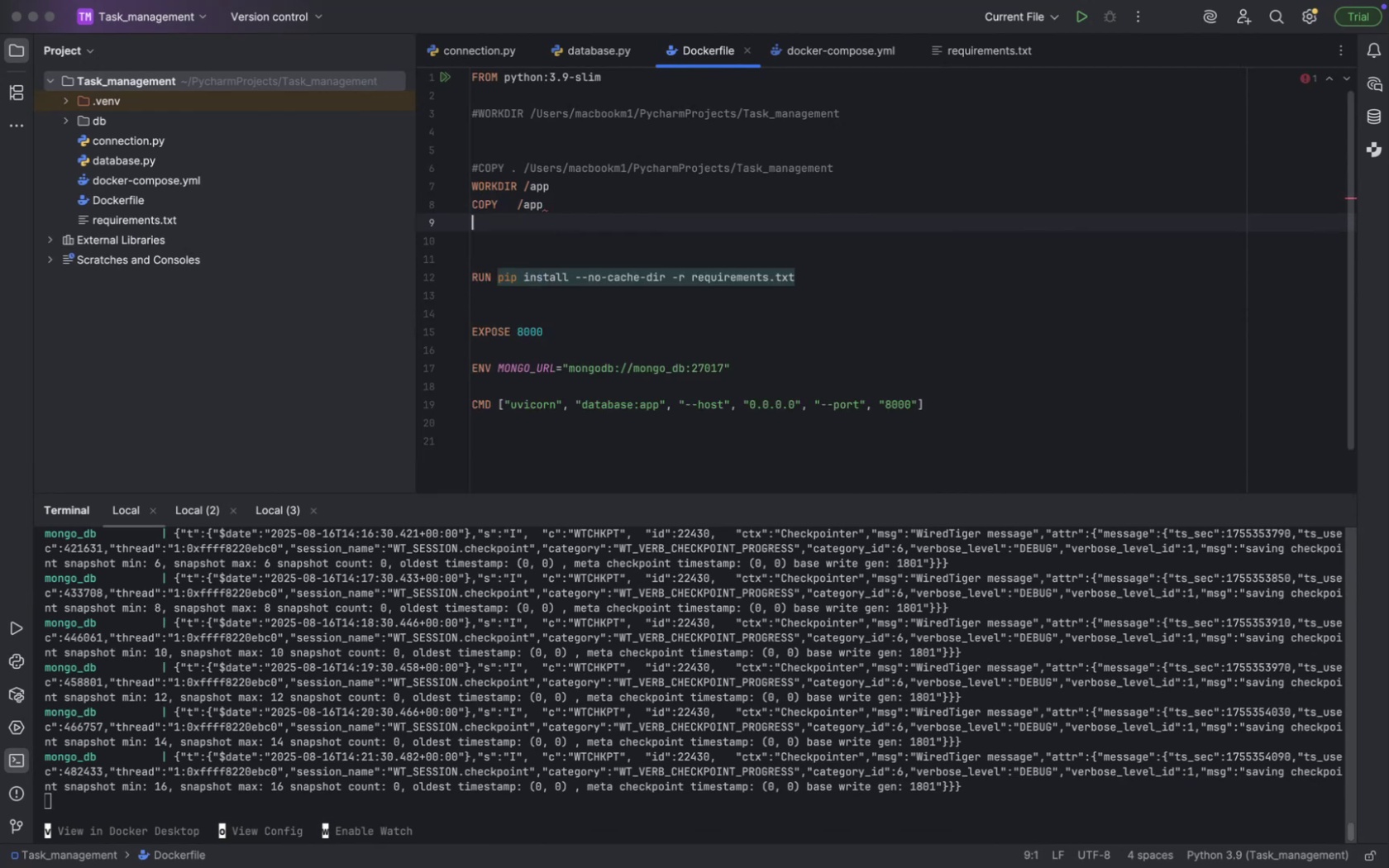 
key(ArrowDown)
 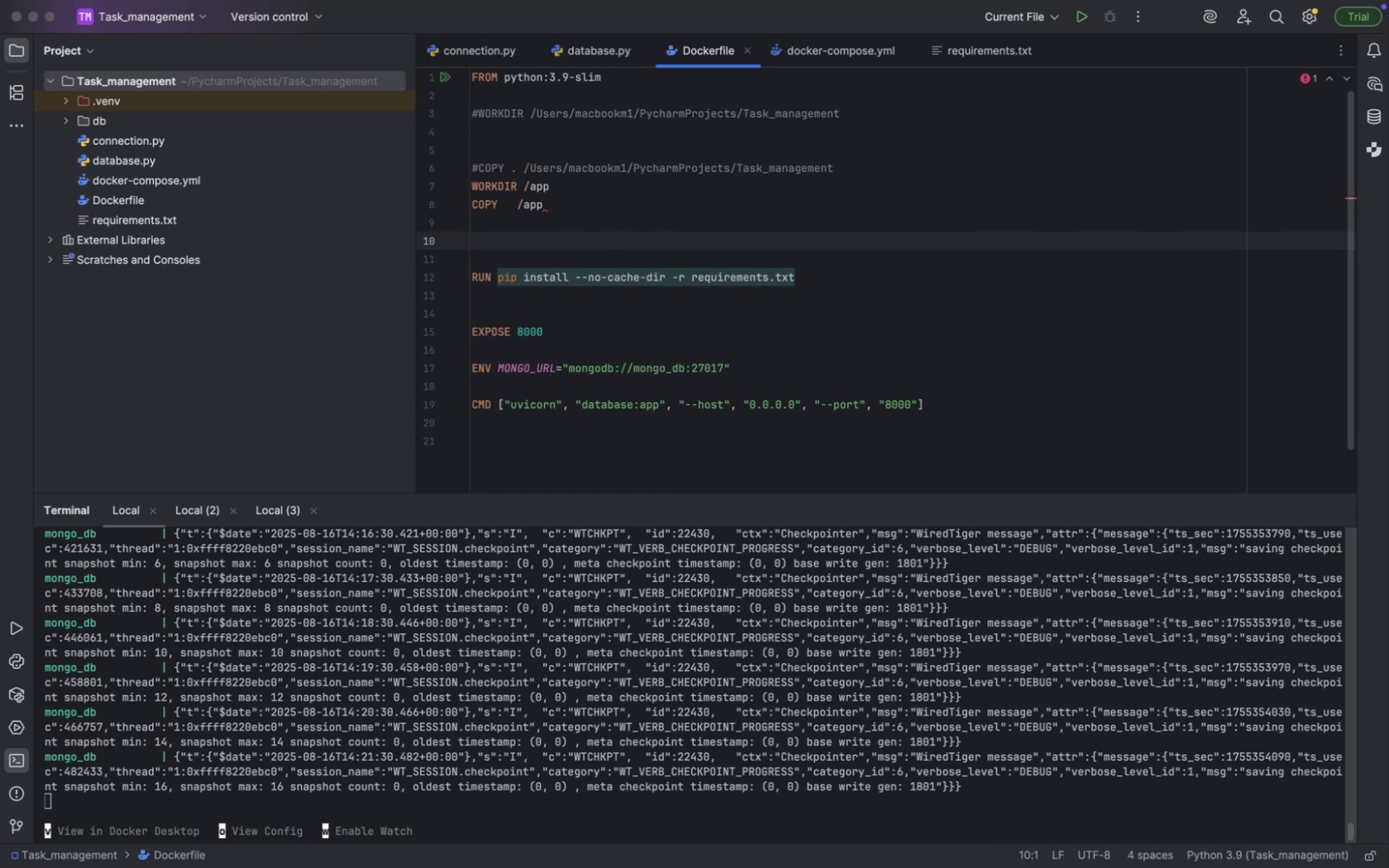 
key(Meta+CommandLeft)
 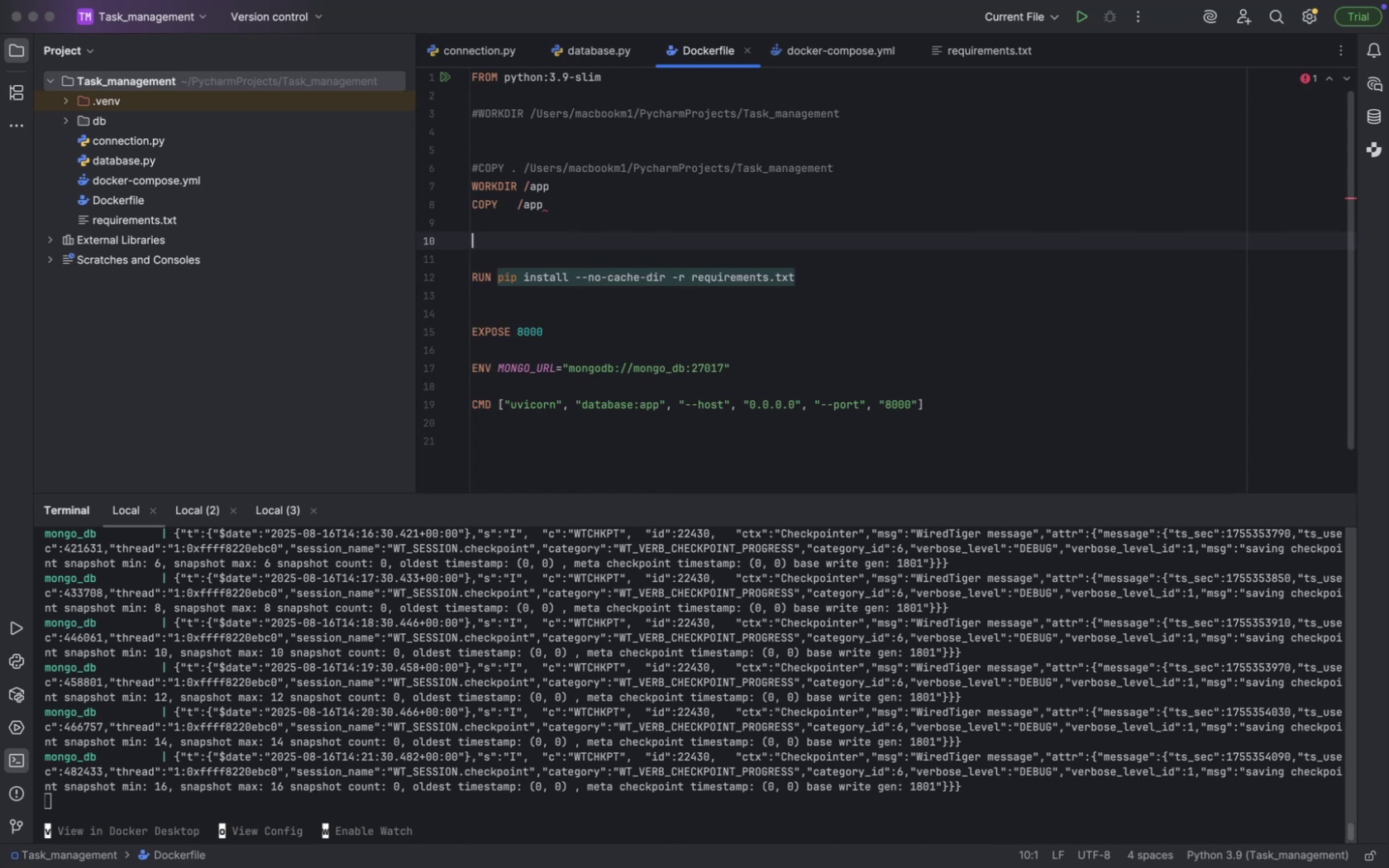 
key(Meta+Tab)
 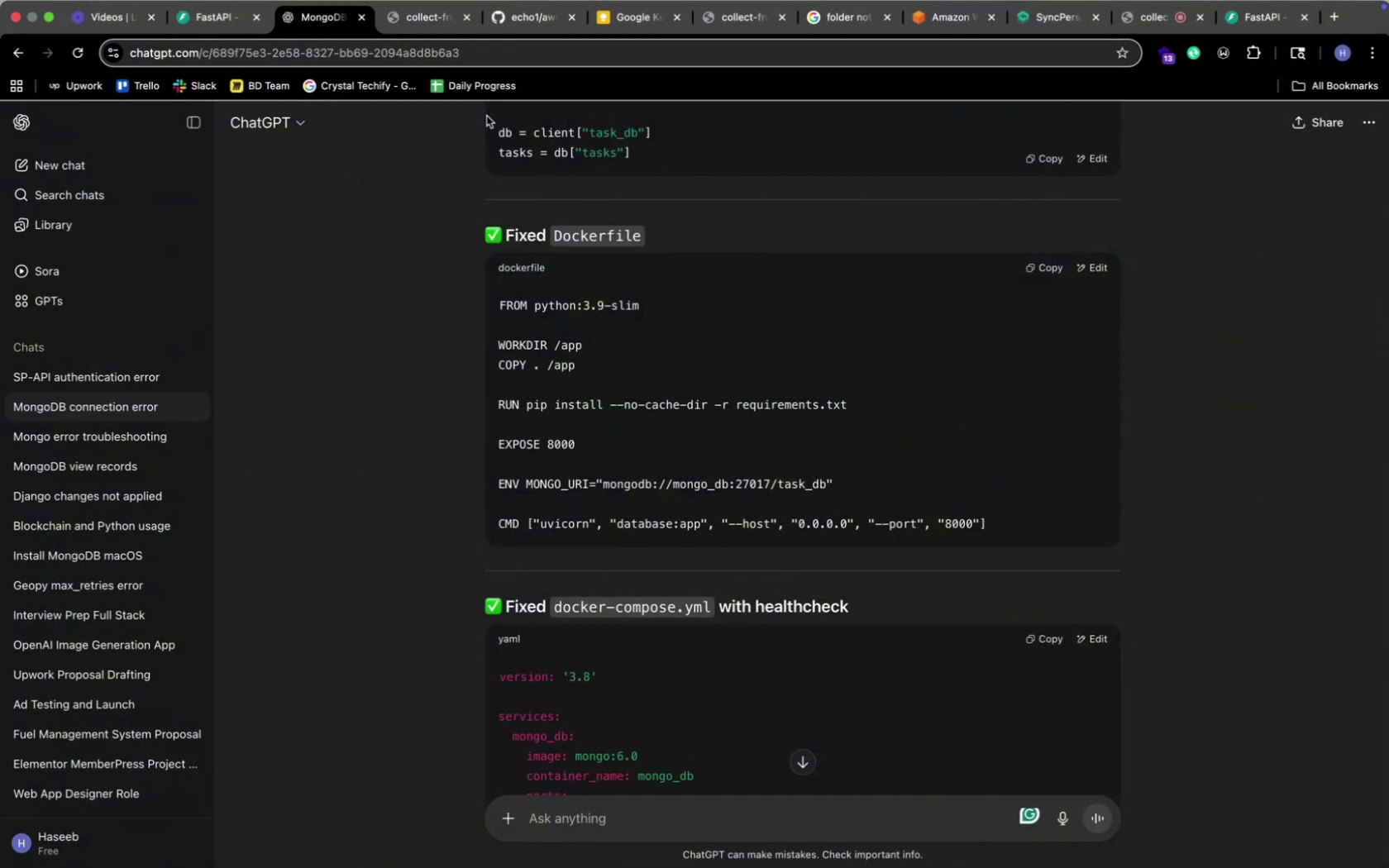 
key(ArrowLeft)
 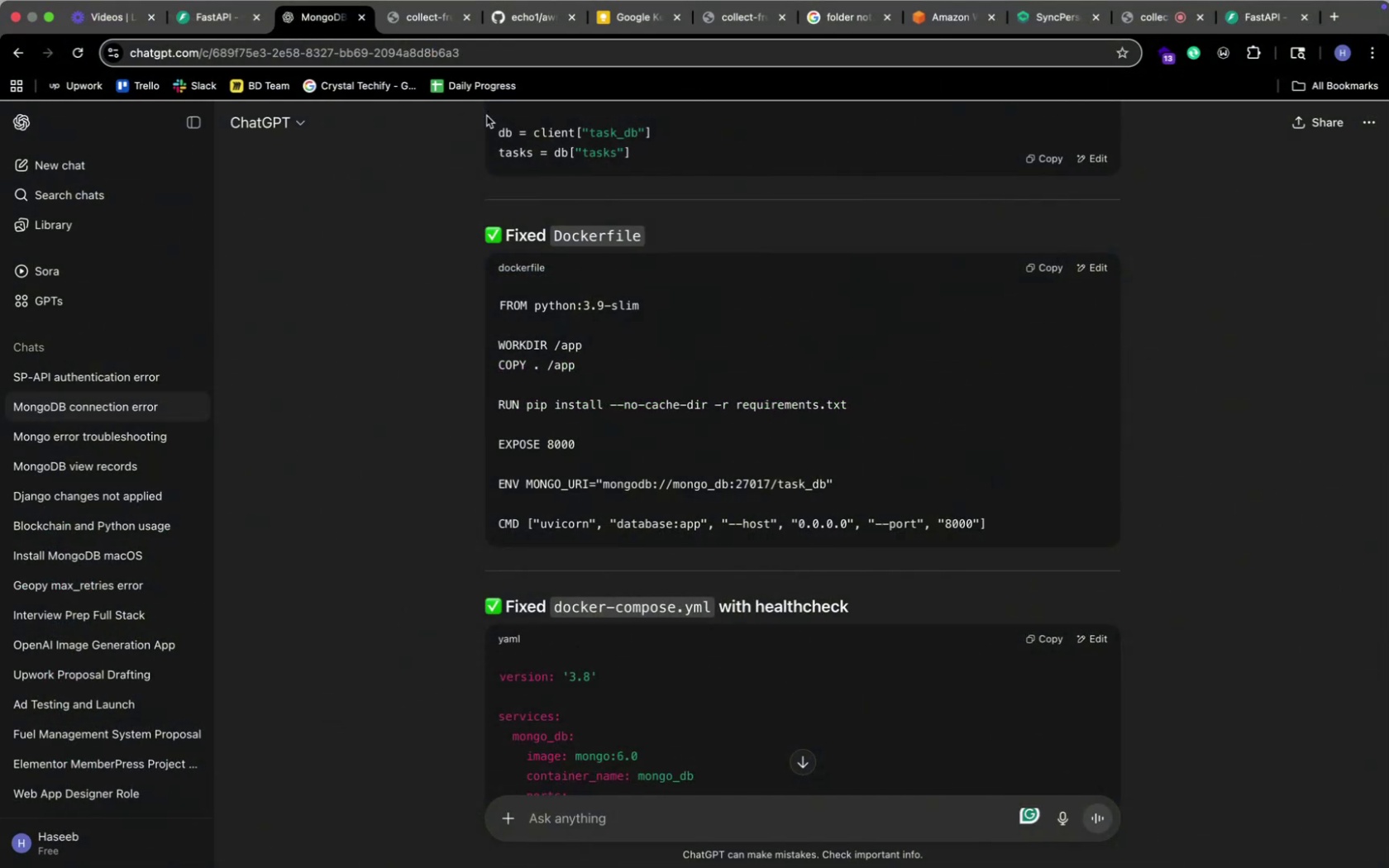 
key(Meta+CommandLeft)
 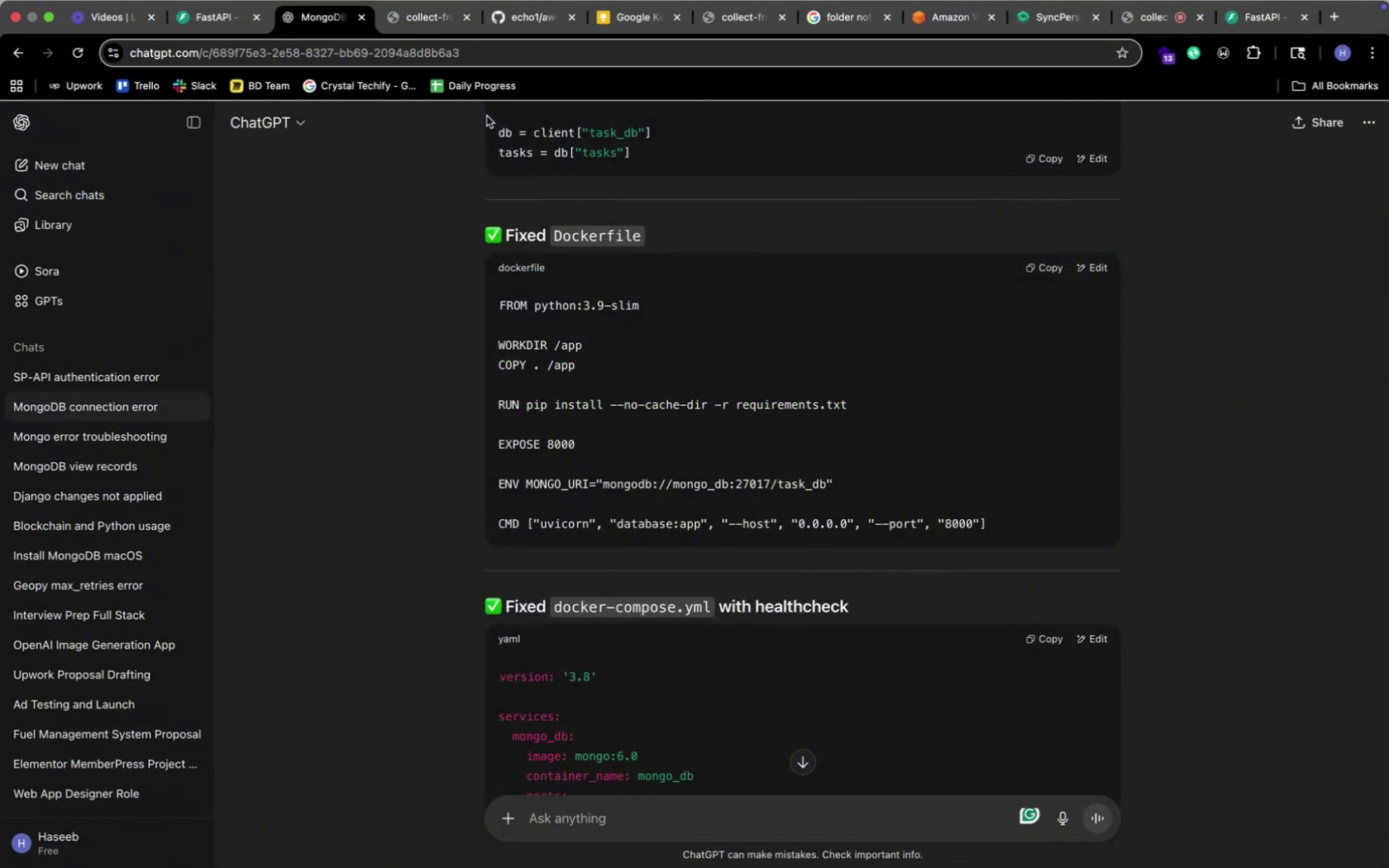 
key(Meta+Tab)
 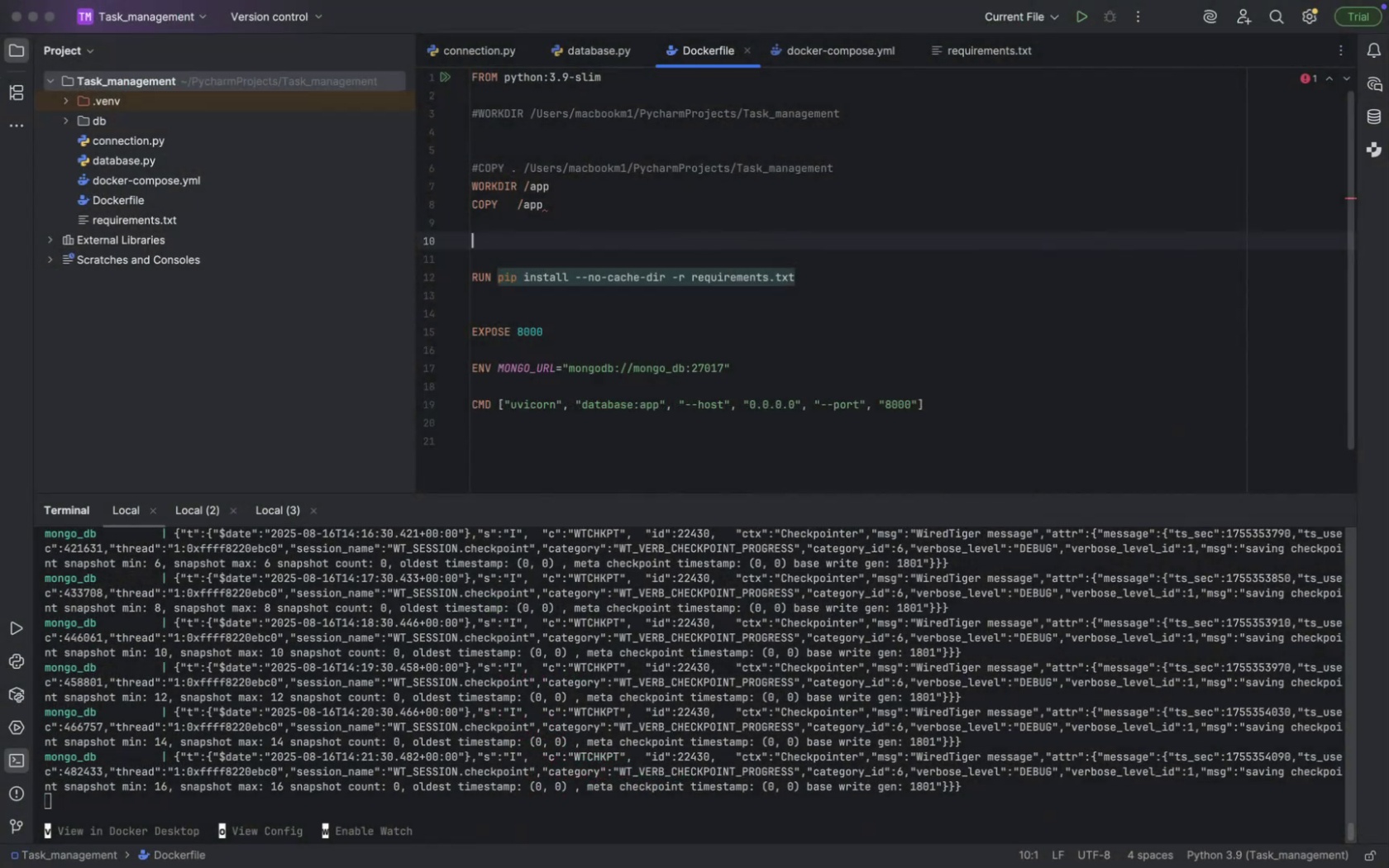 
key(ArrowUp)
 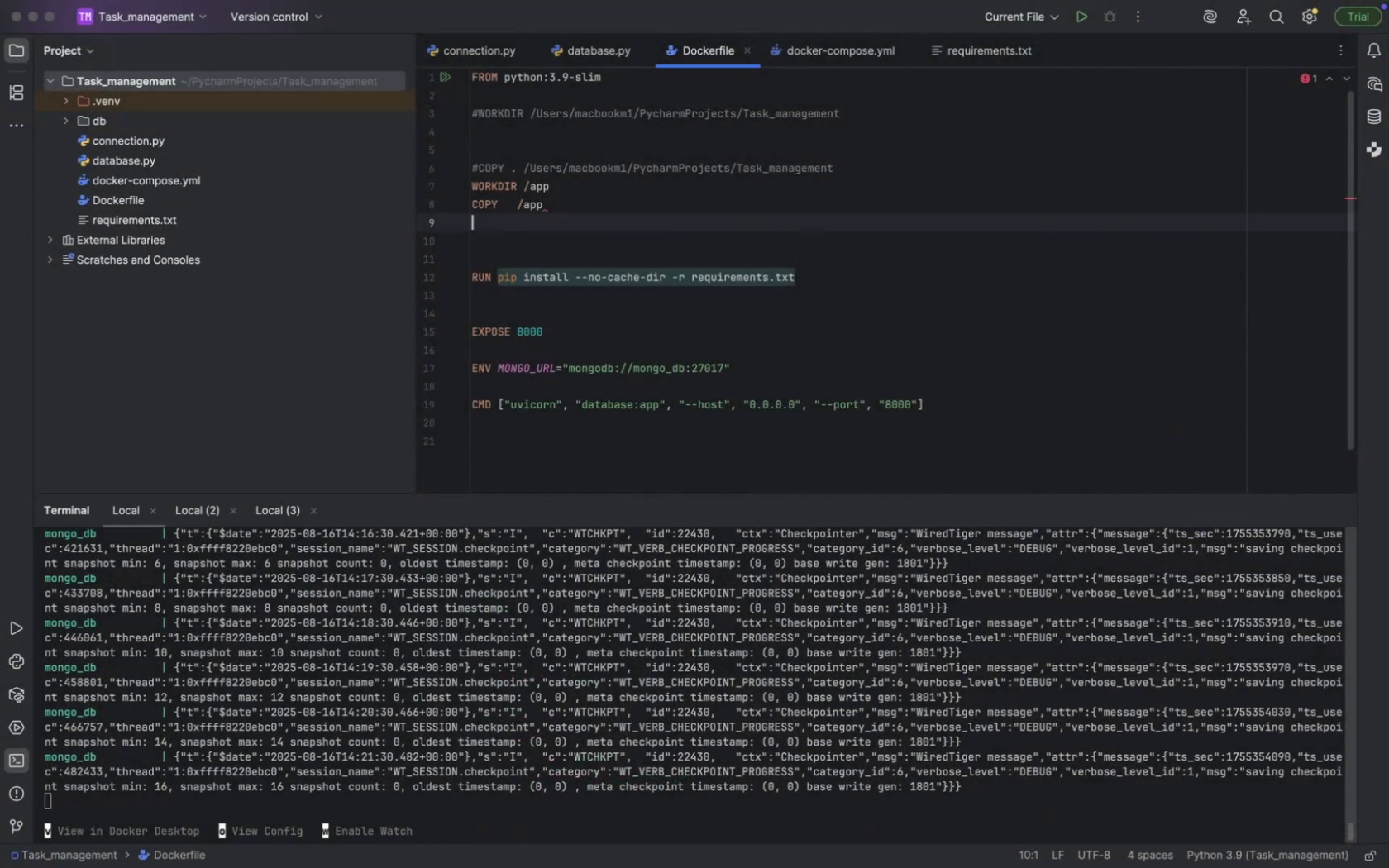 
key(ArrowUp)
 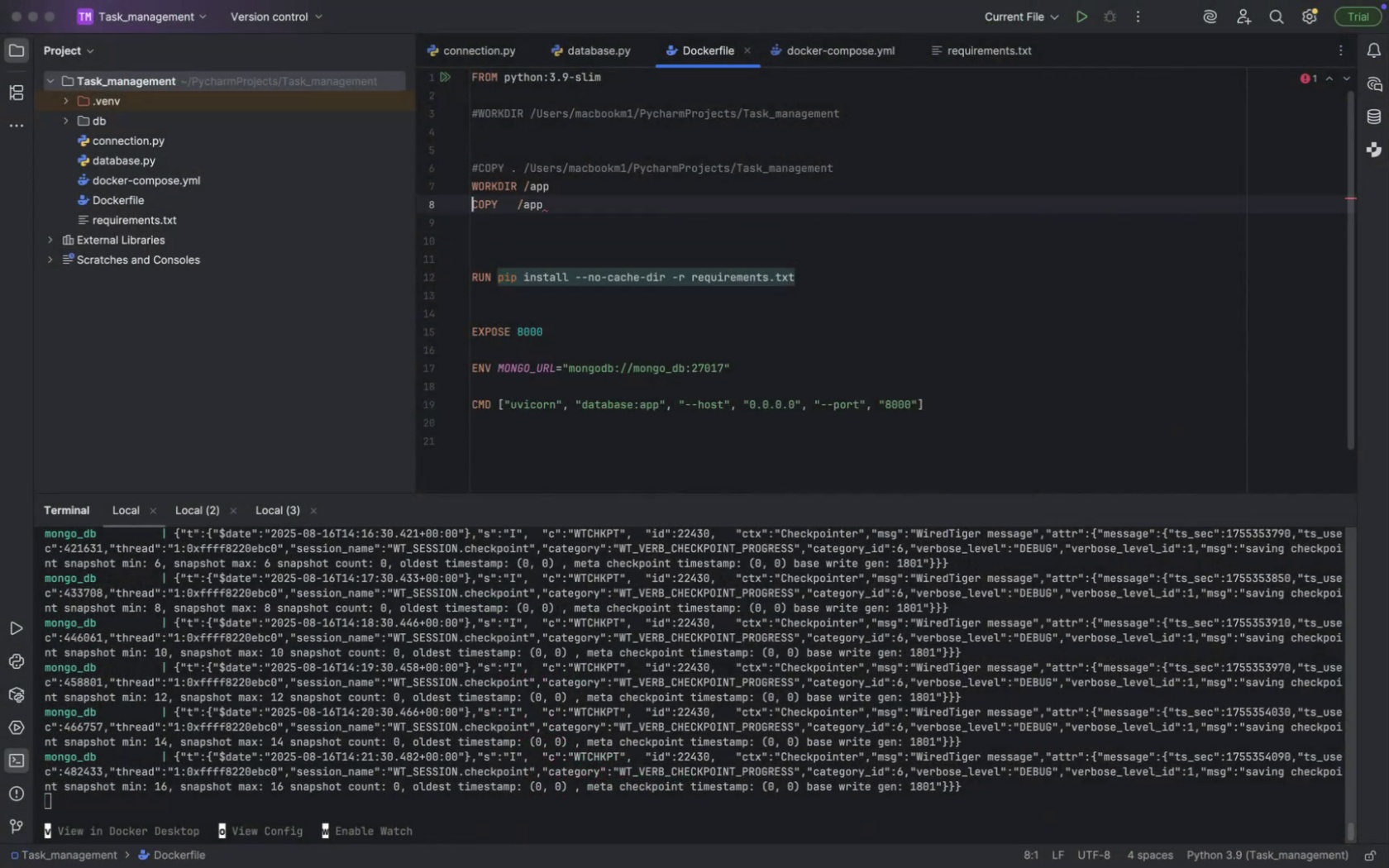 
key(ArrowRight)
 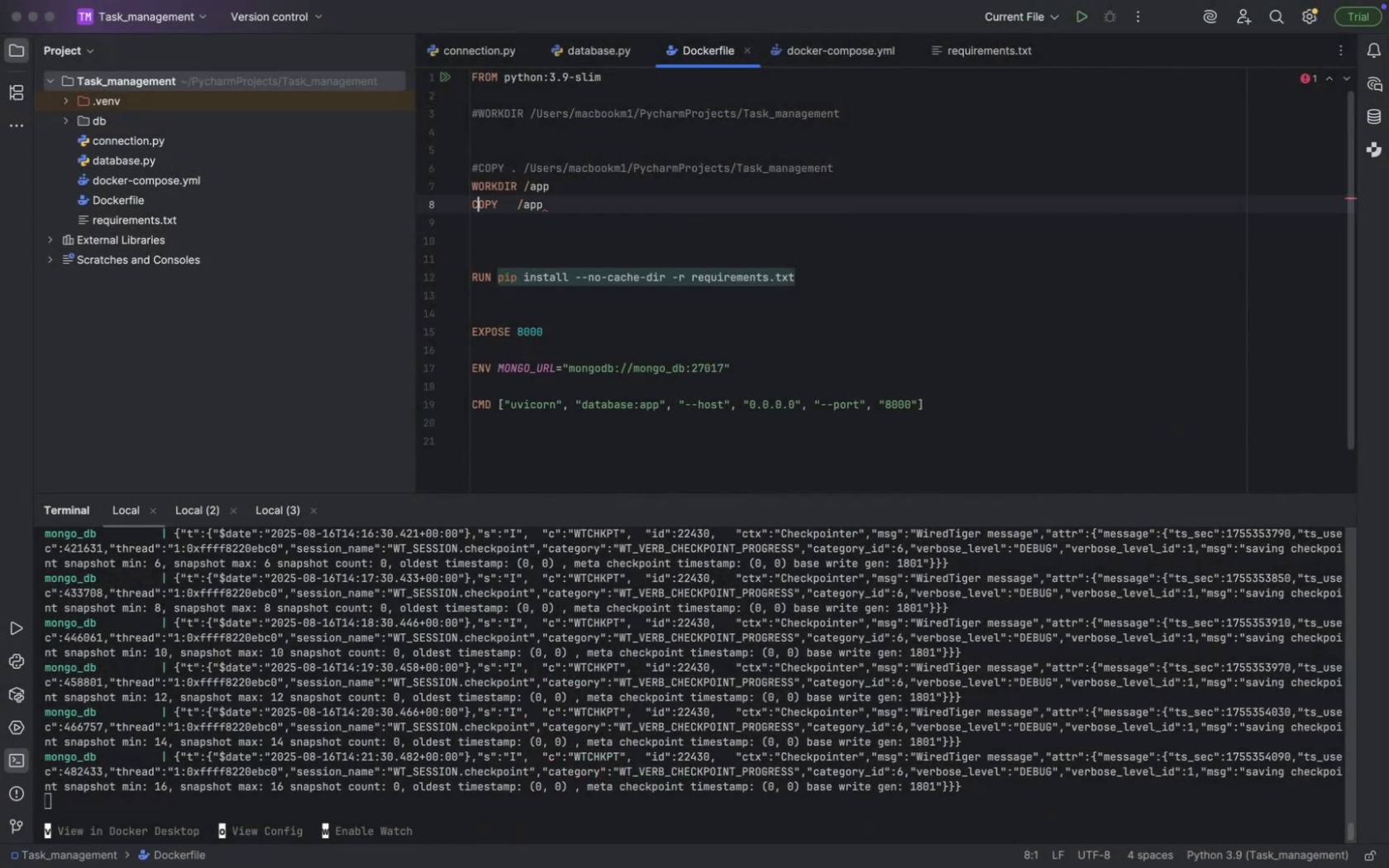 
key(ArrowRight)
 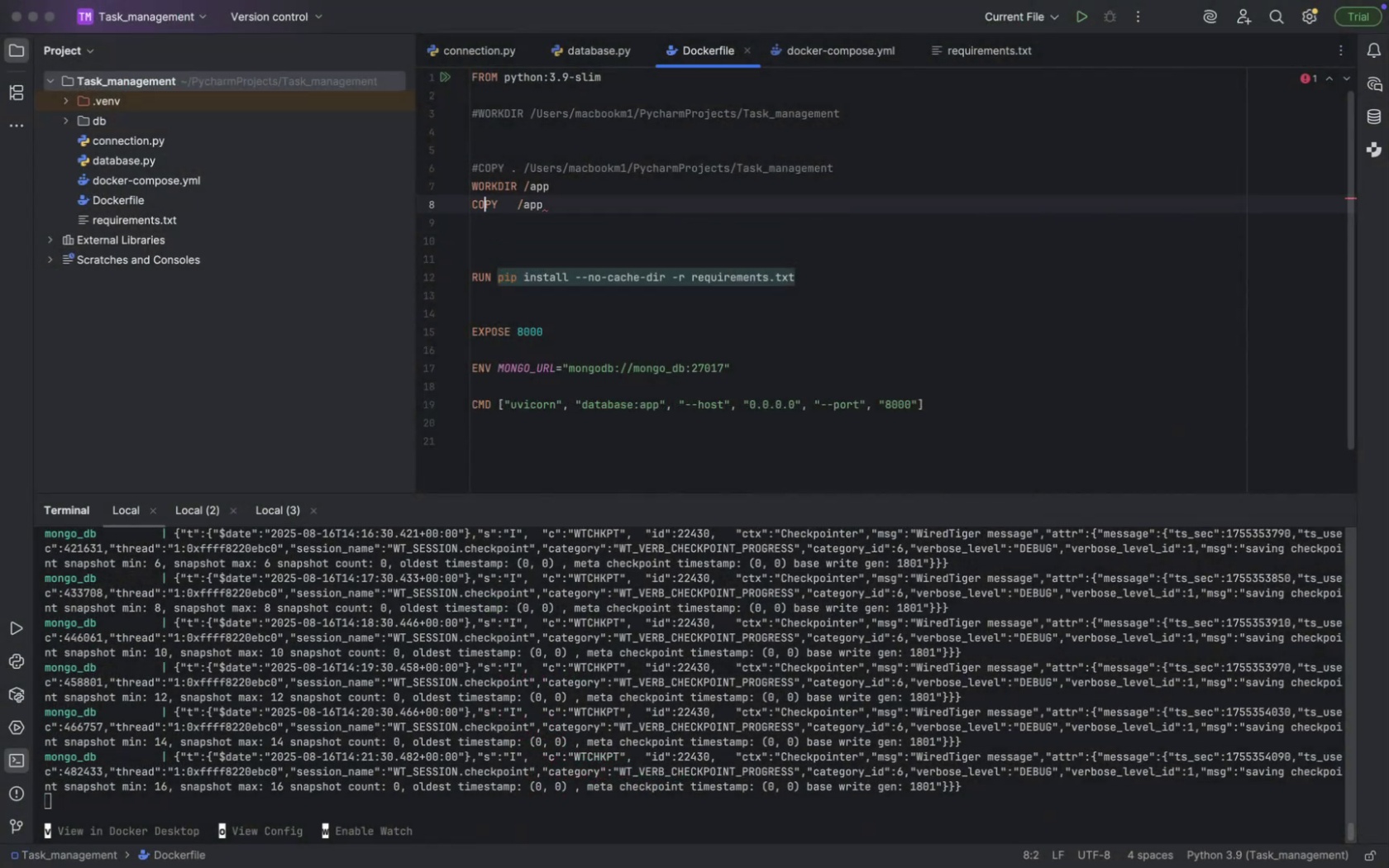 
key(ArrowRight)
 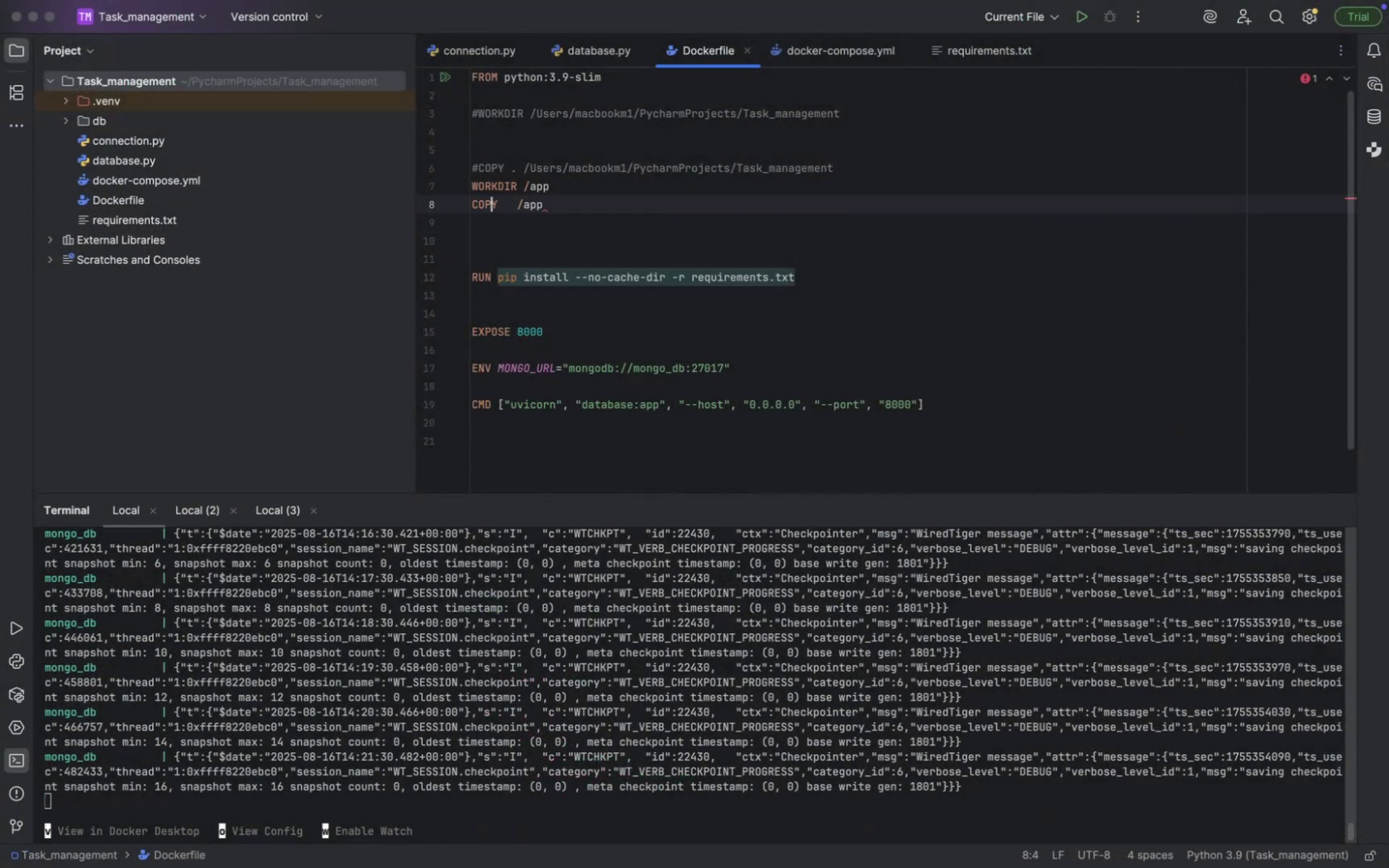 
key(ArrowRight)
 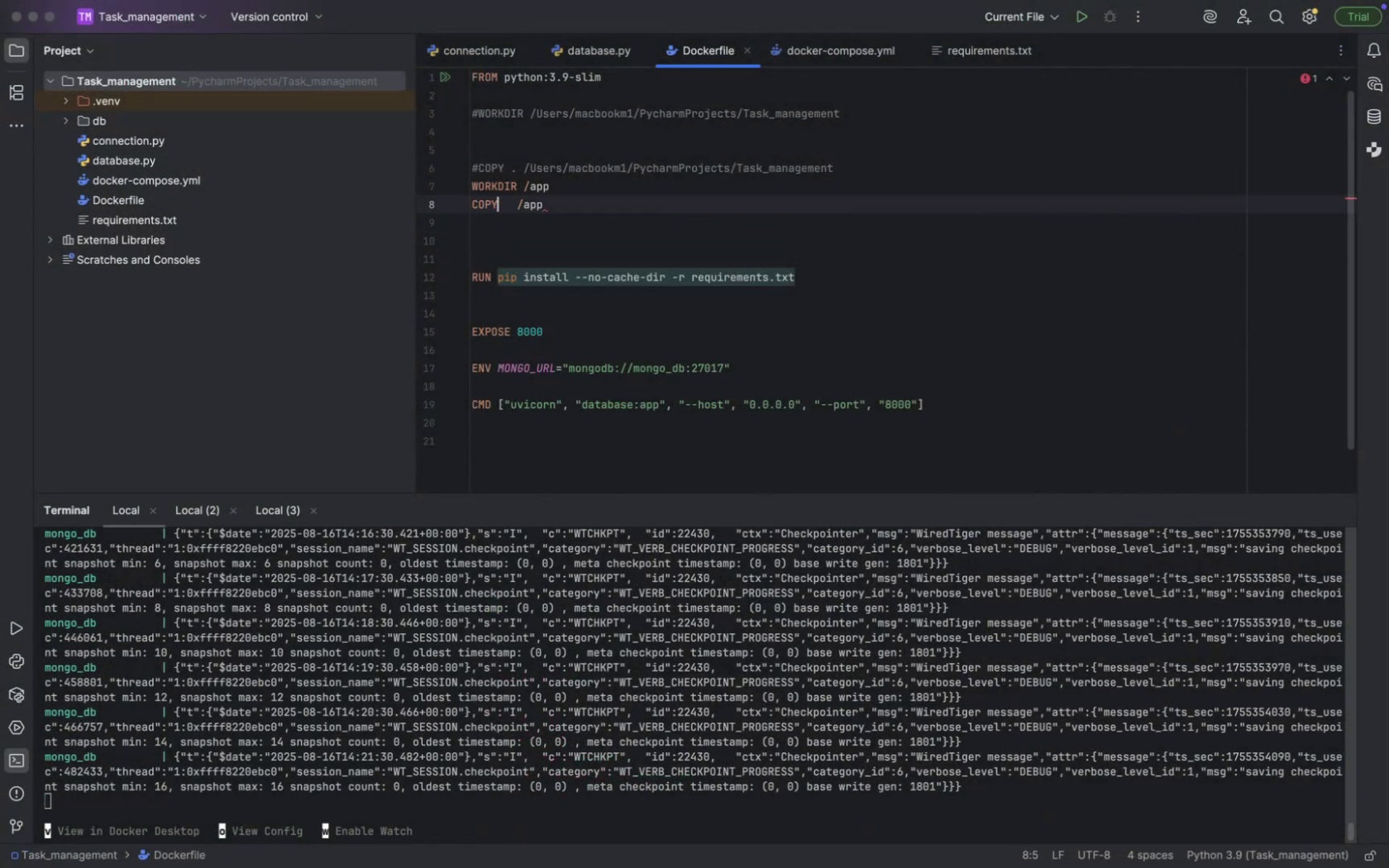 
key(Space)
 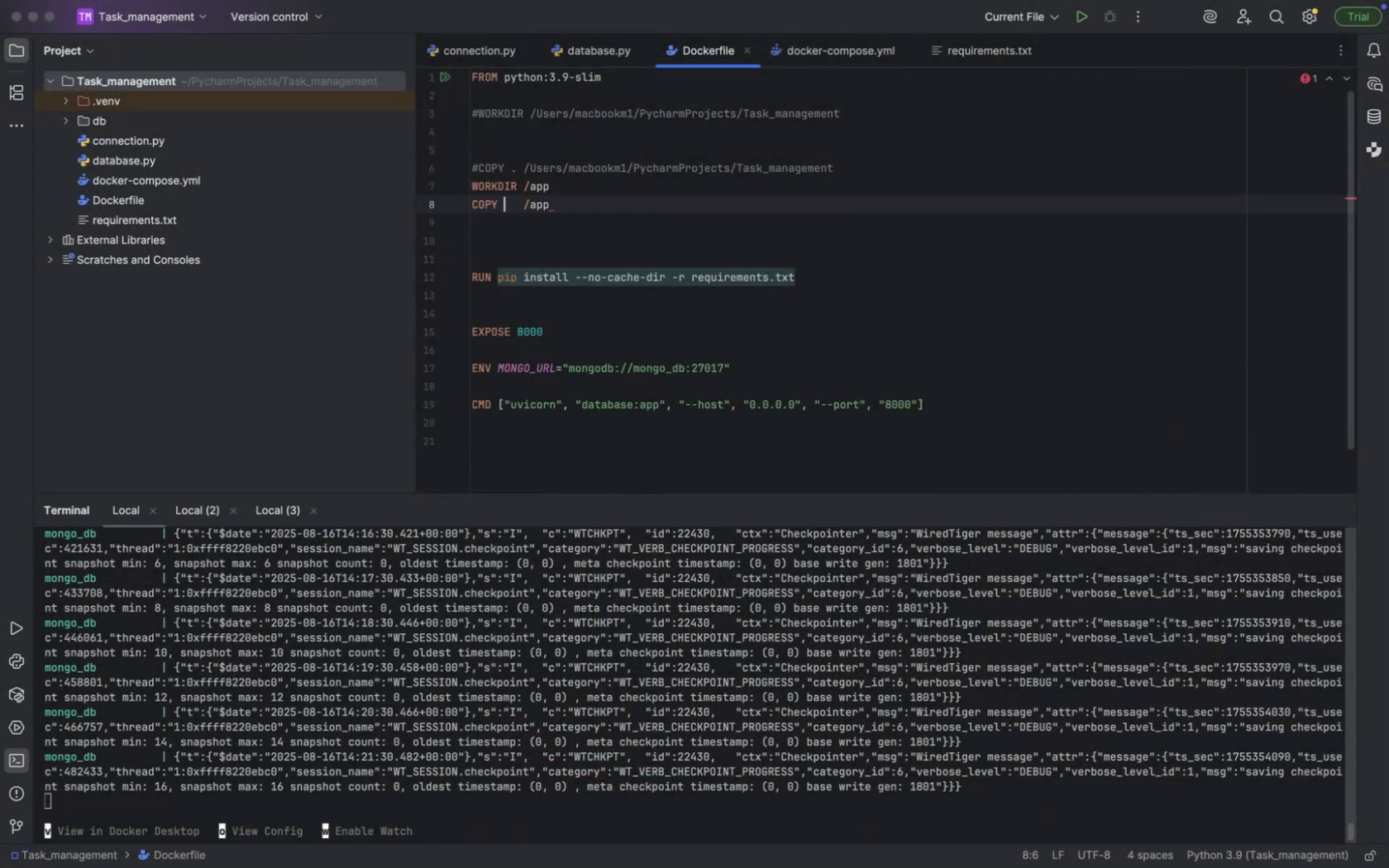 
key(Period)
 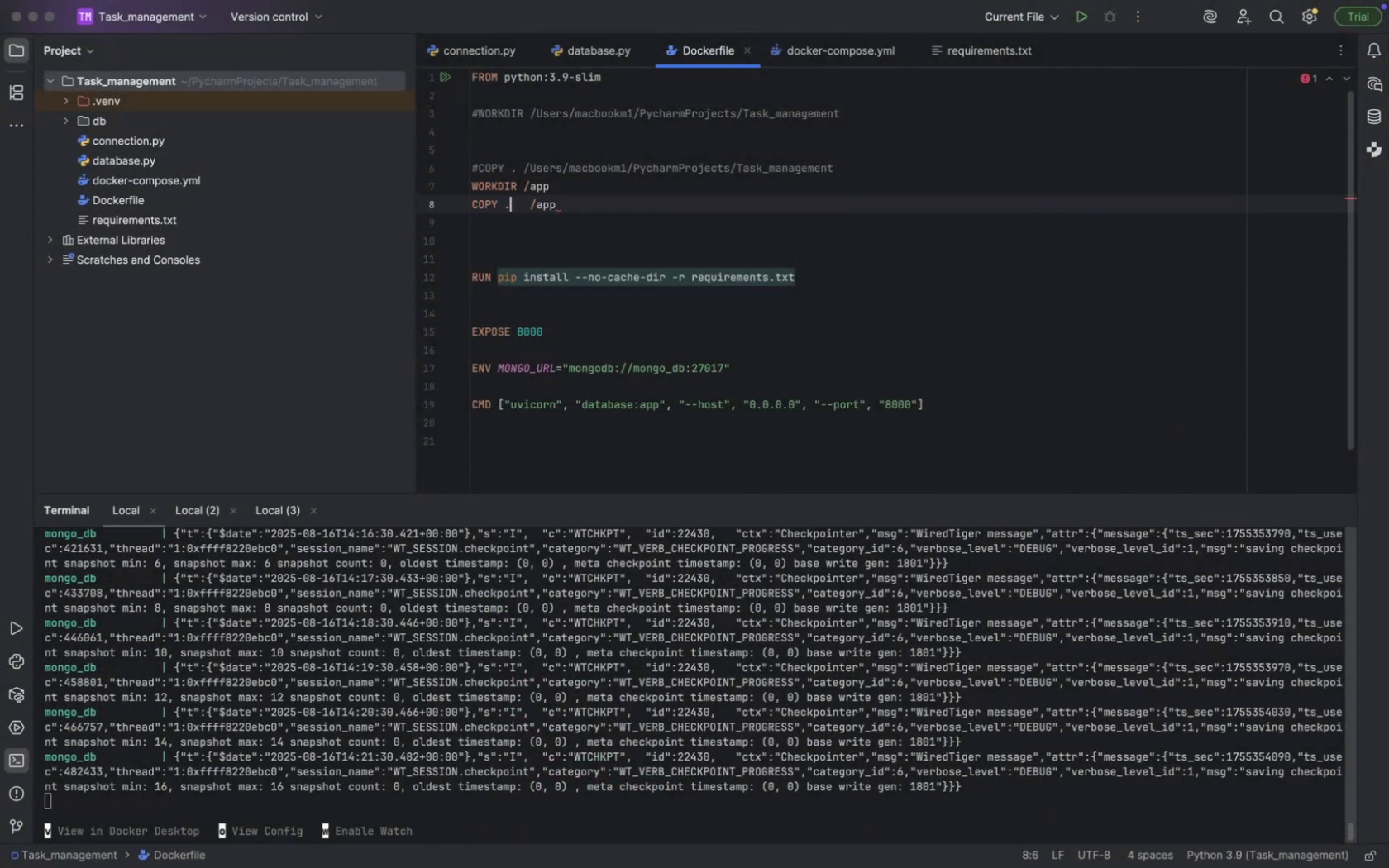 
key(Space)
 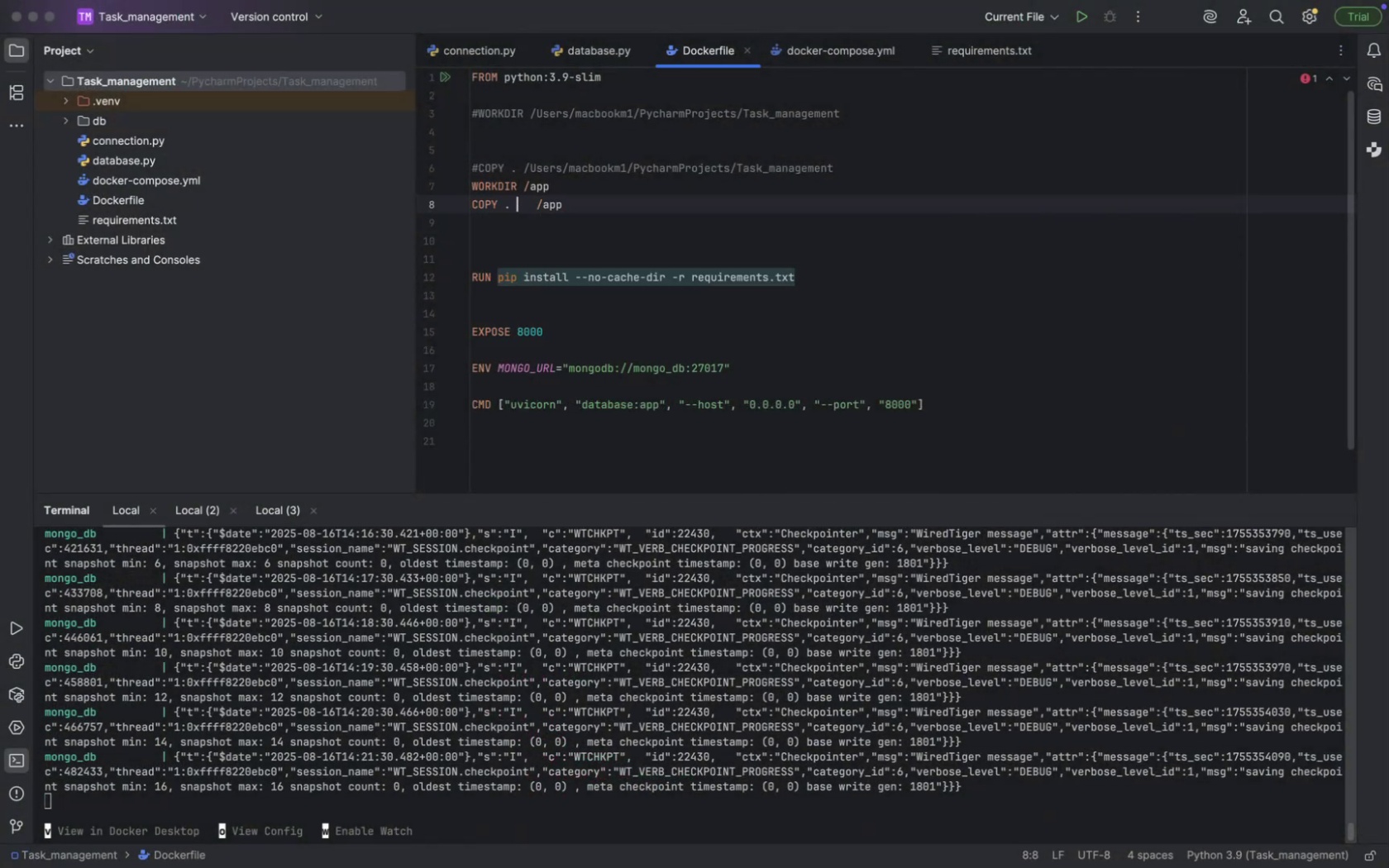 
key(ArrowRight)
 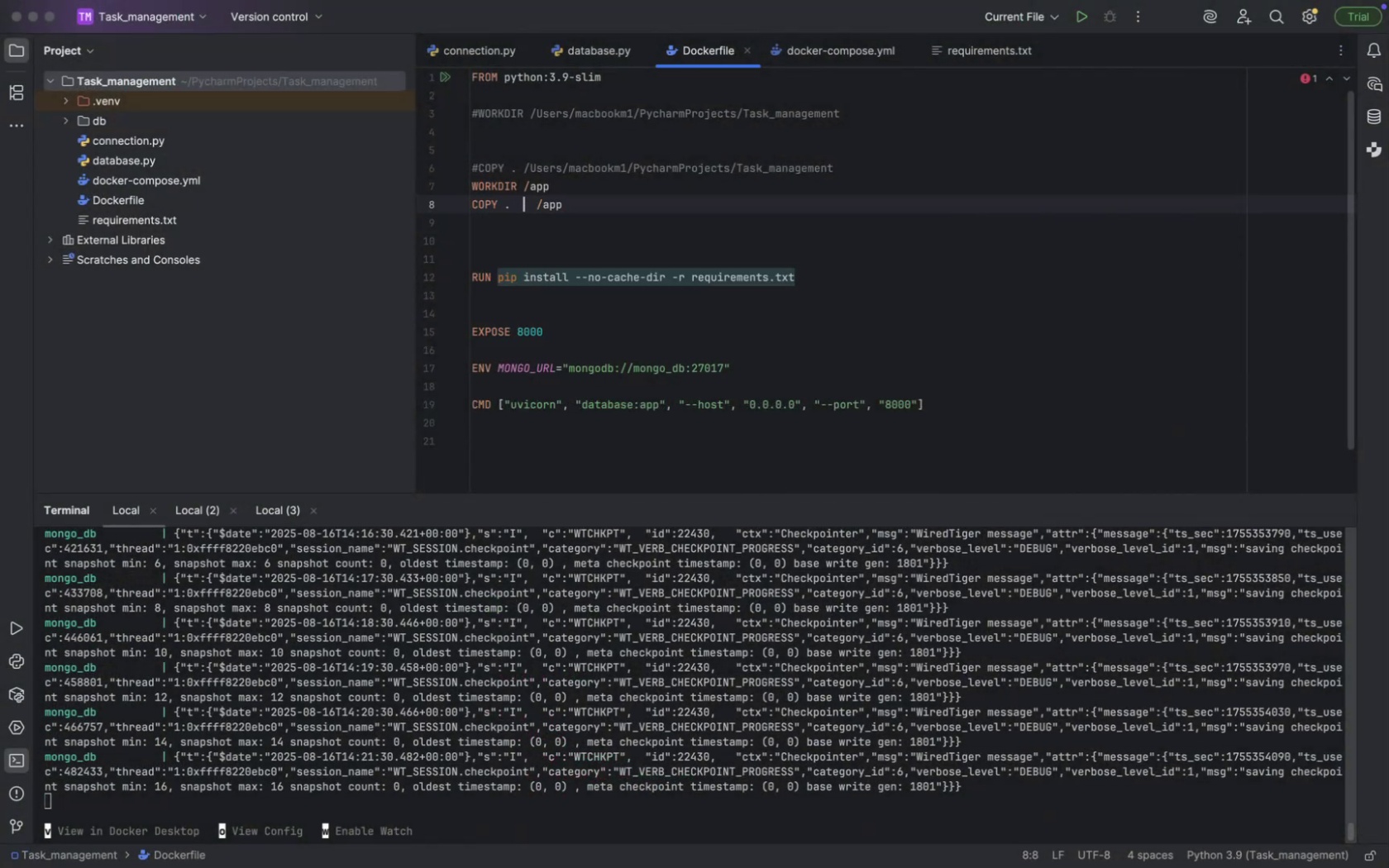 
key(ArrowRight)
 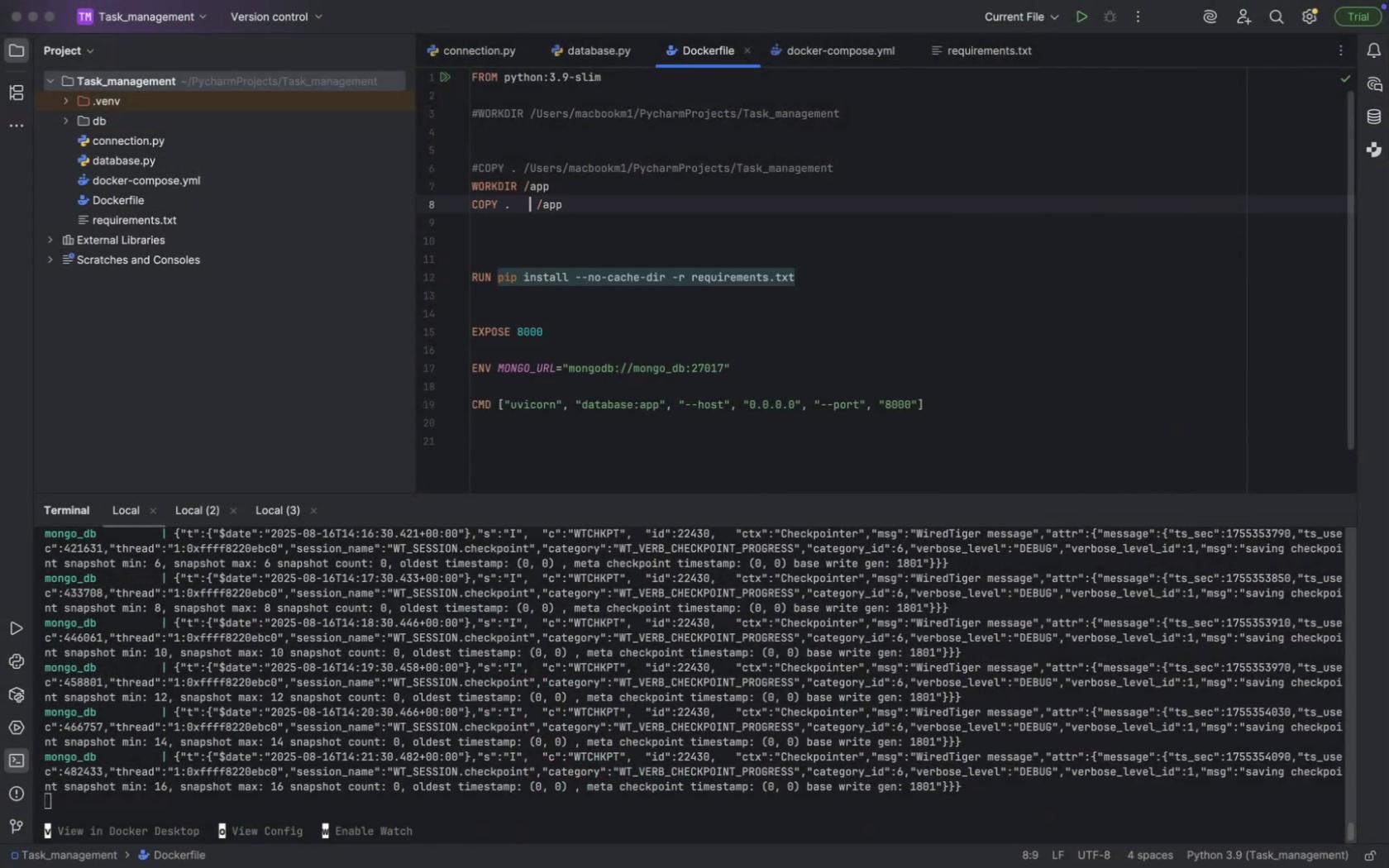 
key(ArrowRight)
 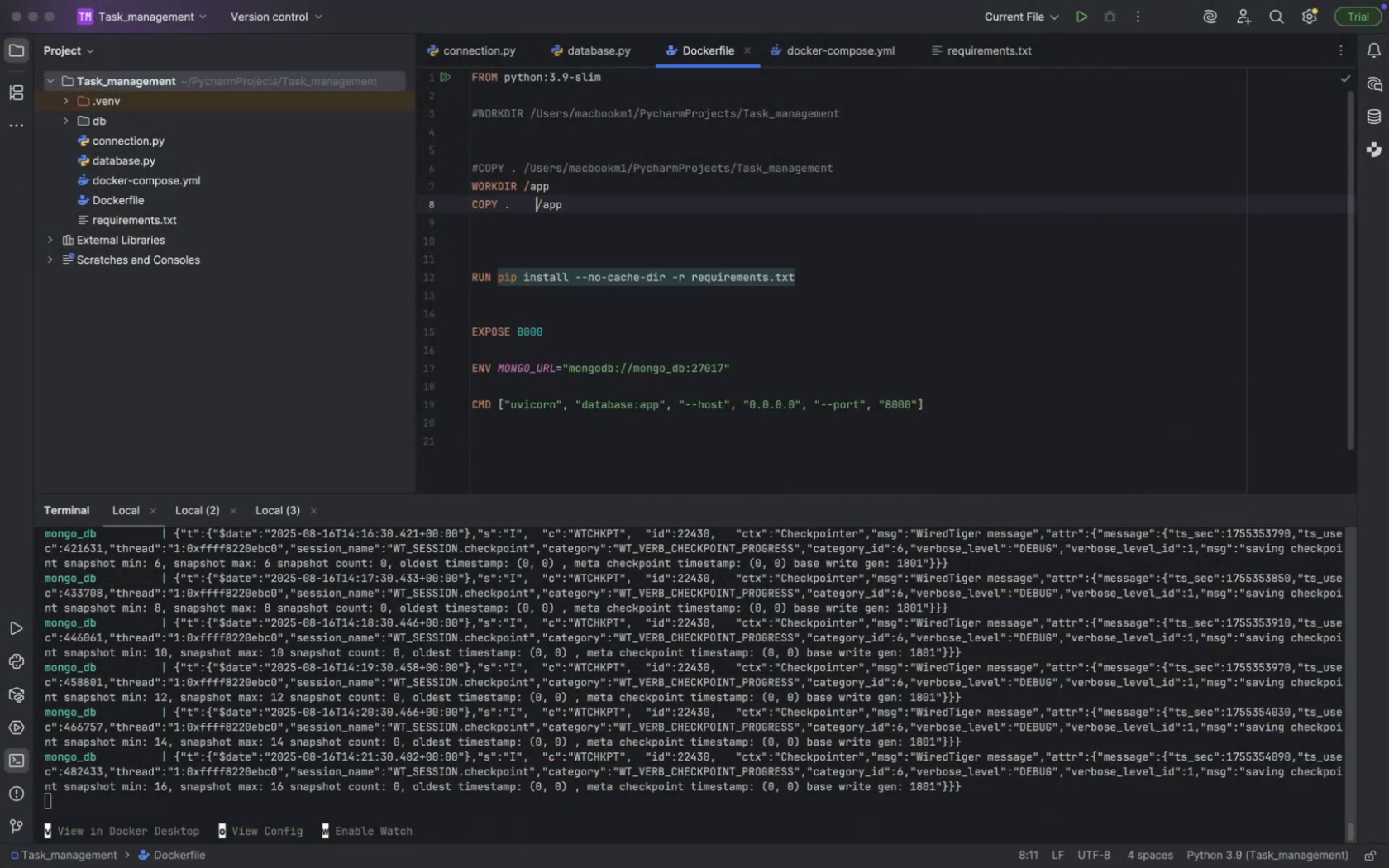 
key(Backspace)
 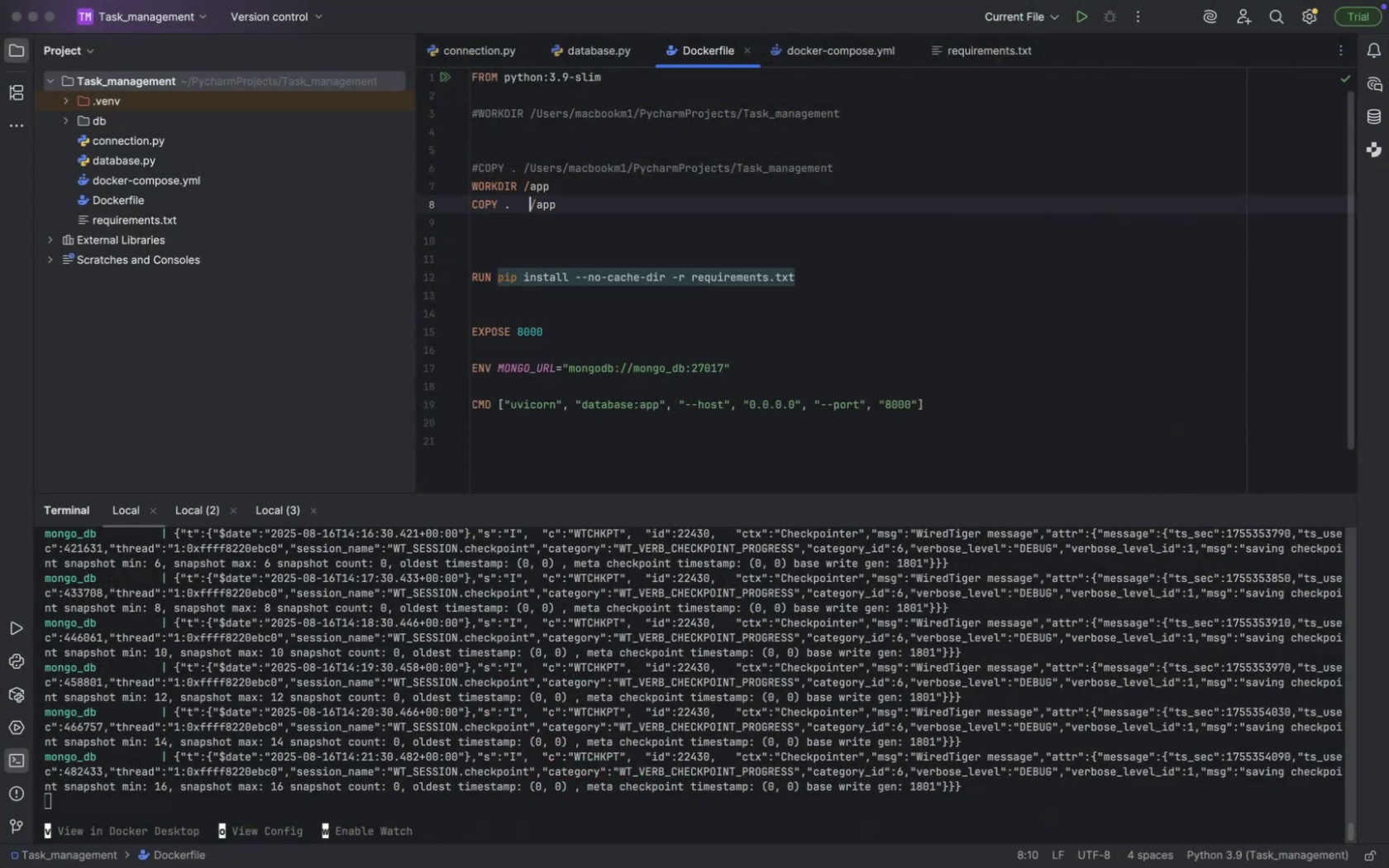 
key(Backspace)
 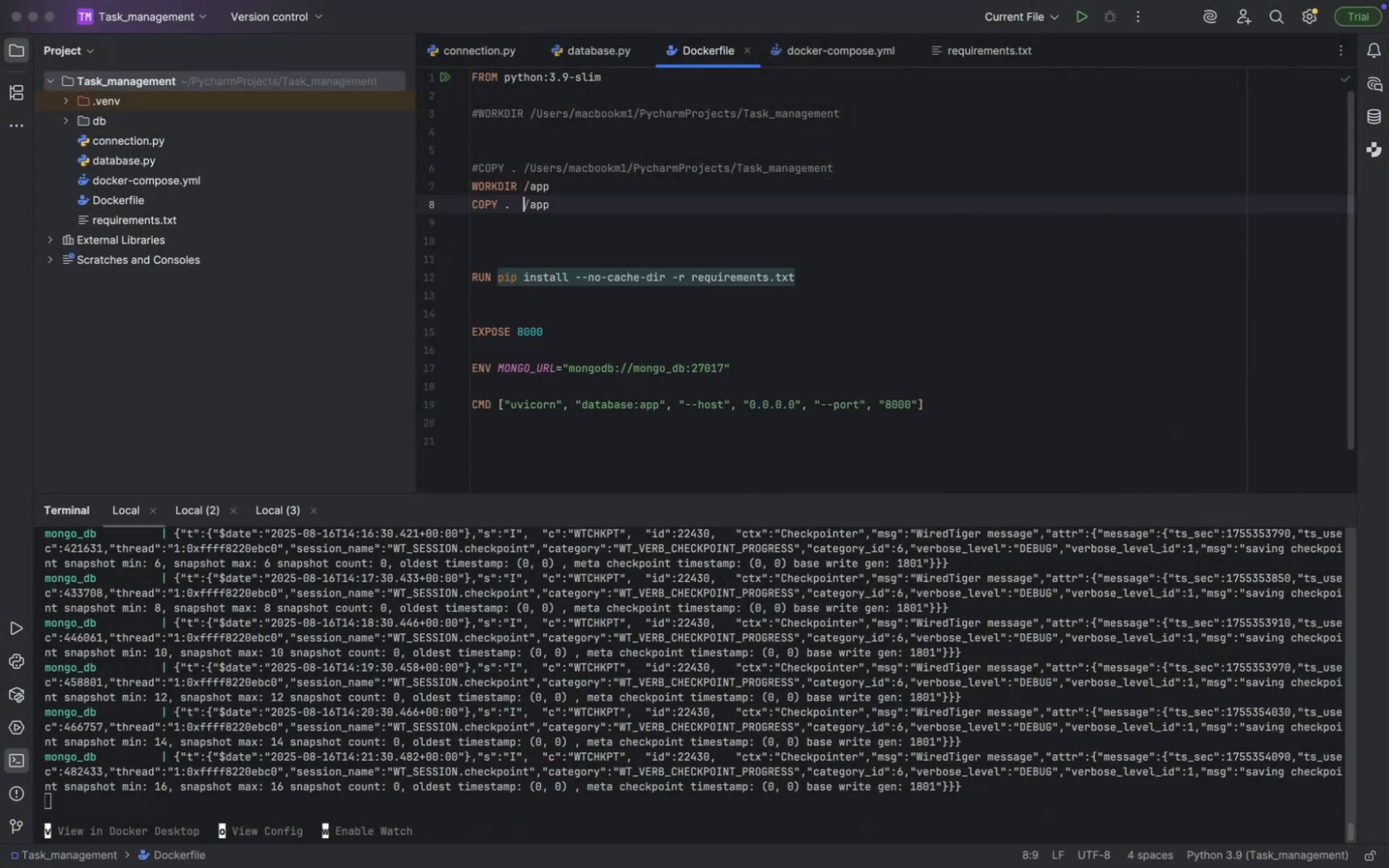 
key(ArrowDown)
 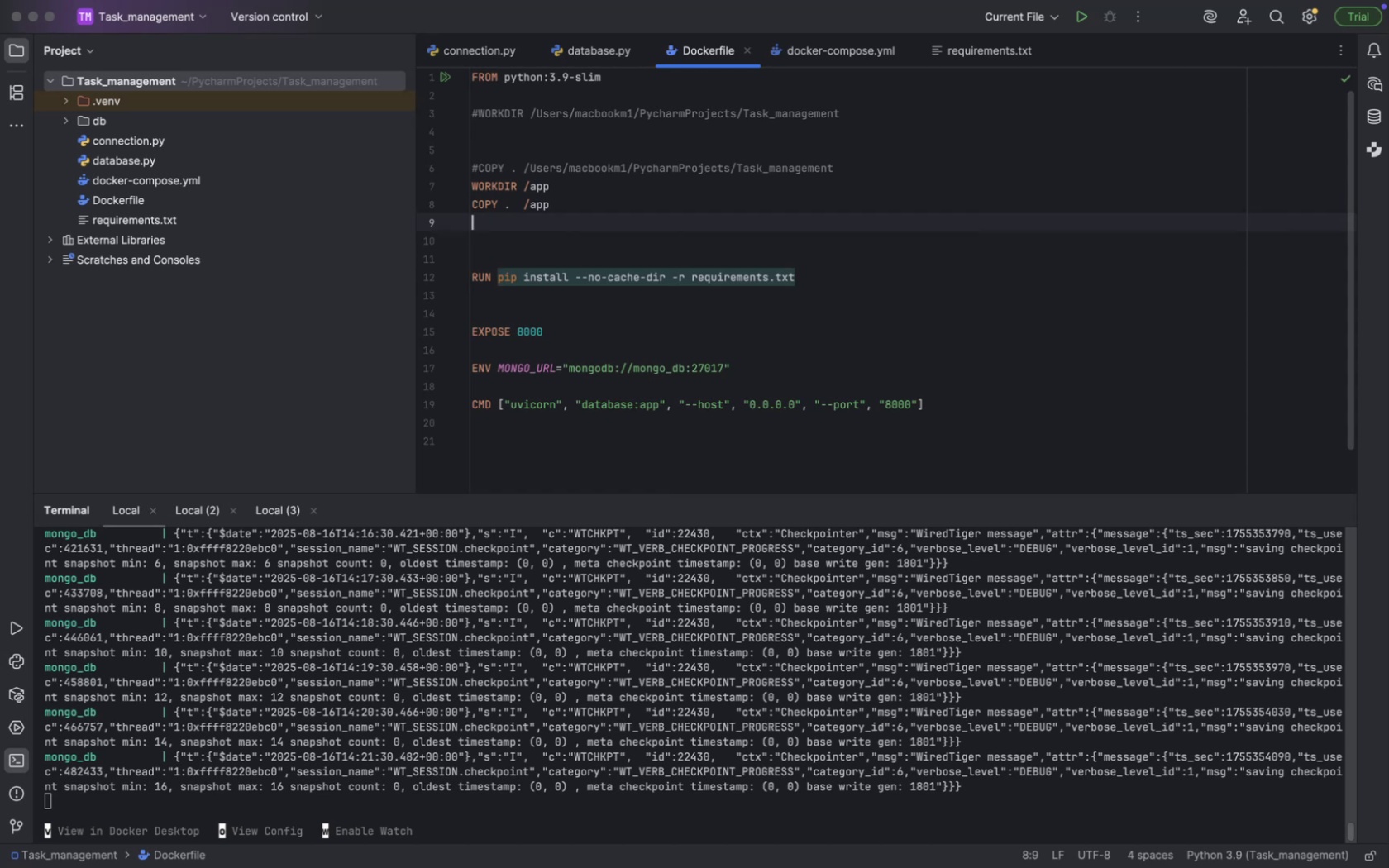 
key(ArrowDown)
 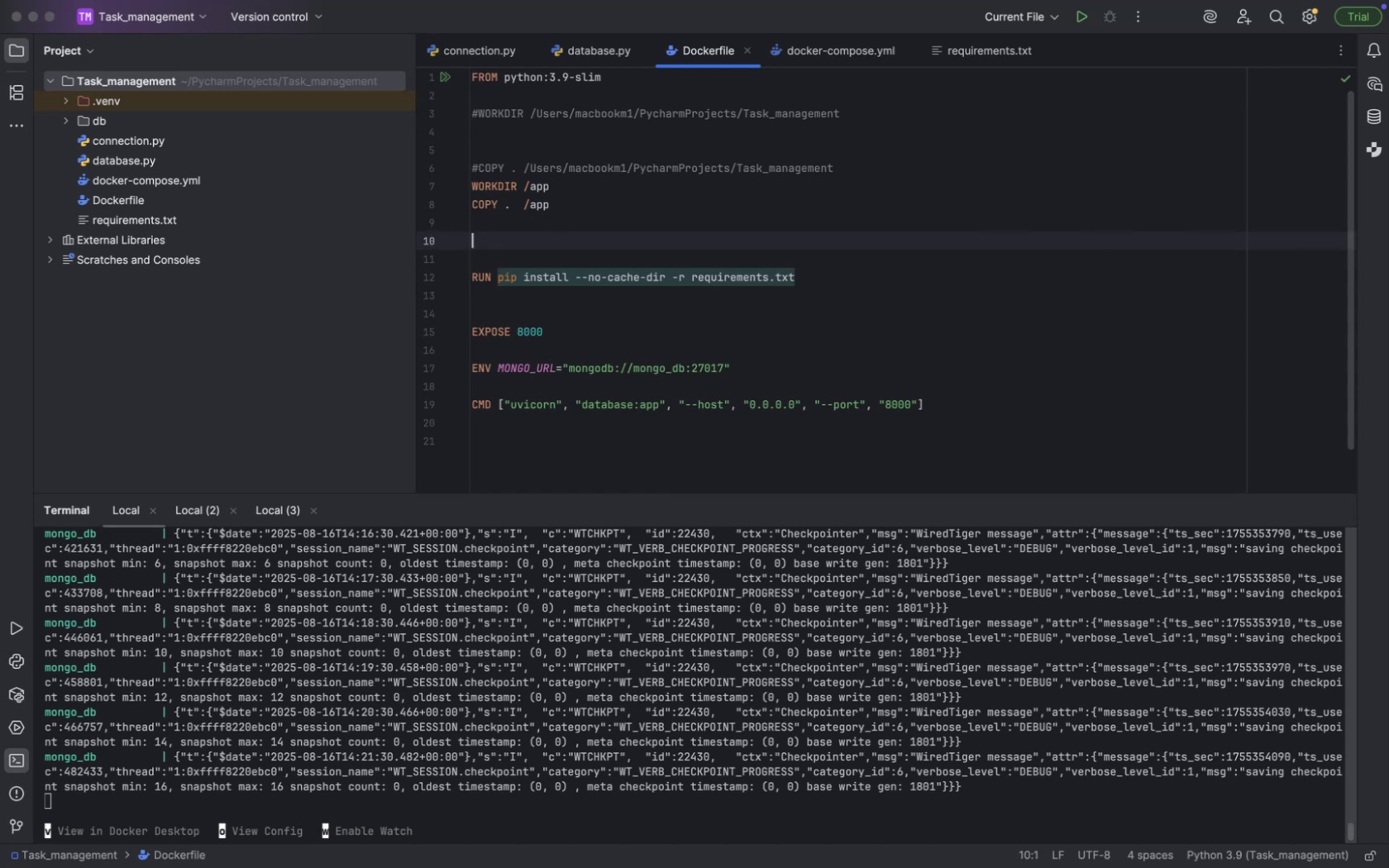 
key(ArrowDown)
 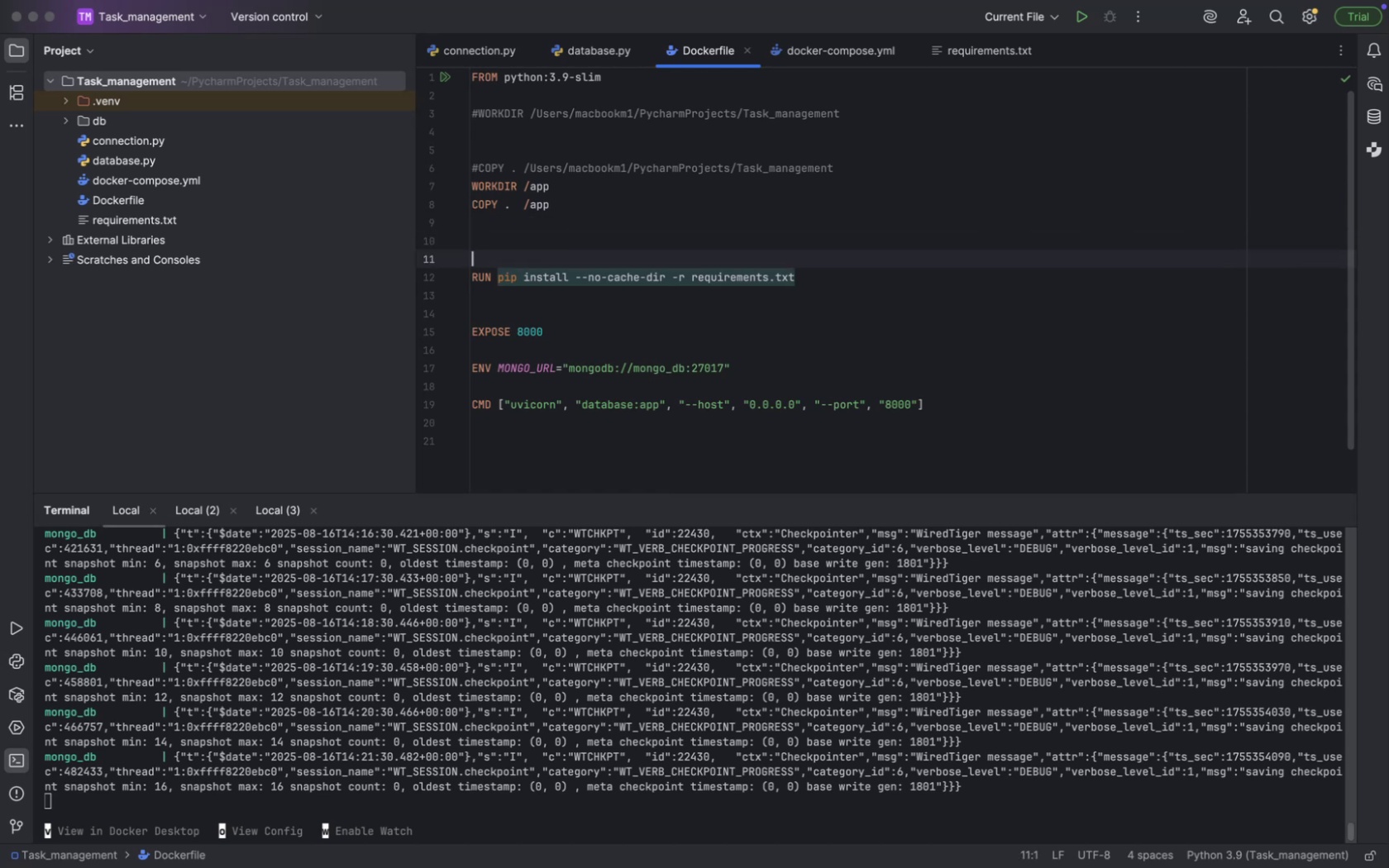 
key(Backspace)
 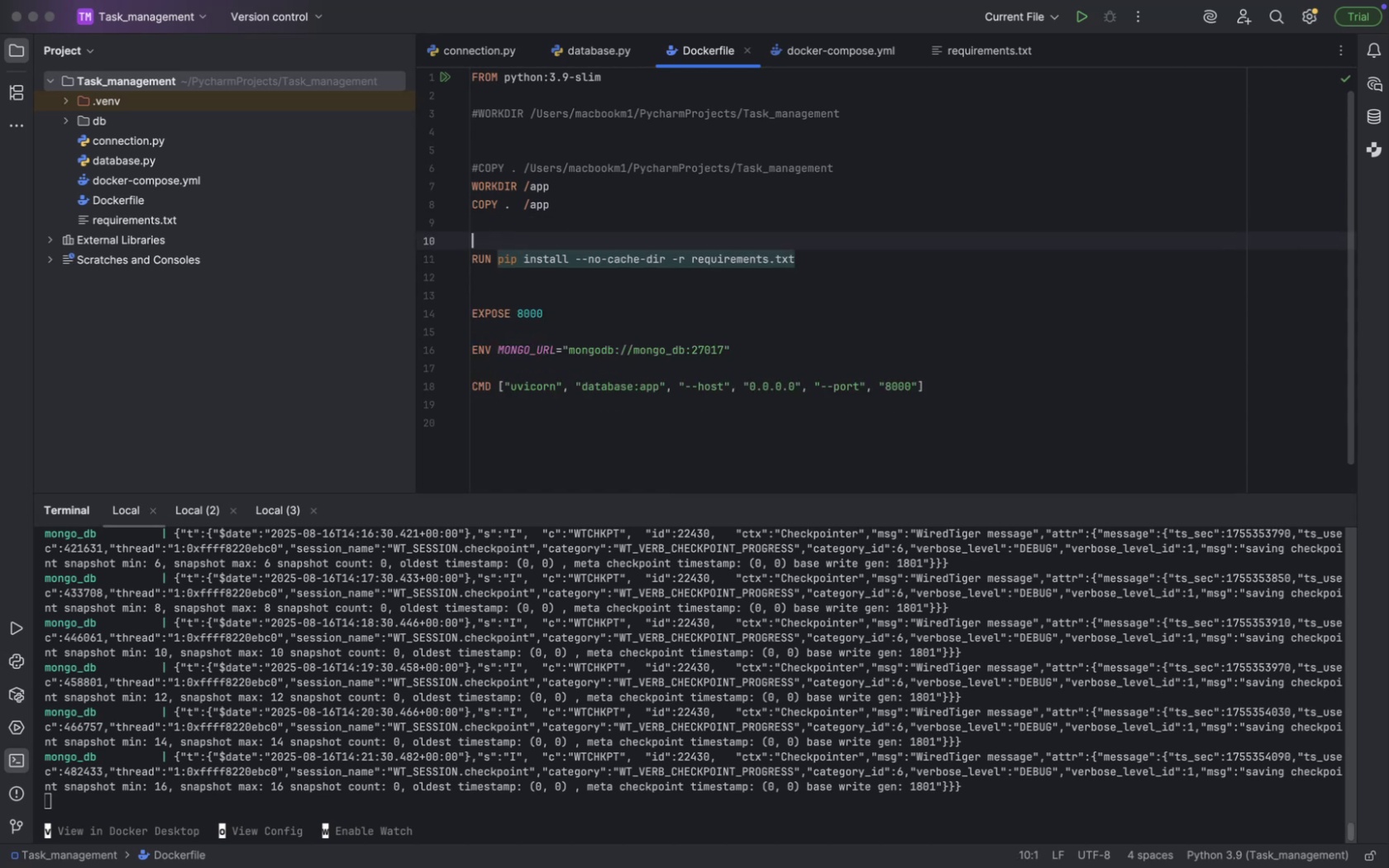 
key(Backspace)
 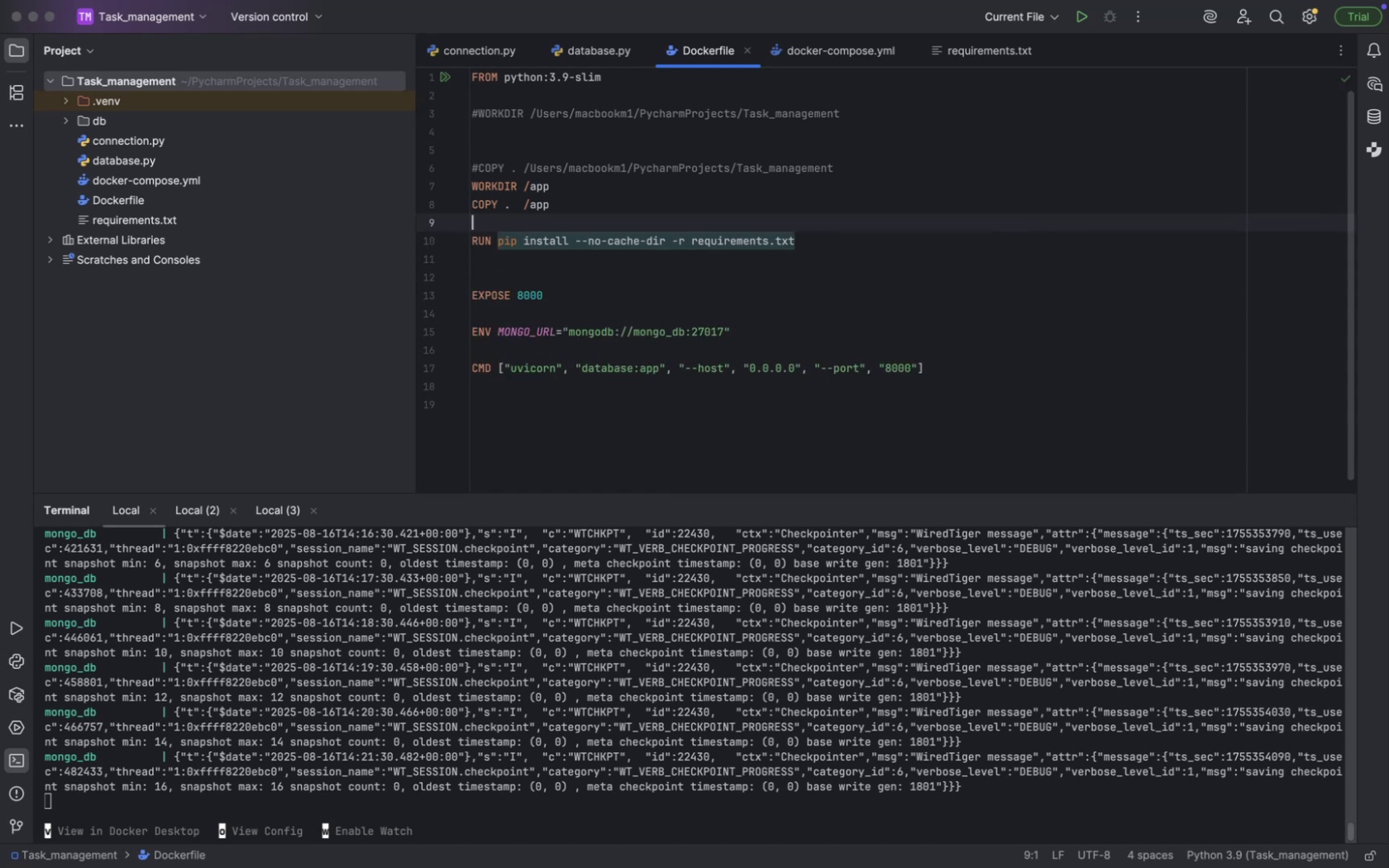 
key(Meta+CommandLeft)
 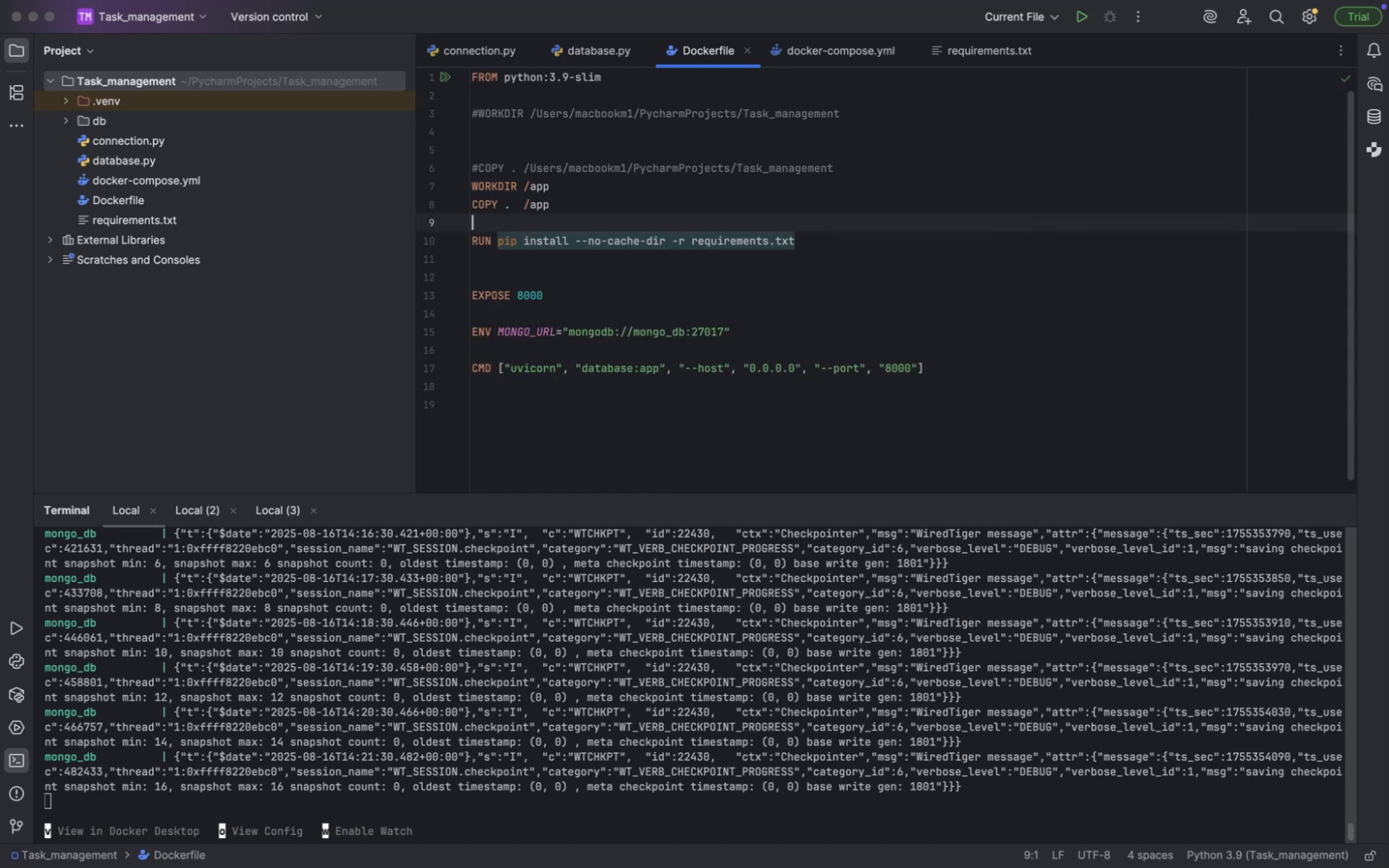 
key(Meta+CommandLeft)
 